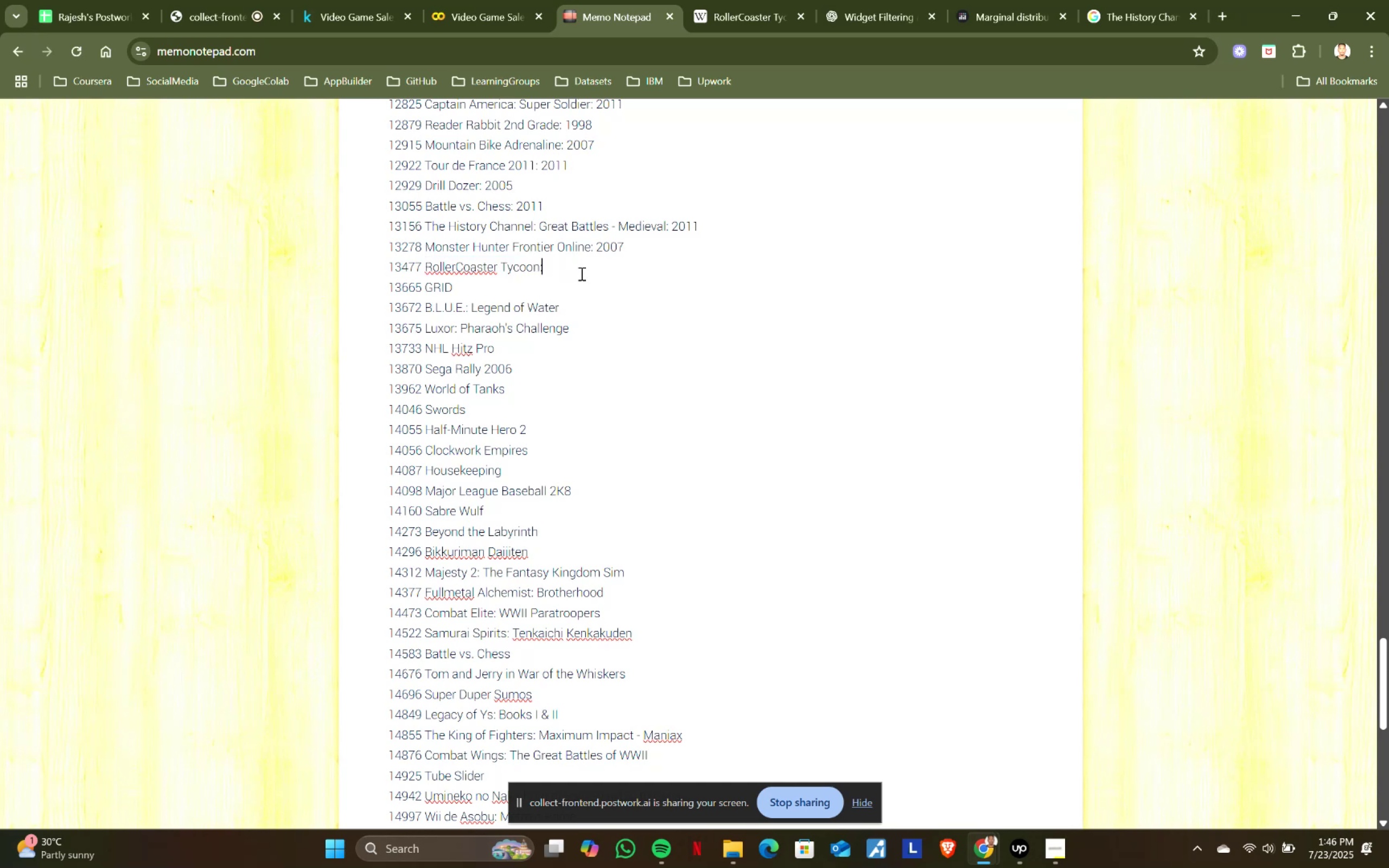 
key(Space)
 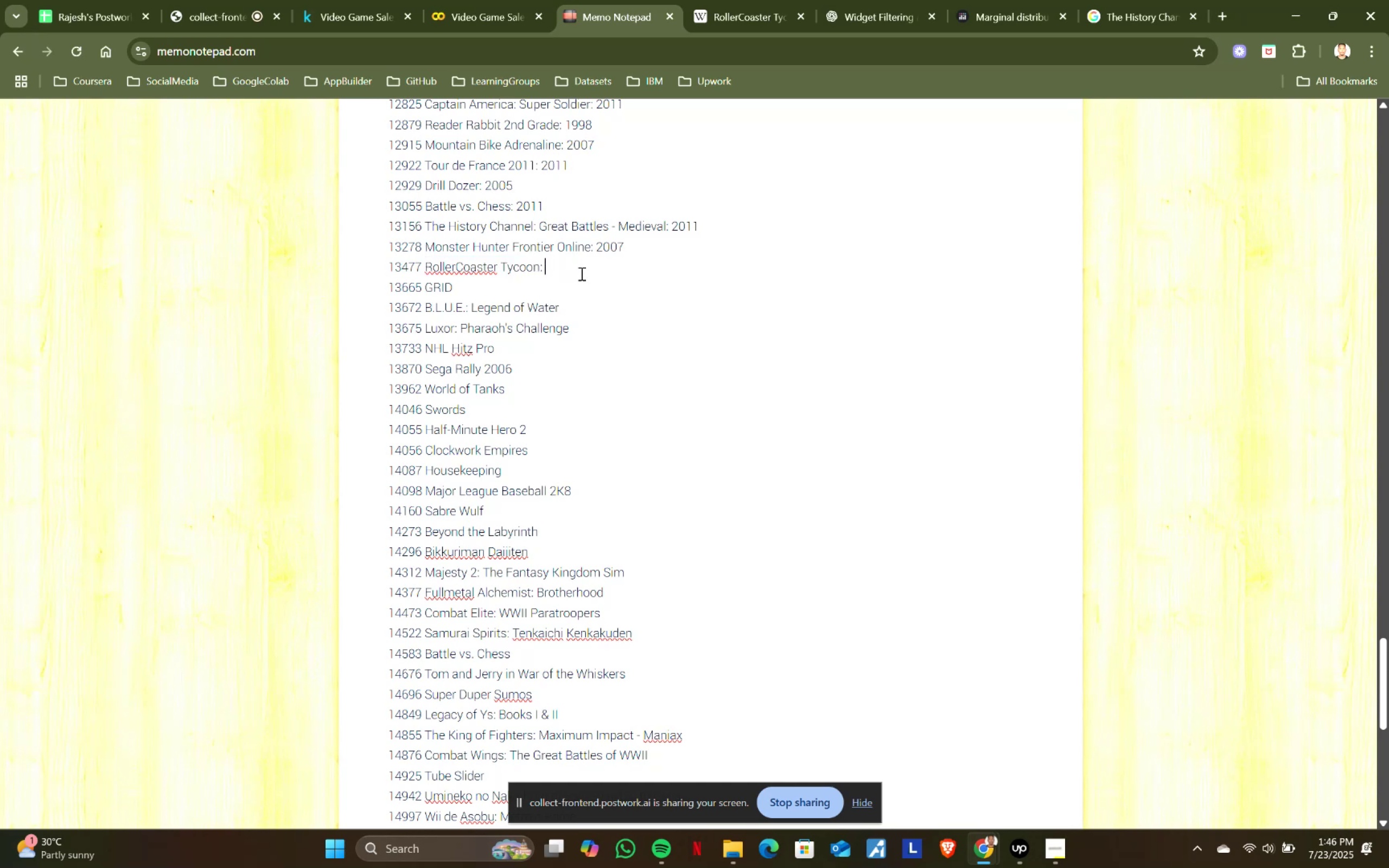 
key(Control+ControlLeft)
 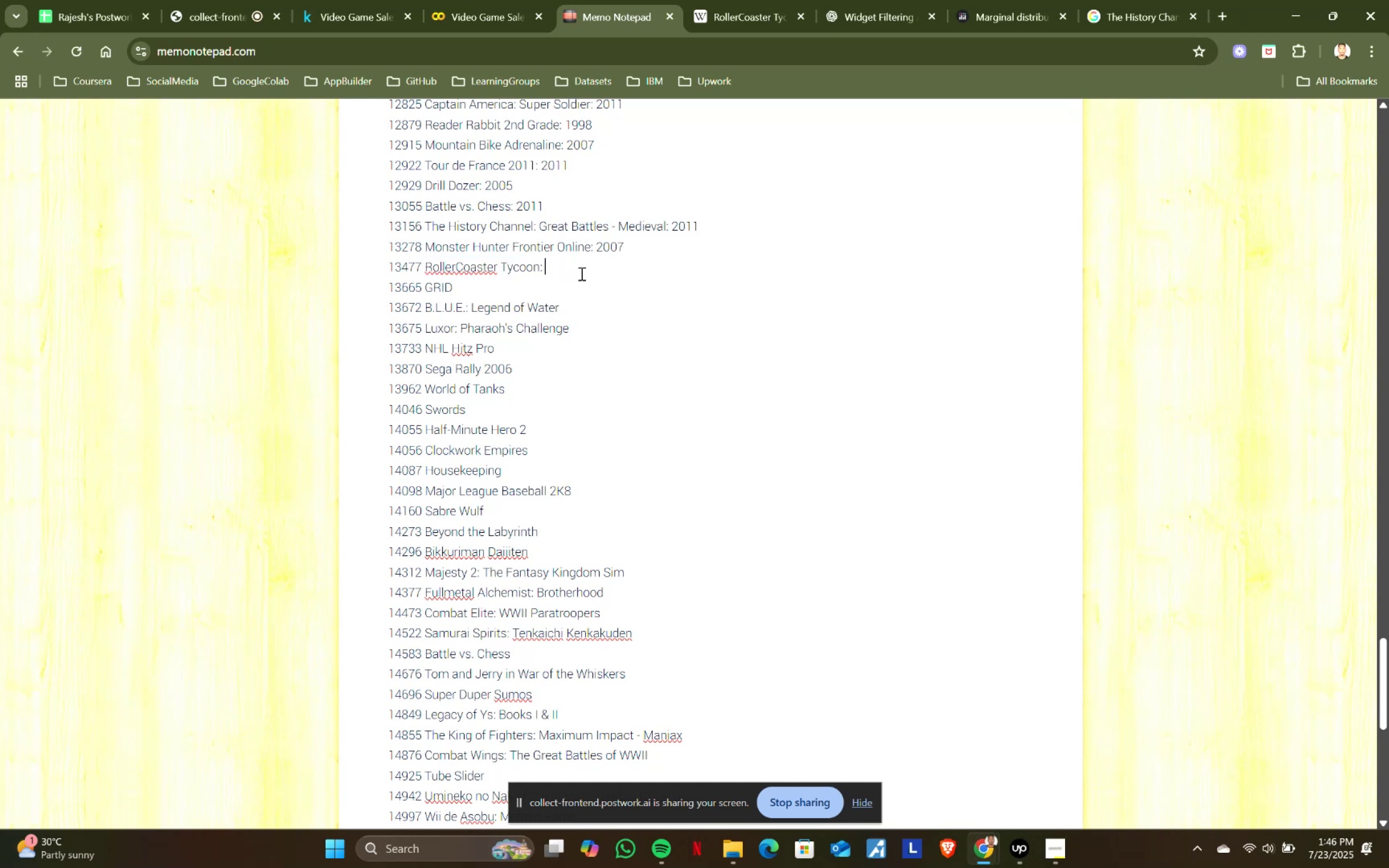 
key(Control+V)
 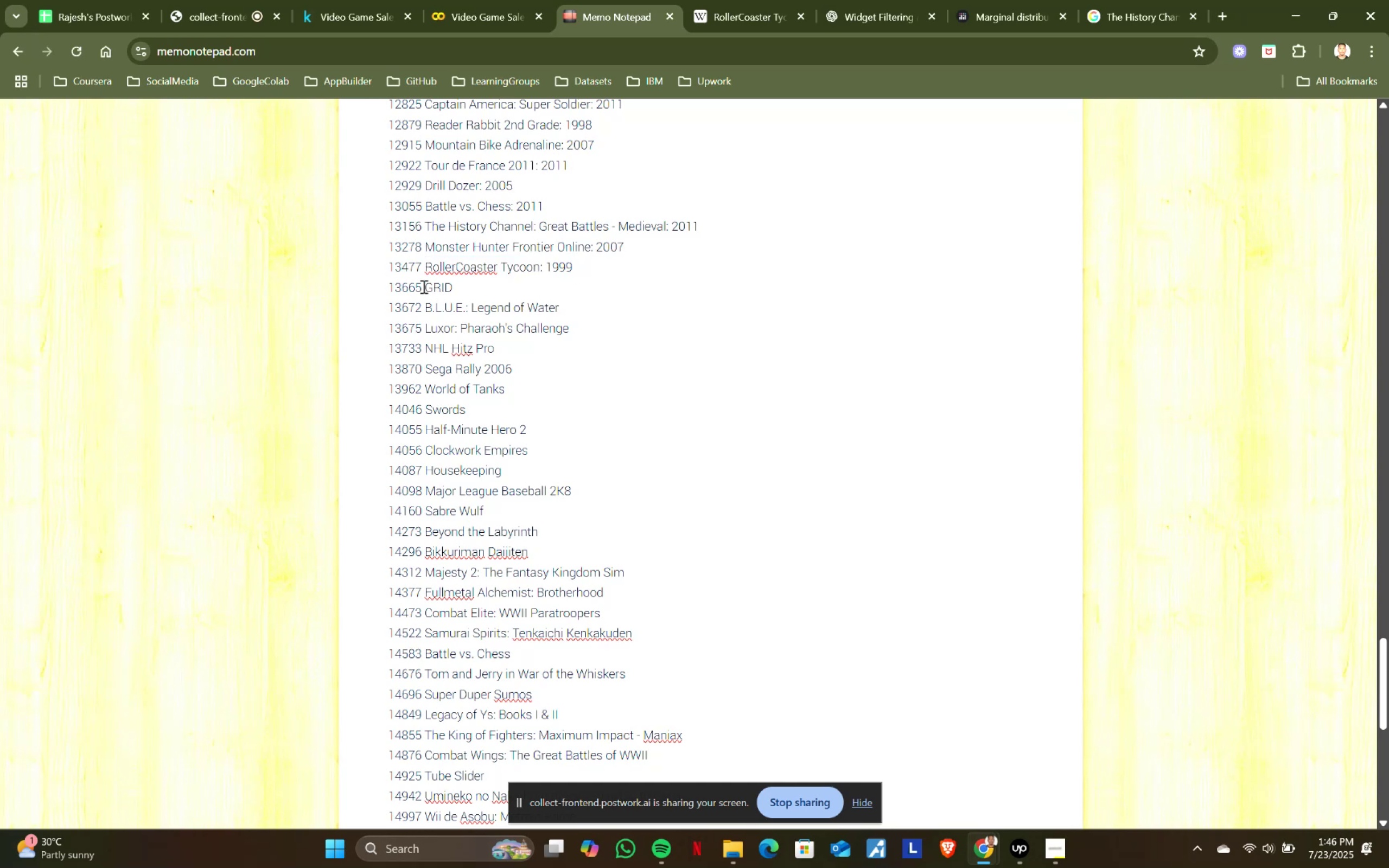 
left_click([422, 286])
 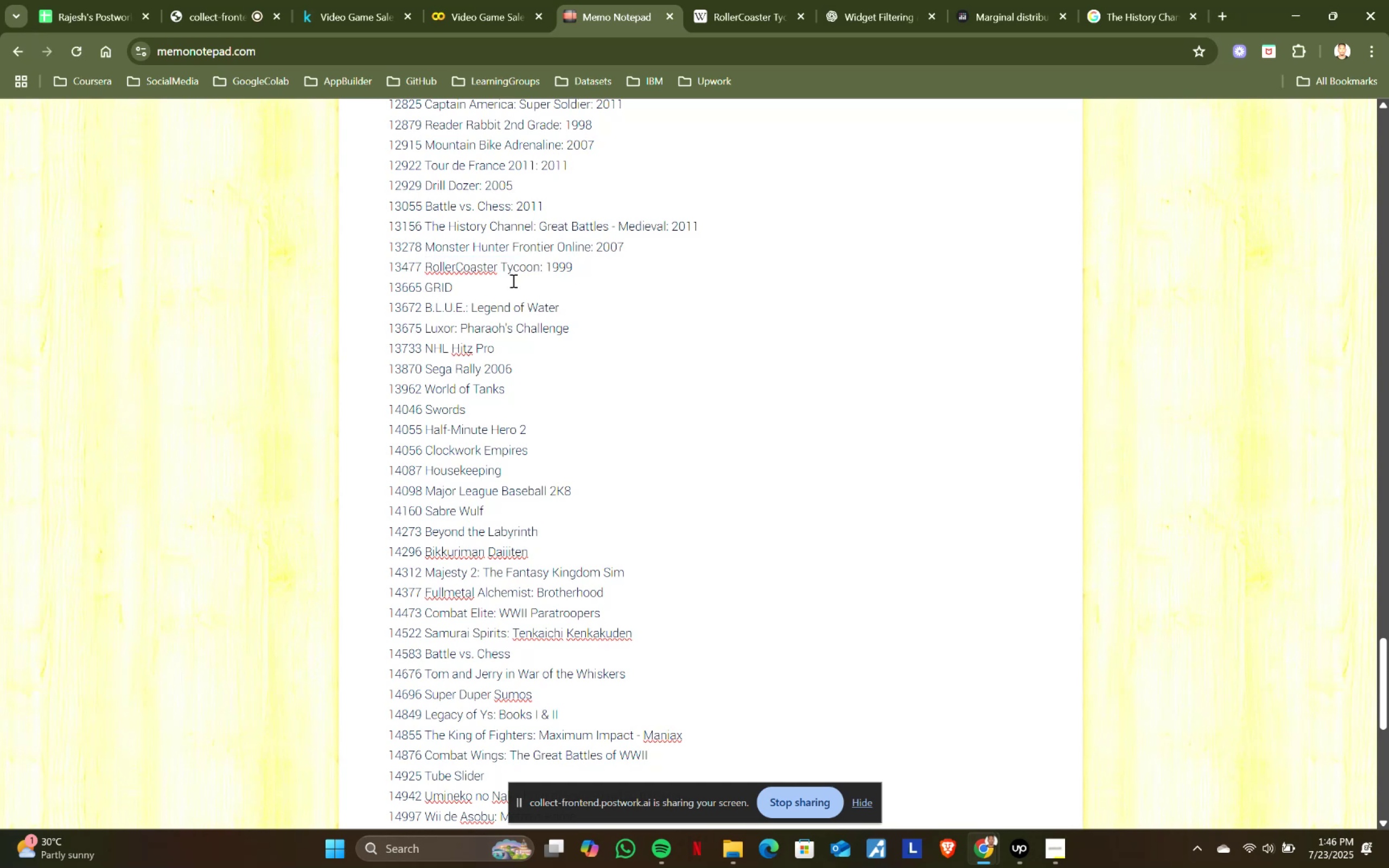 
scroll: coordinate [512, 280], scroll_direction: up, amount: 2.0
 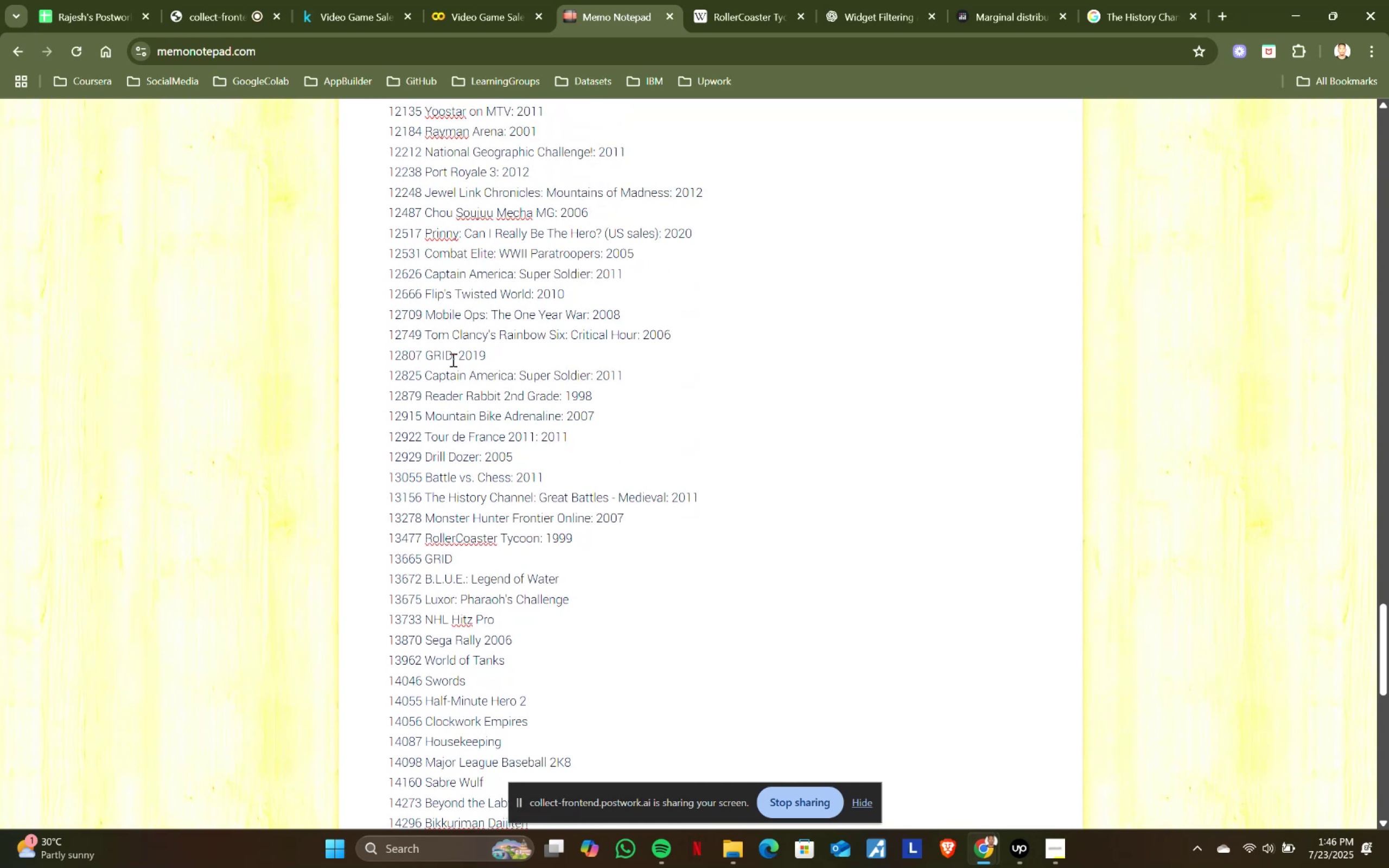 
key(Control+ControlLeft)
 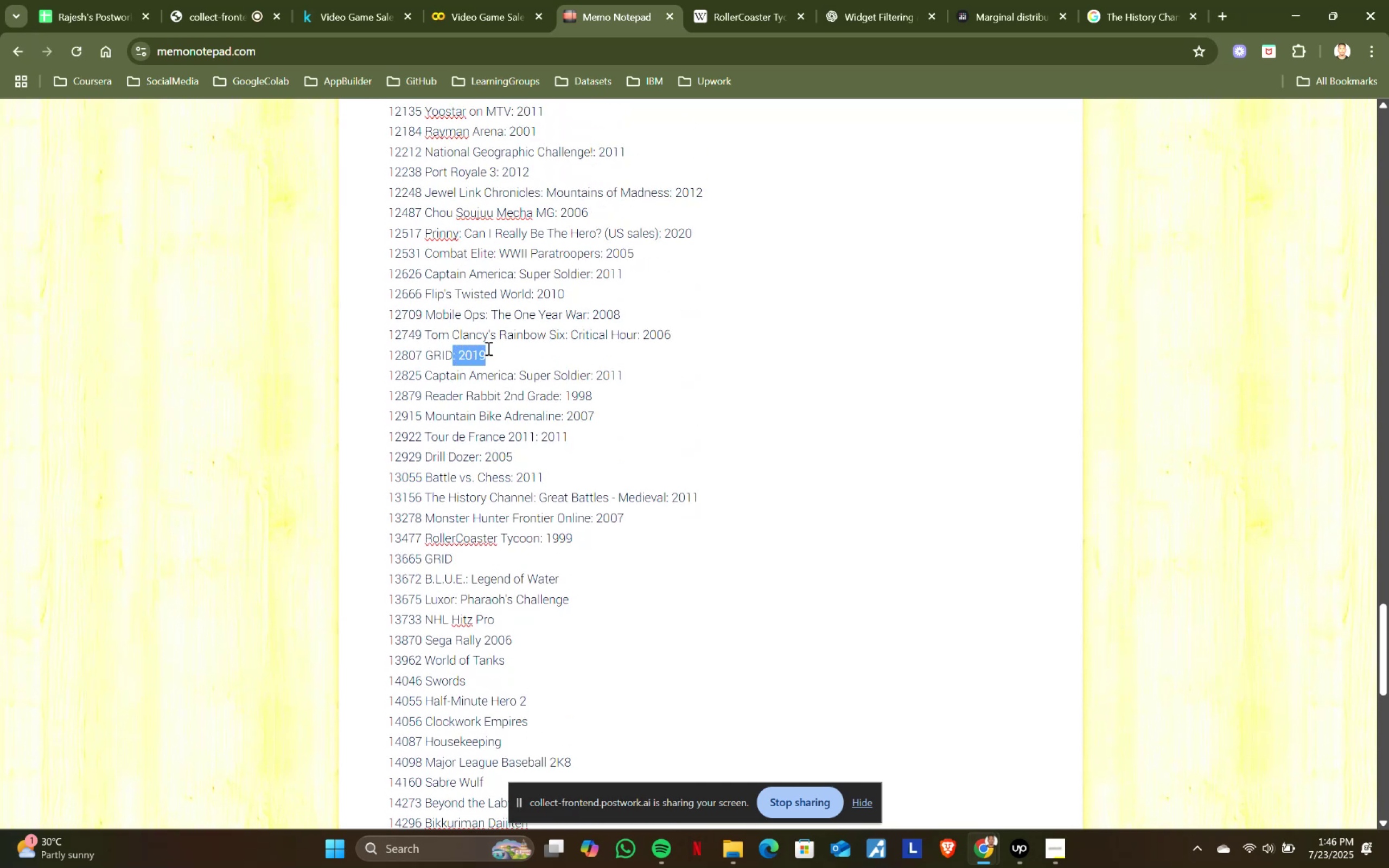 
key(Control+C)
 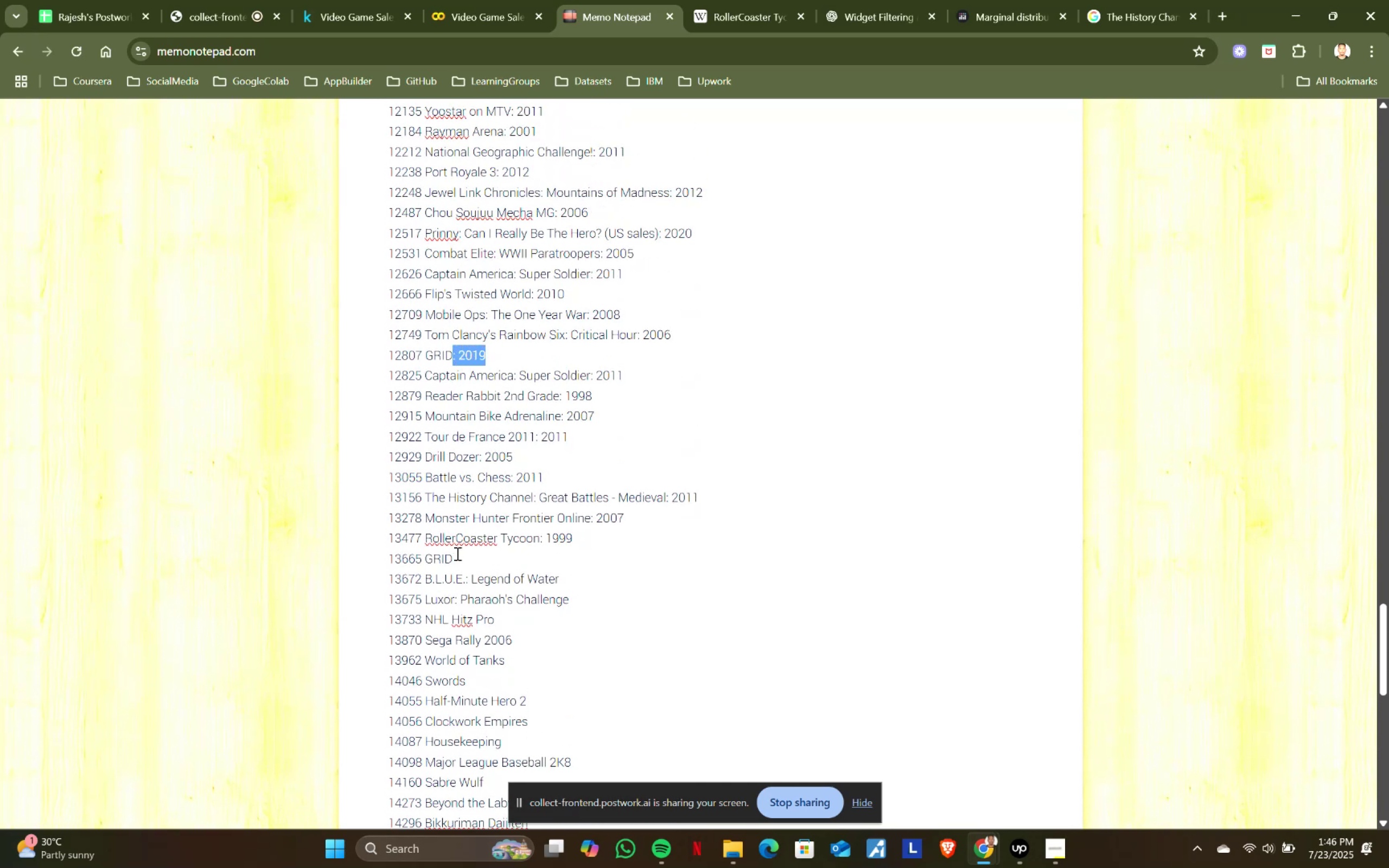 
left_click([457, 554])
 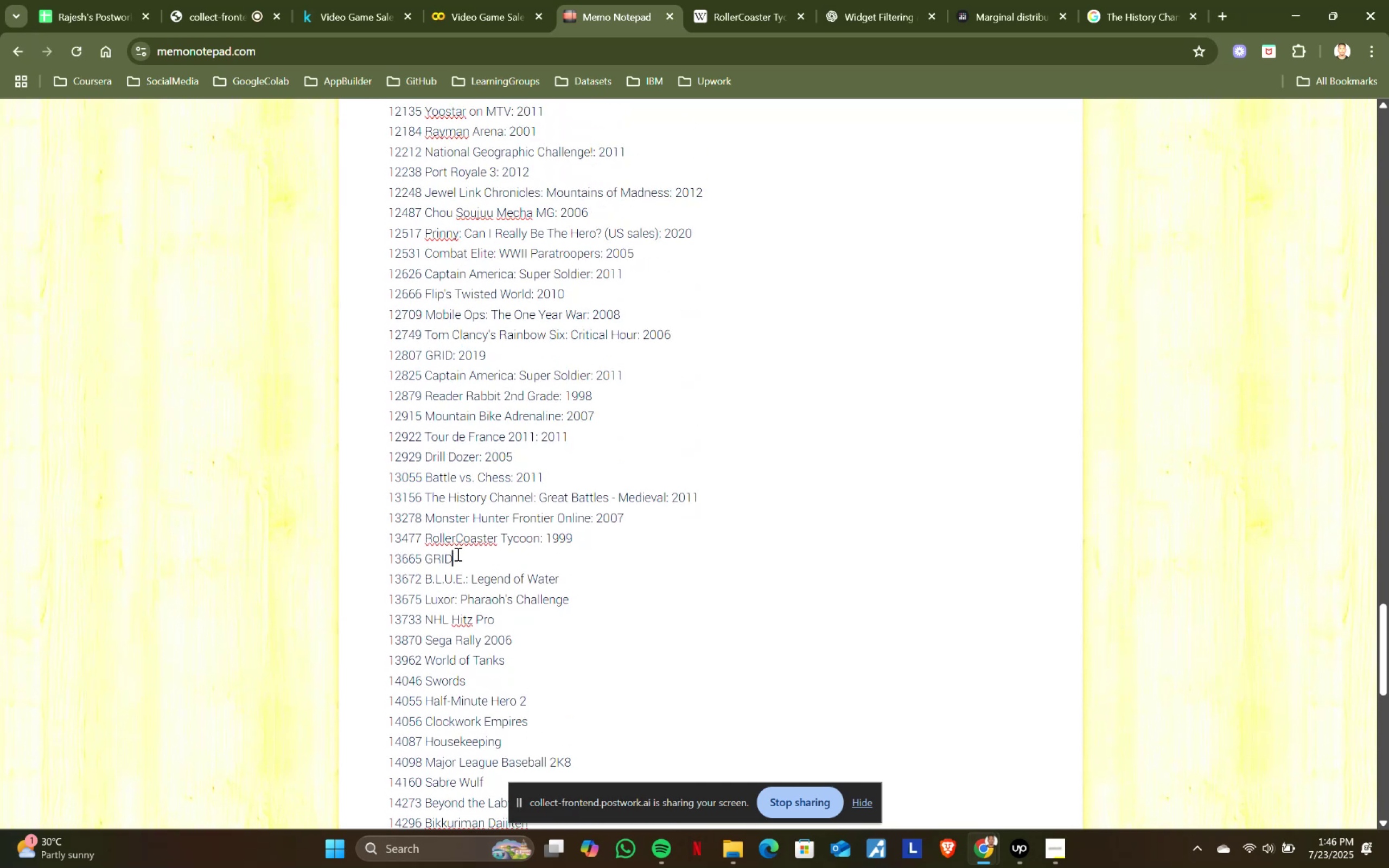 
key(Control+ControlLeft)
 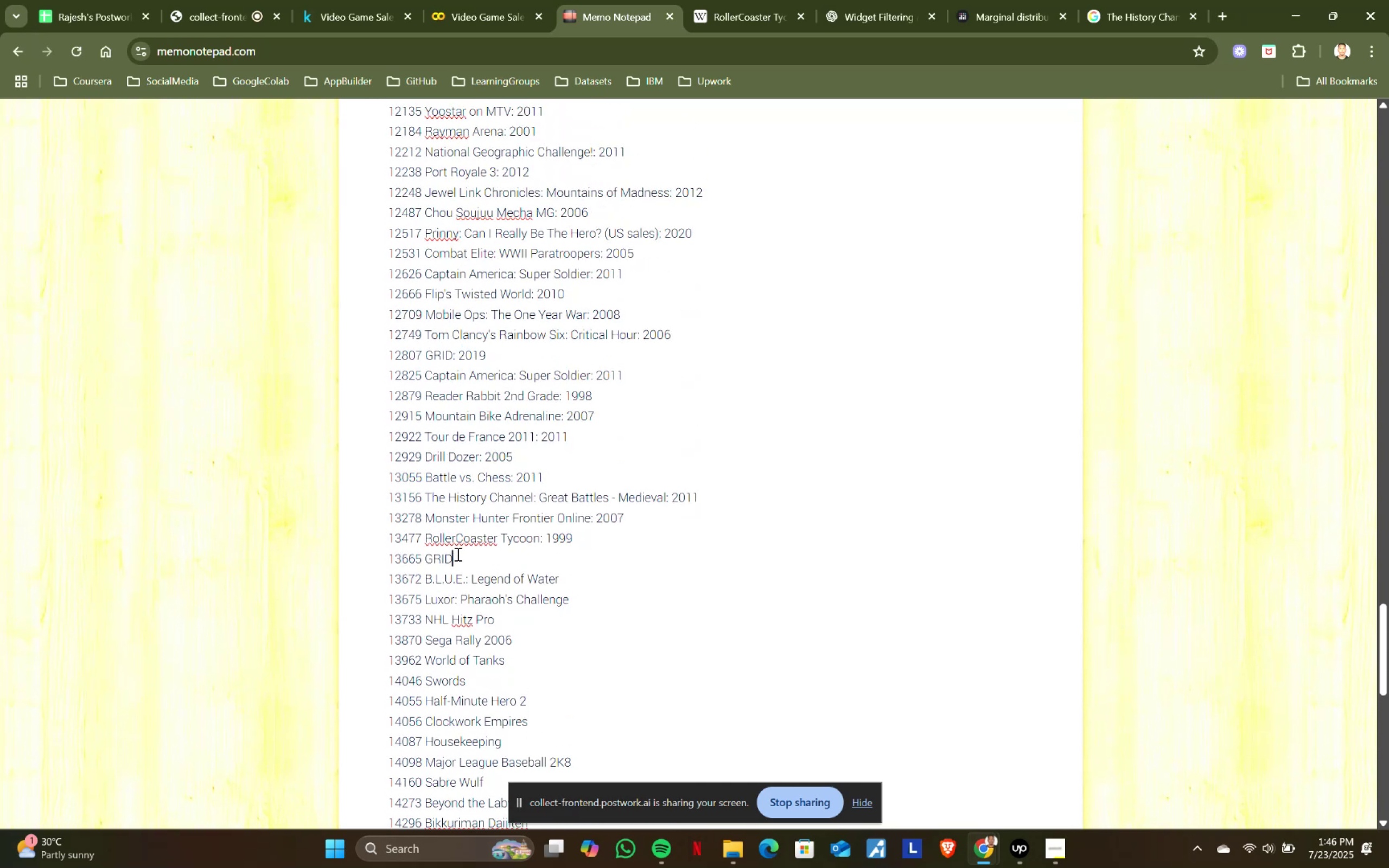 
key(Control+V)
 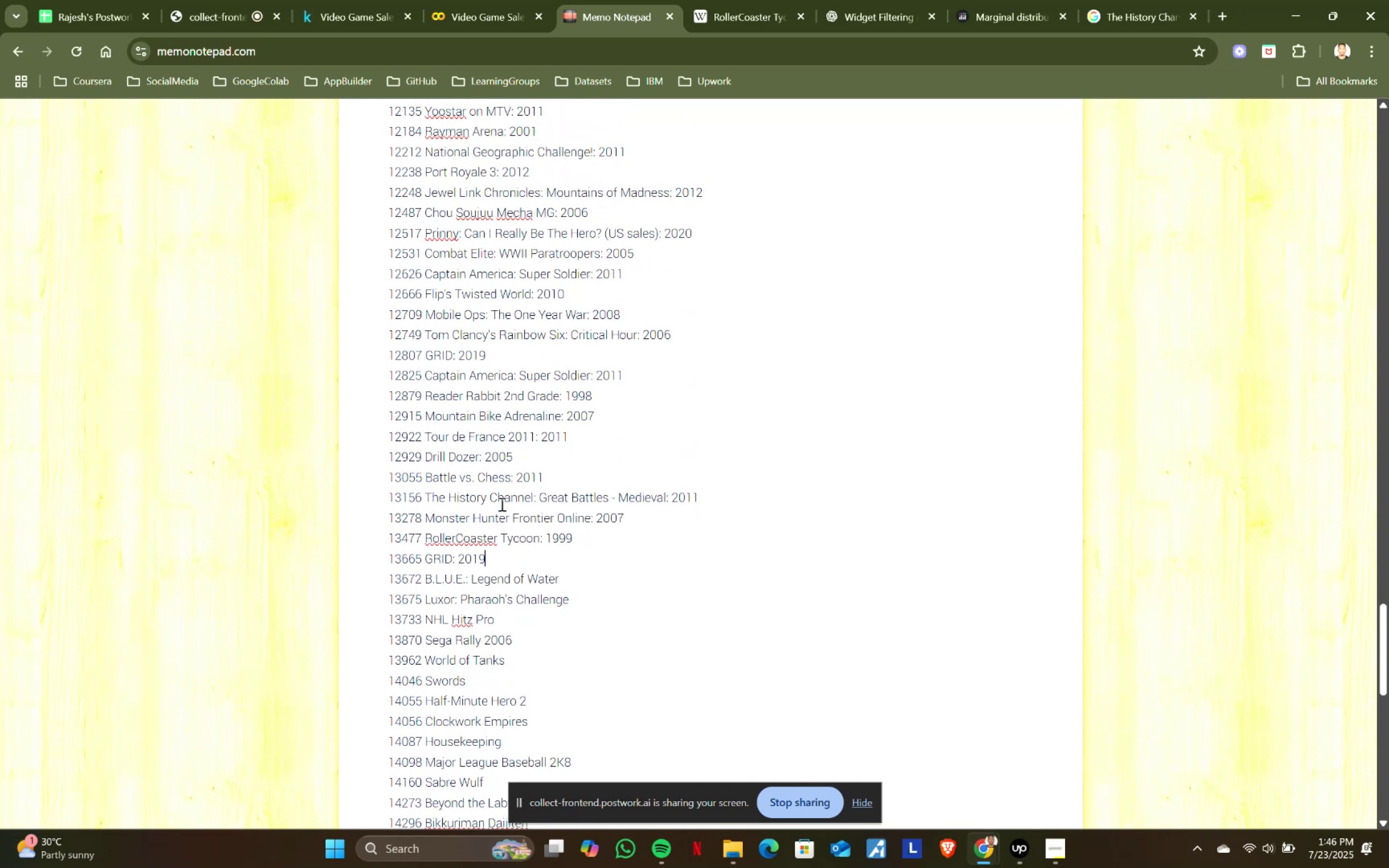 
scroll: coordinate [542, 421], scroll_direction: down, amount: 1.0
 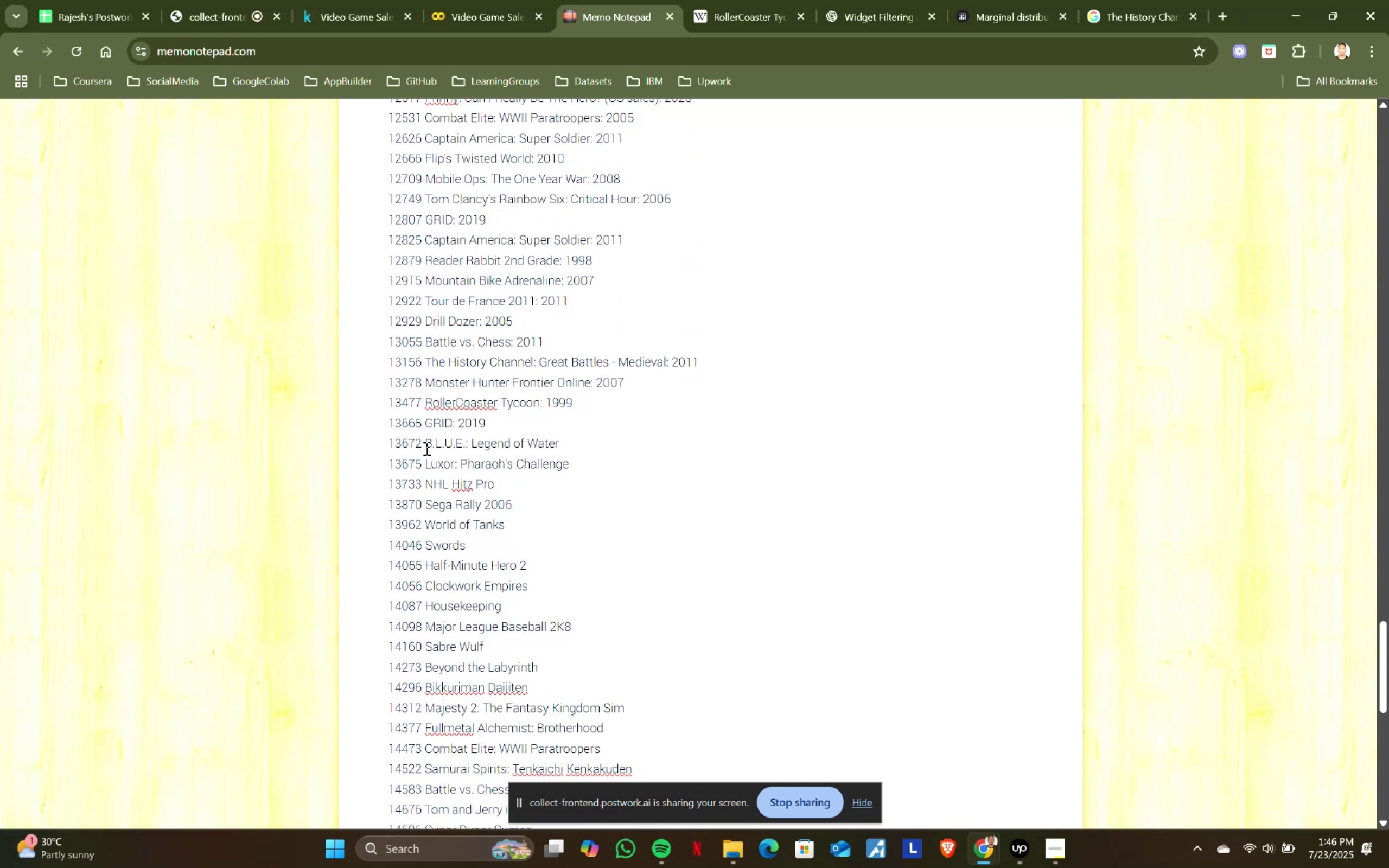 
key(Control+ControlLeft)
 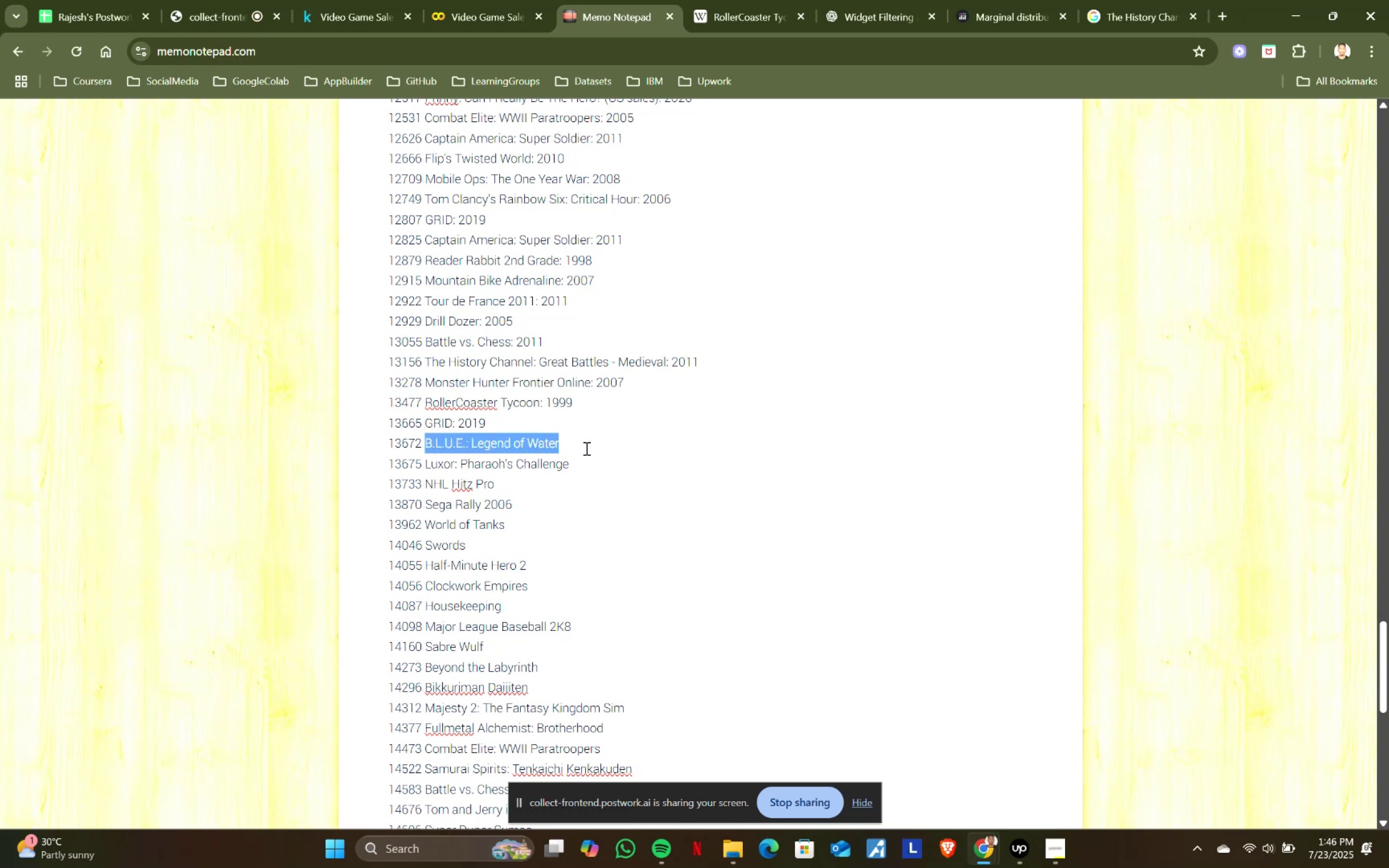 
key(Control+C)
 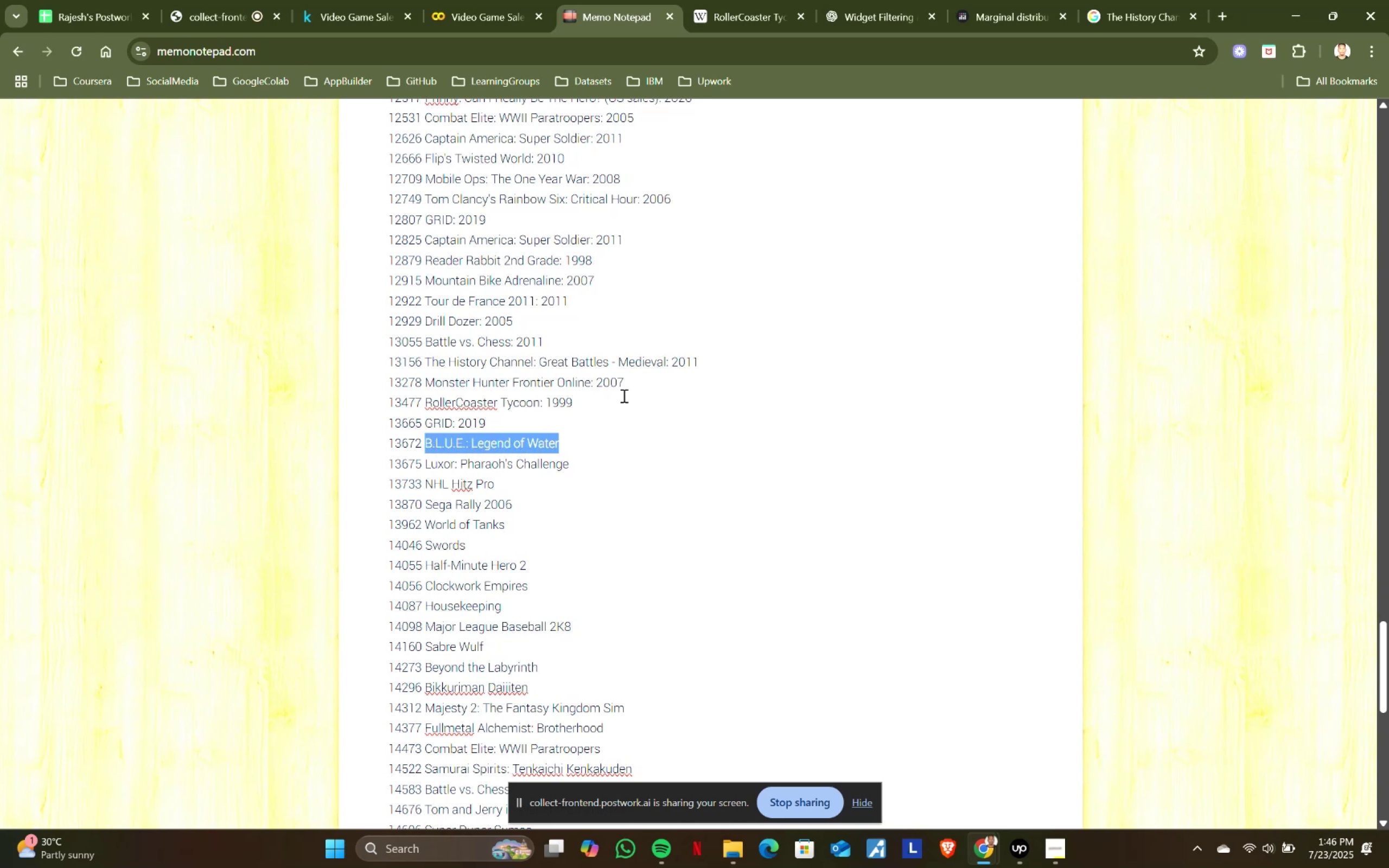 
key(Control+ControlLeft)
 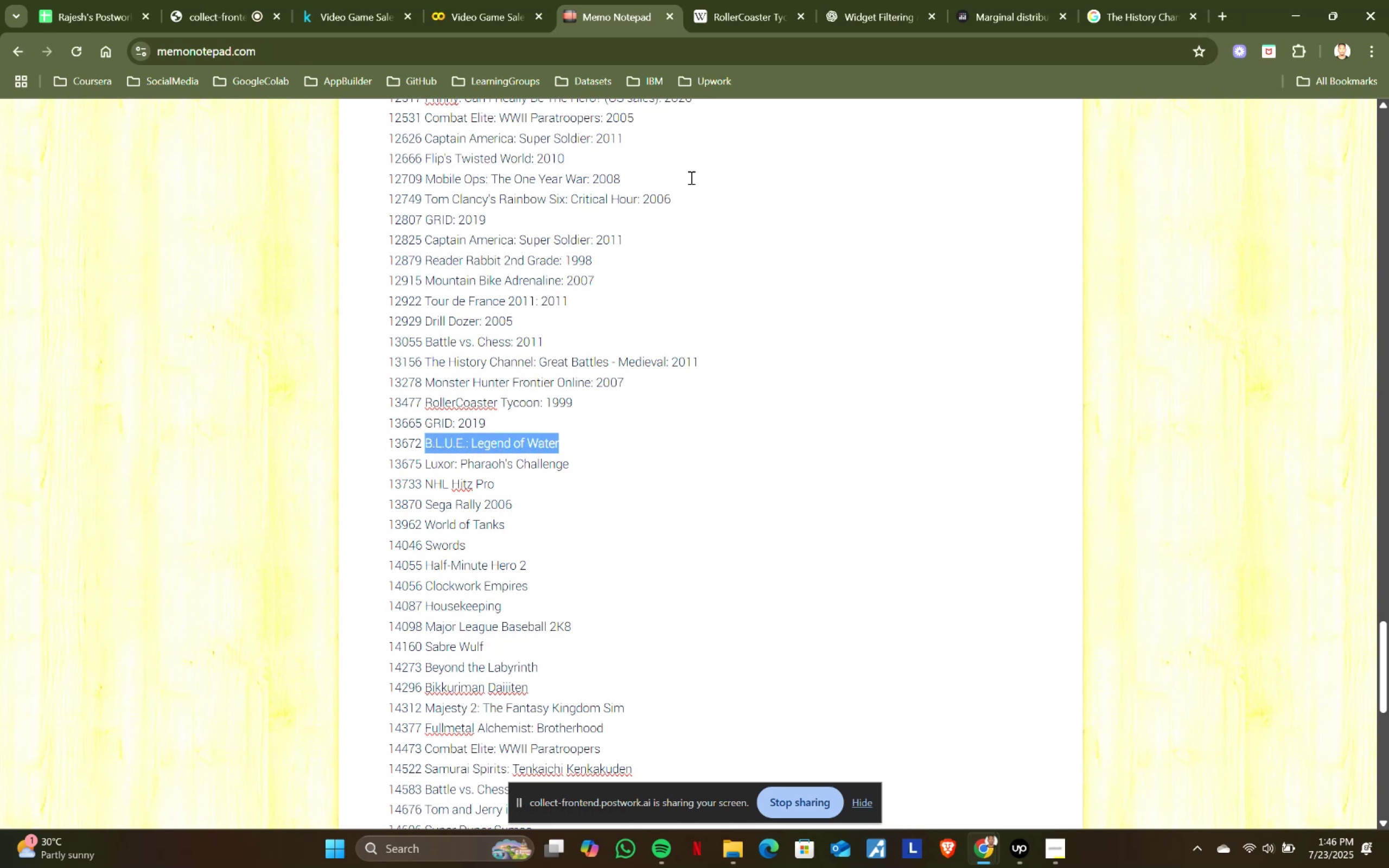 
key(Control+C)
 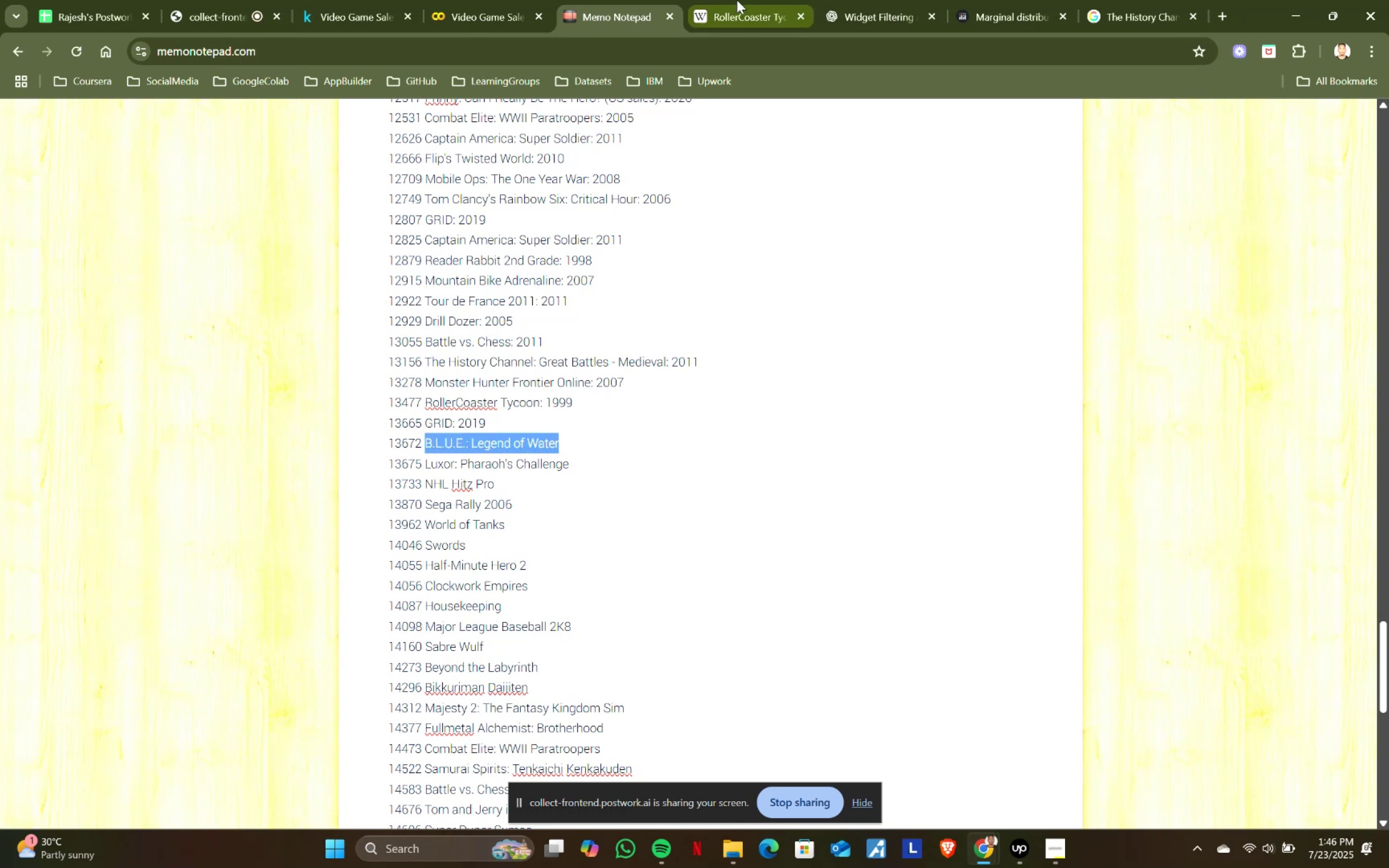 
left_click([737, 0])
 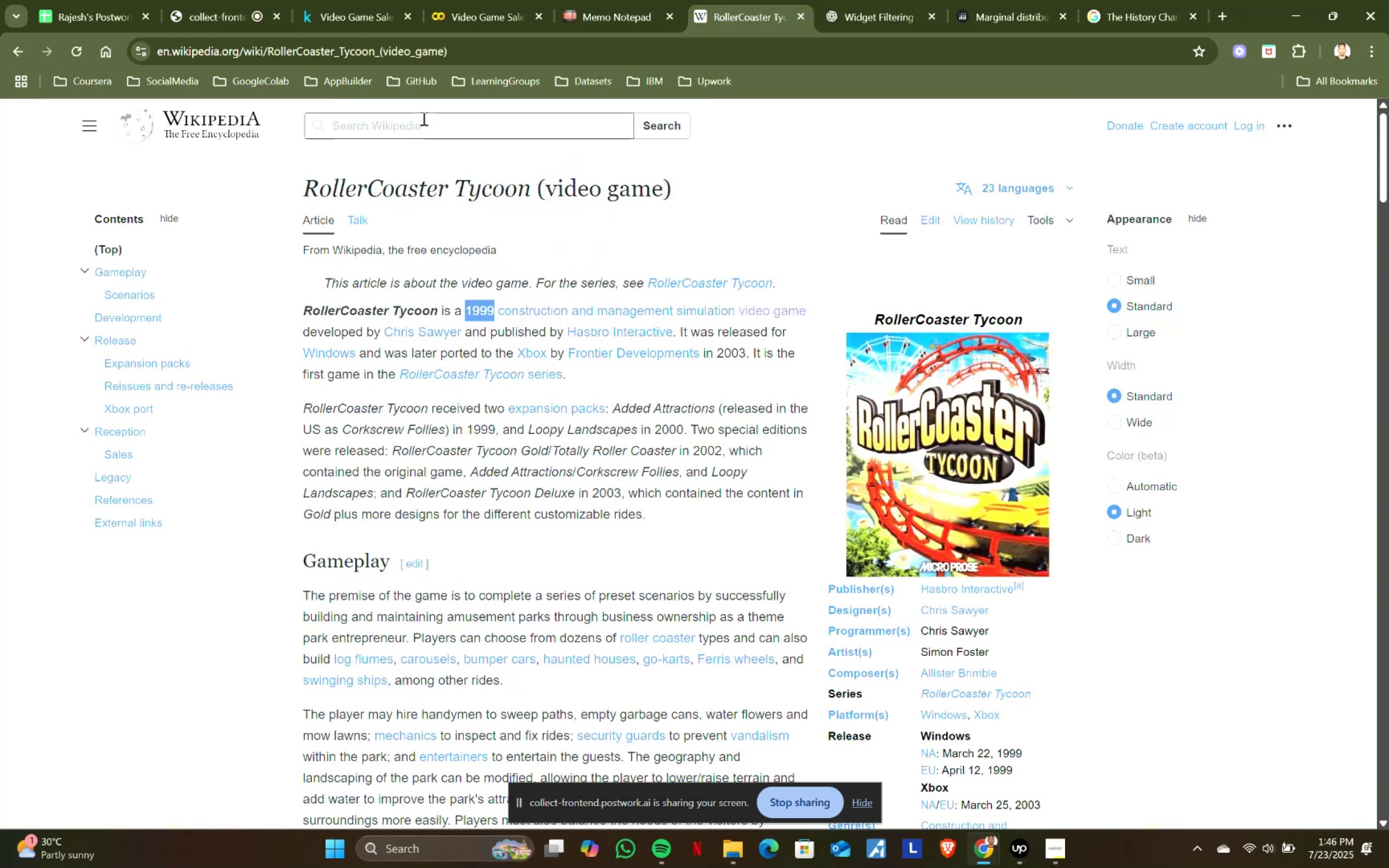 
left_click([423, 118])
 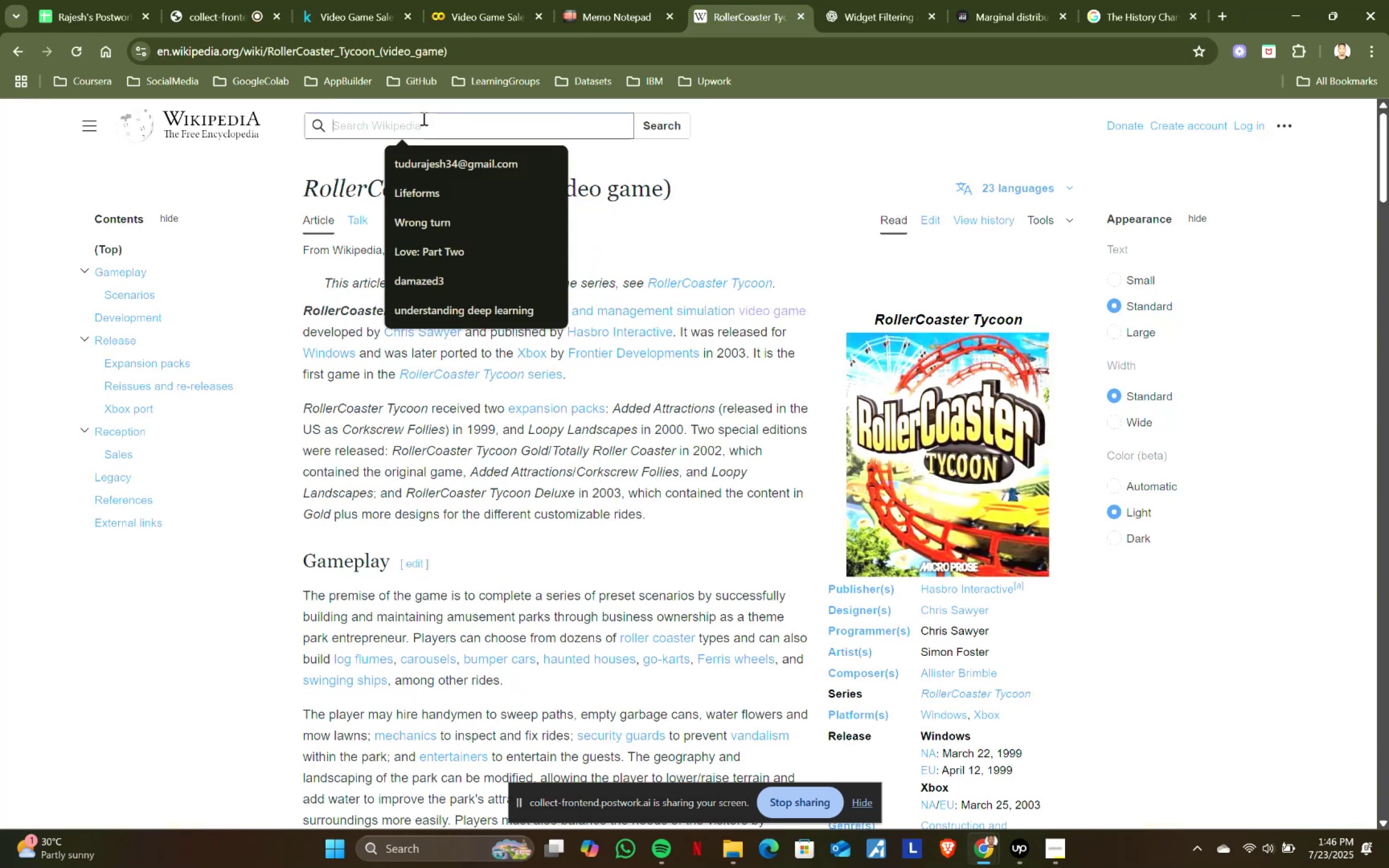 
key(Control+ControlLeft)
 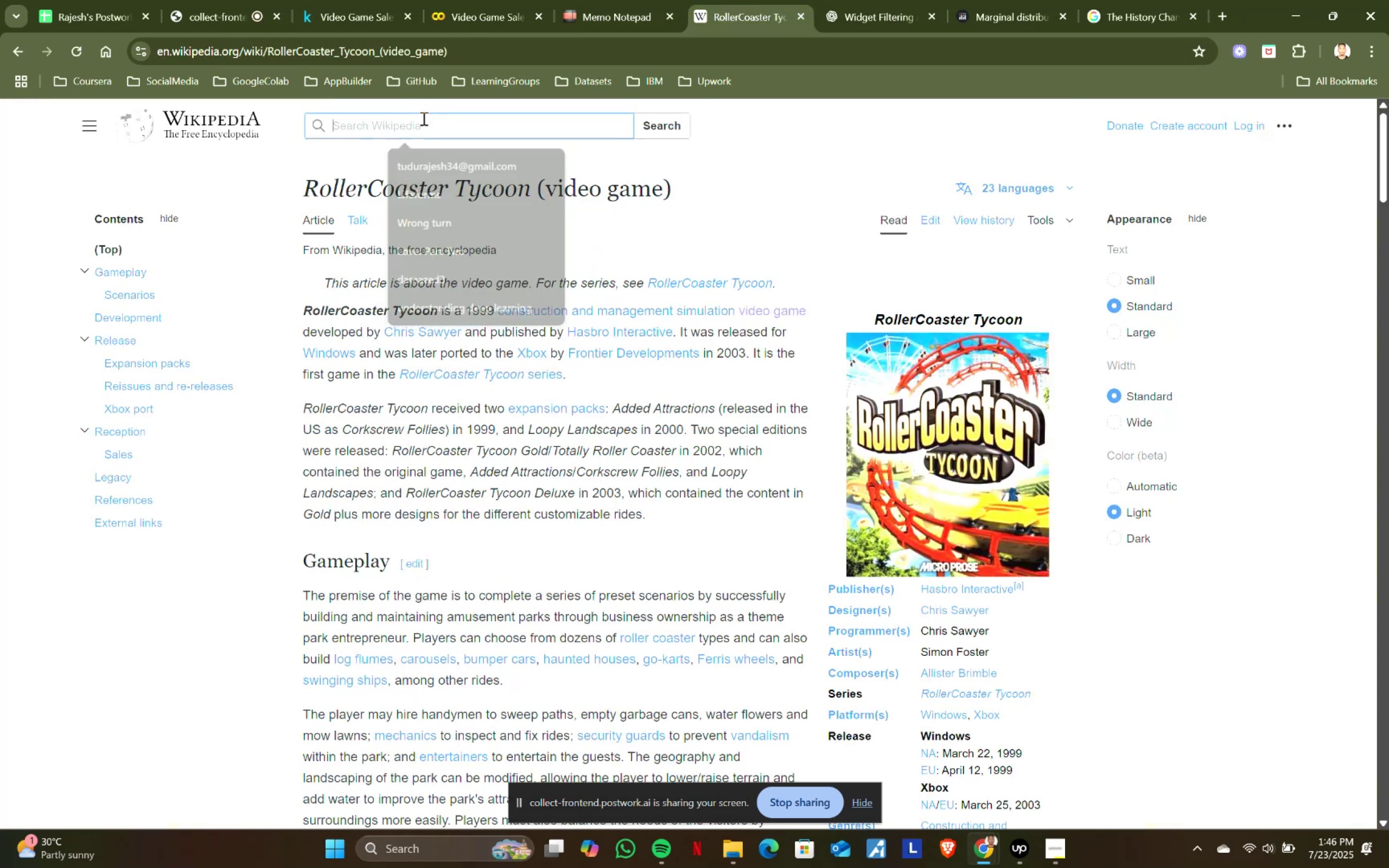 
key(Control+V)
 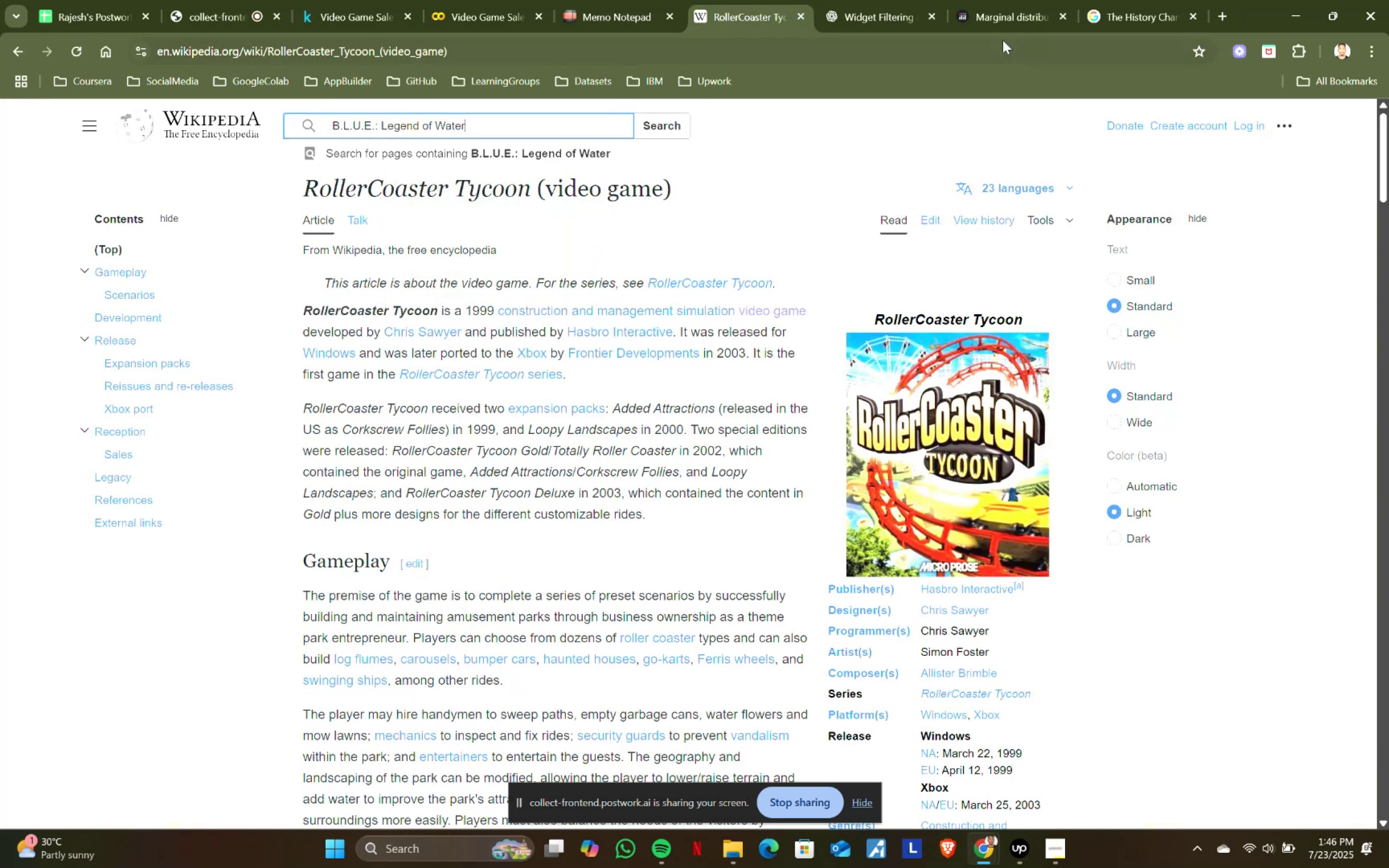 
left_click([1118, 0])
 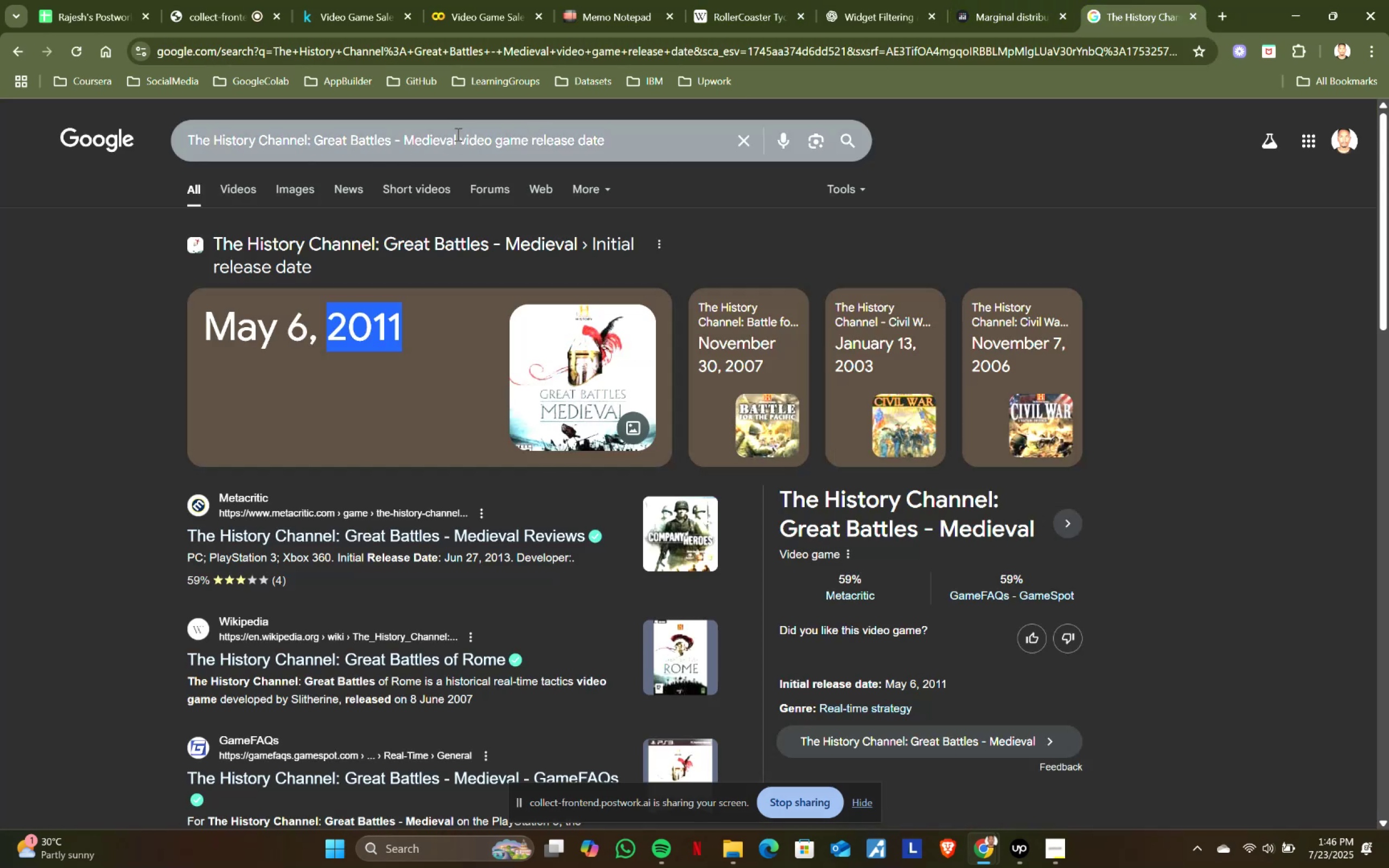 
key(Control+ControlLeft)
 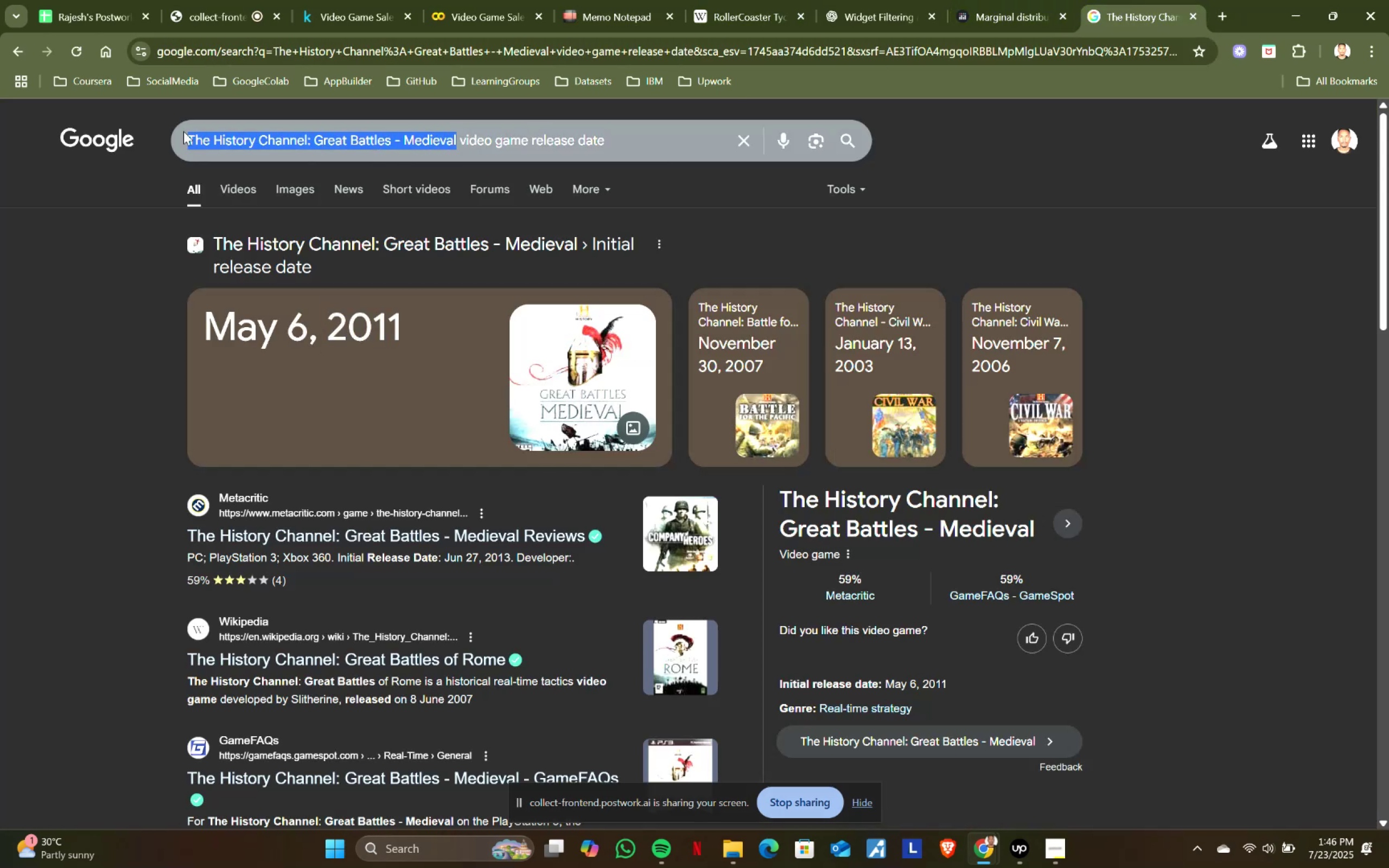 
key(Control+V)
 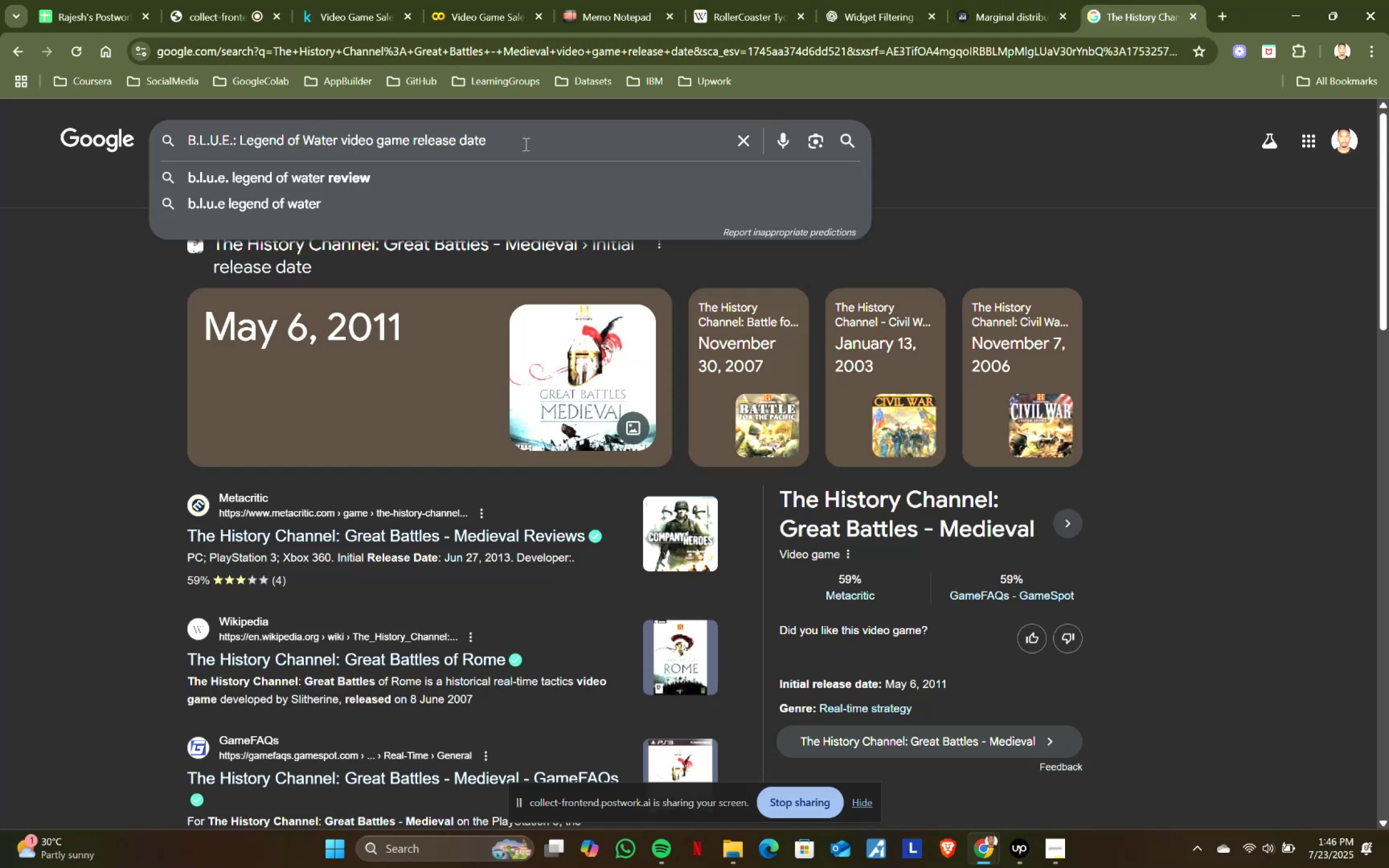 
key(Enter)
 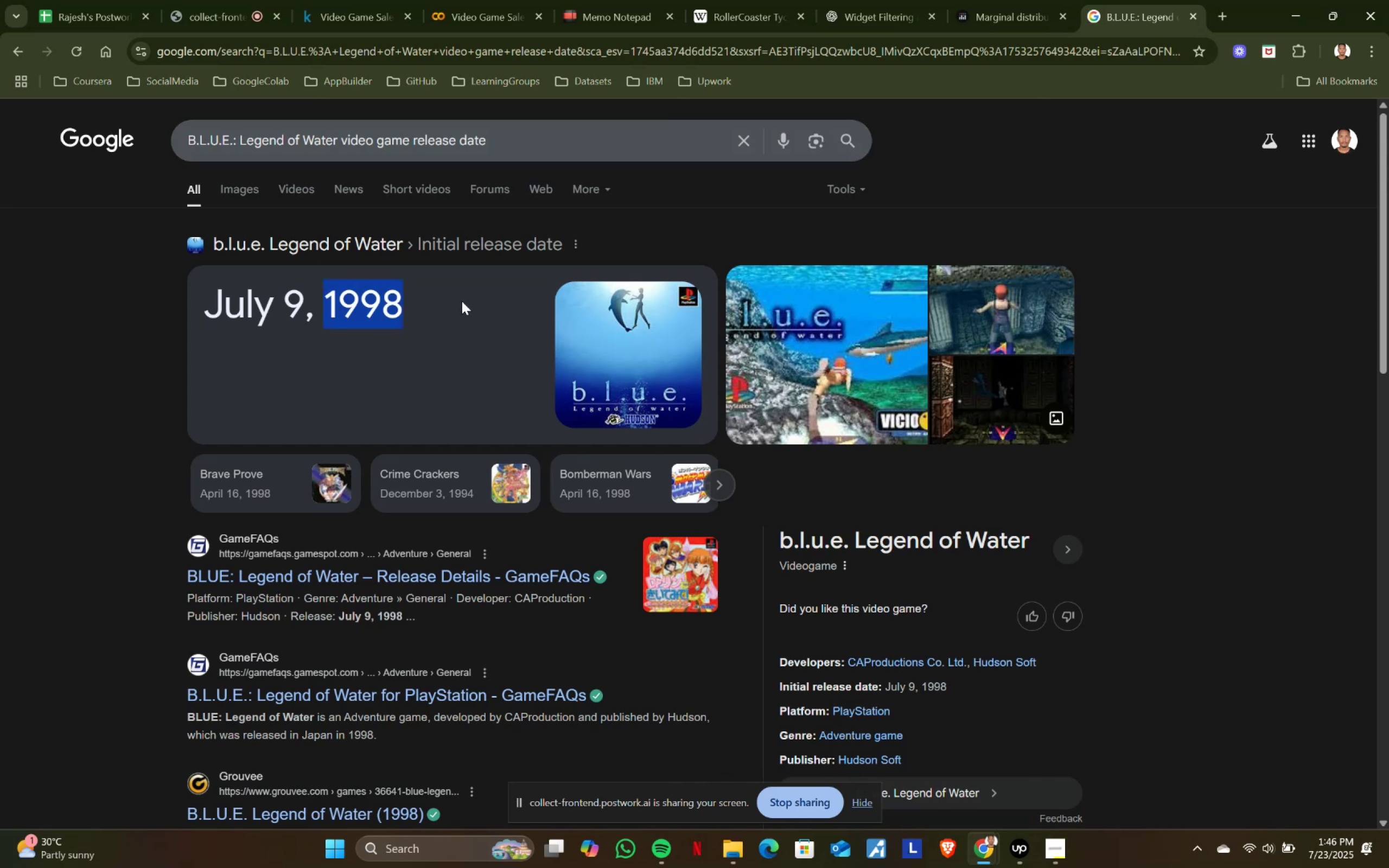 
key(Control+C)
 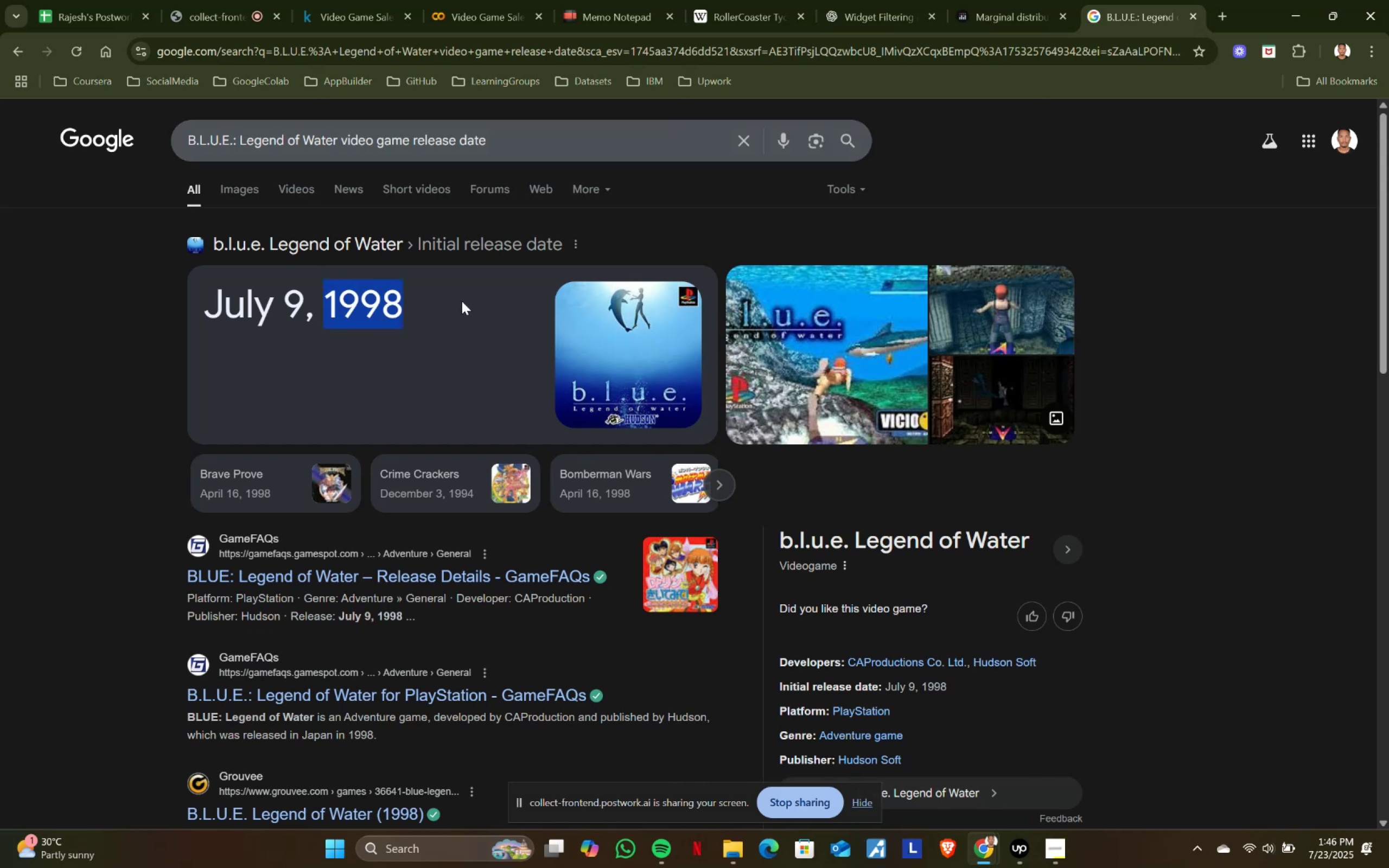 
key(Control+C)
 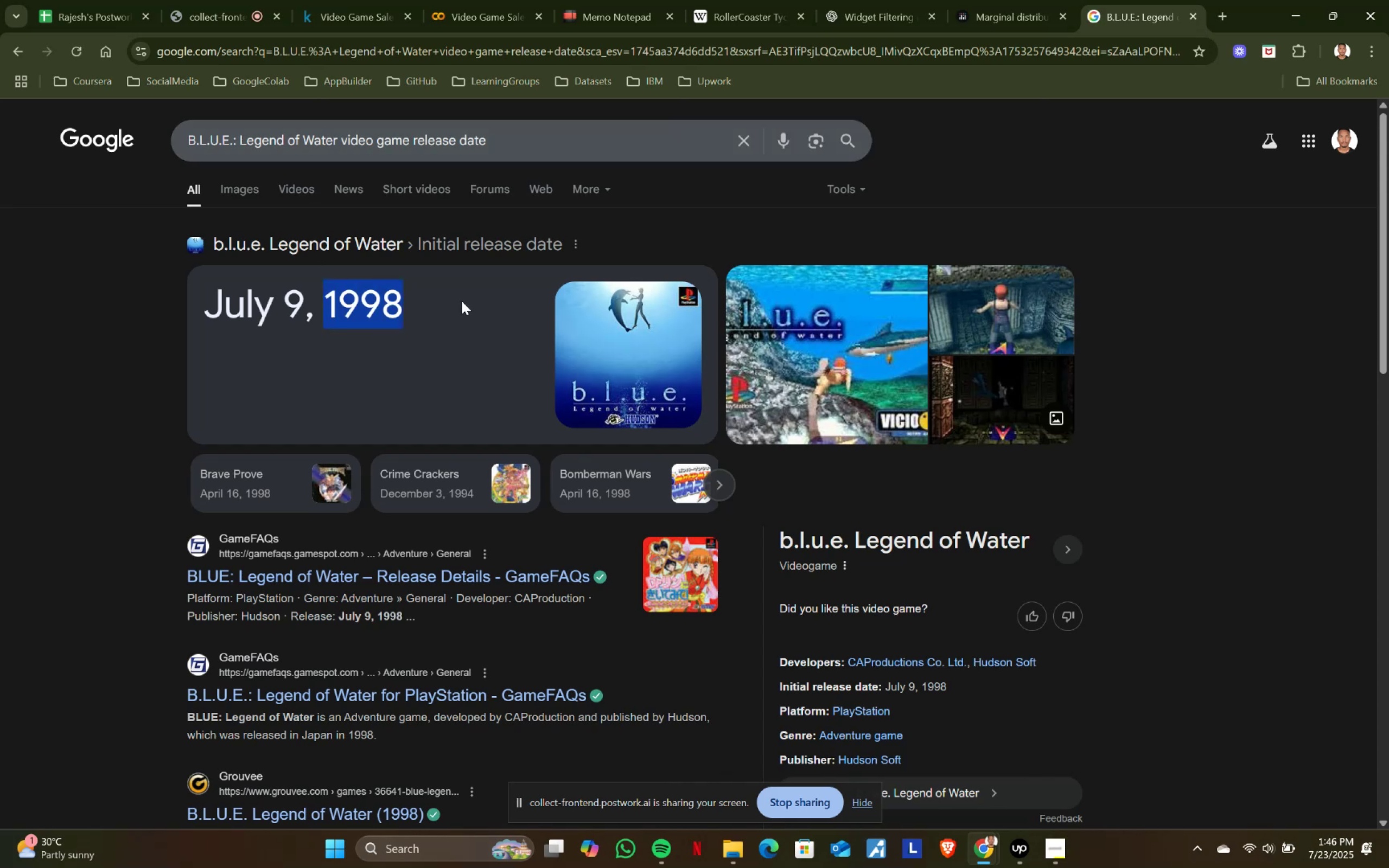 
key(Control+C)
 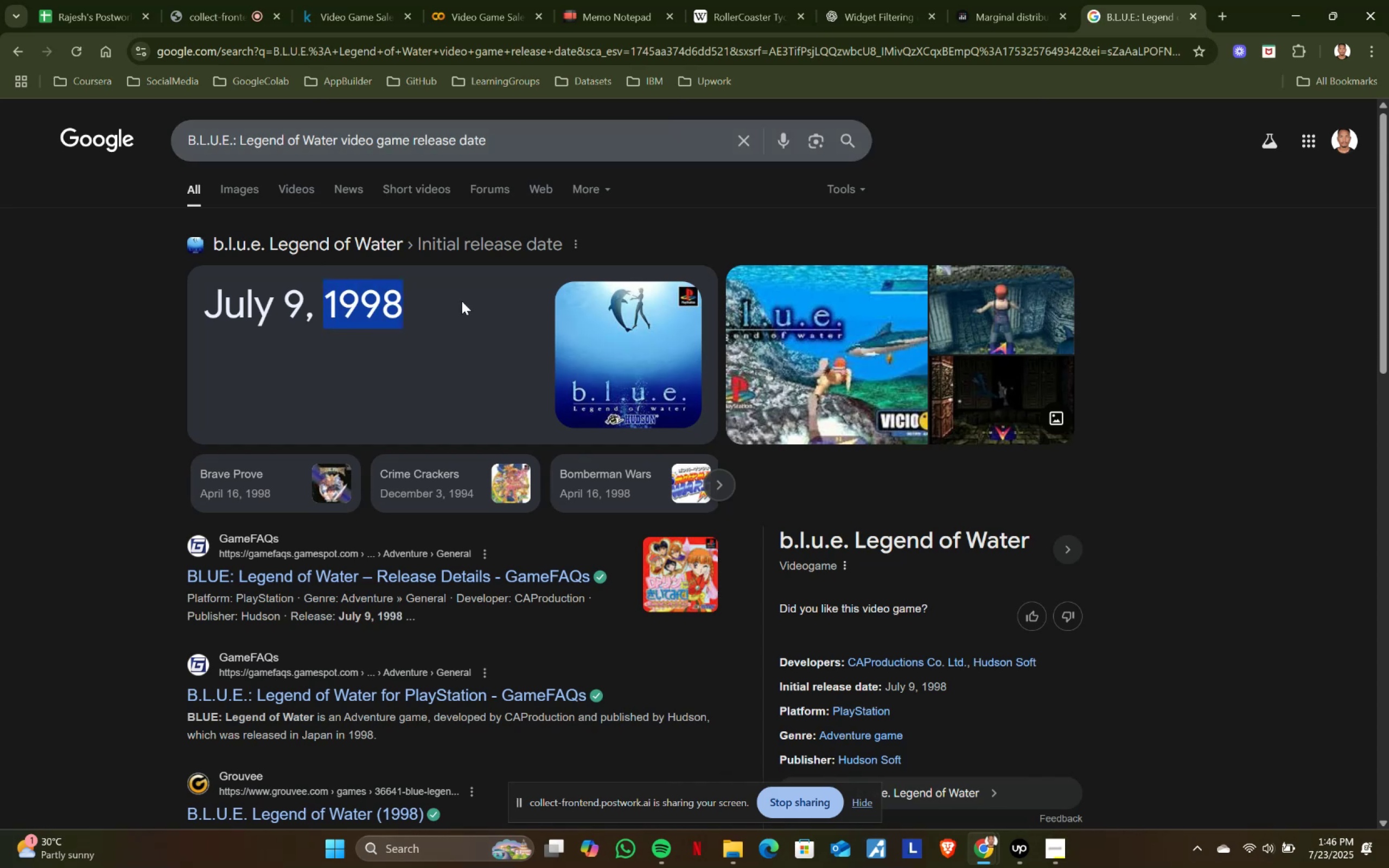 
key(Control+C)
 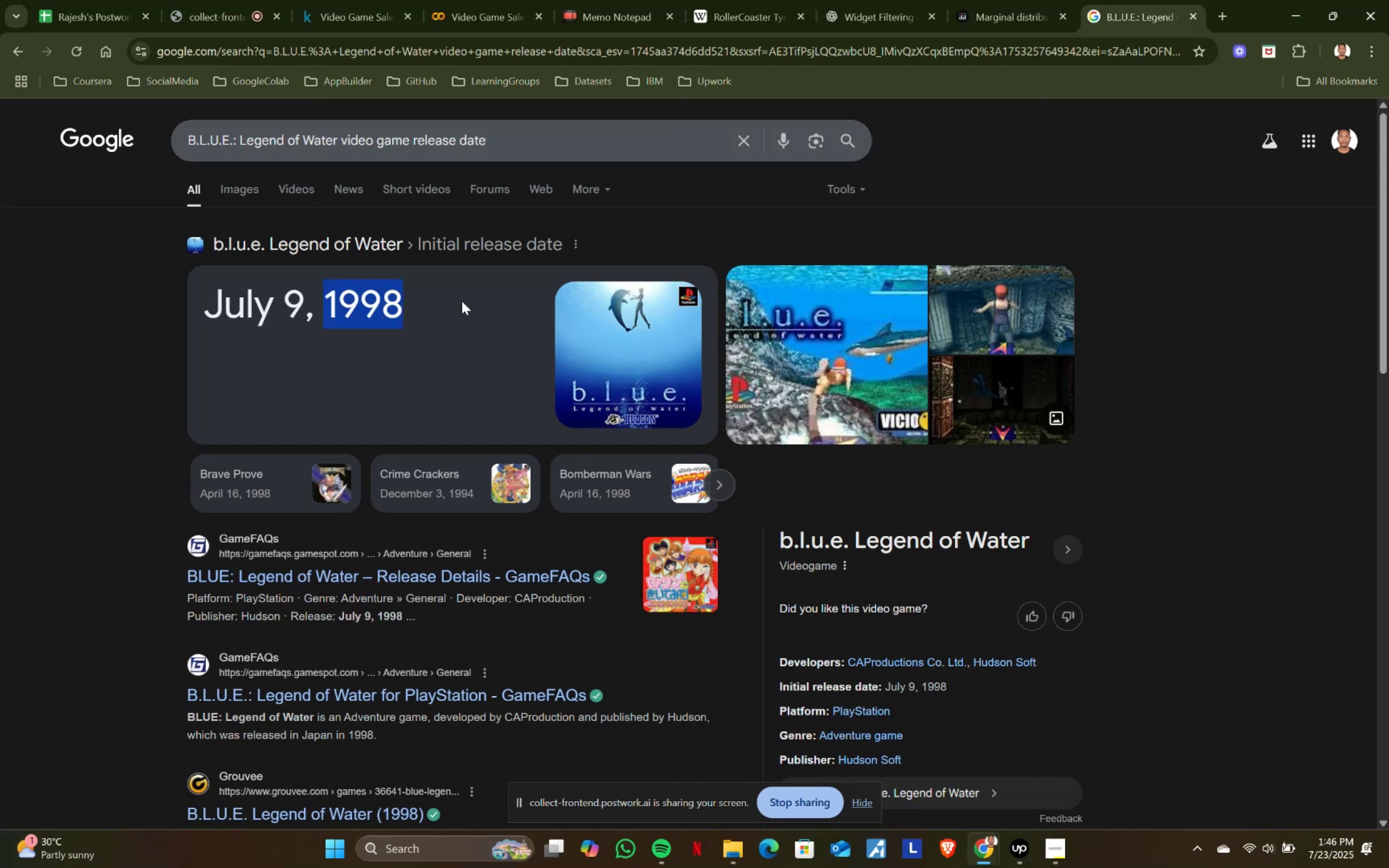 
key(Control+C)
 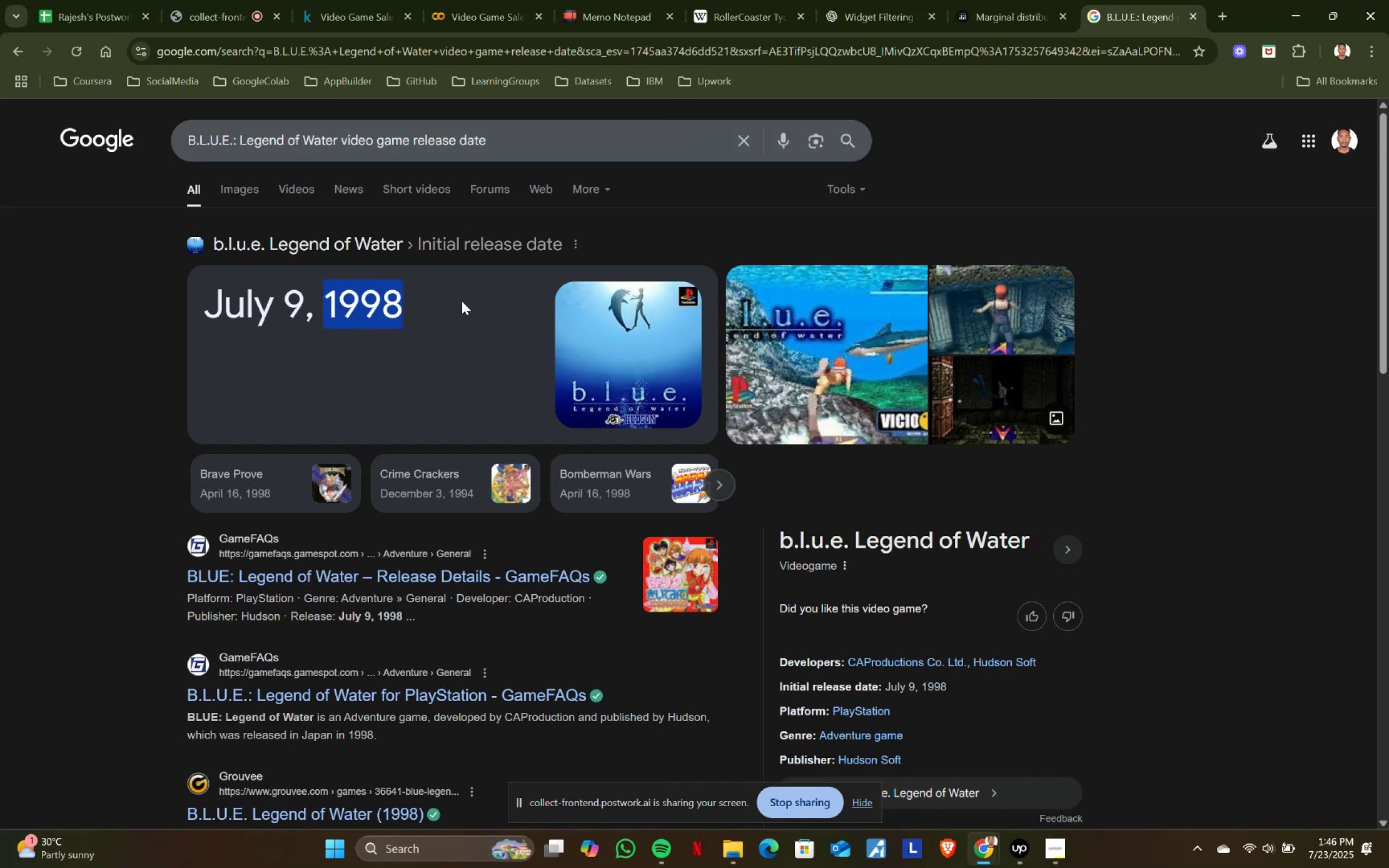 
key(Control+C)
 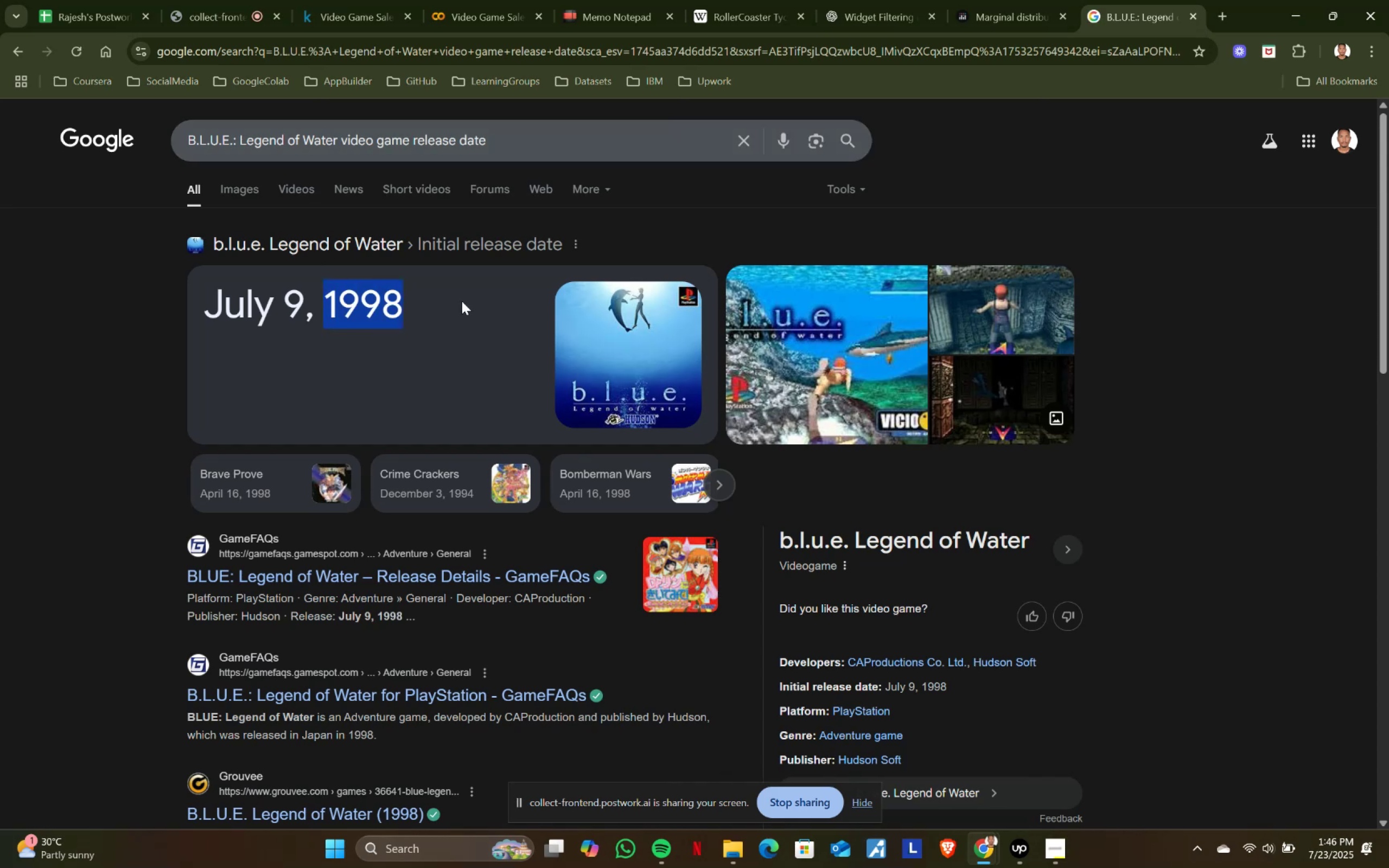 
key(Control+C)
 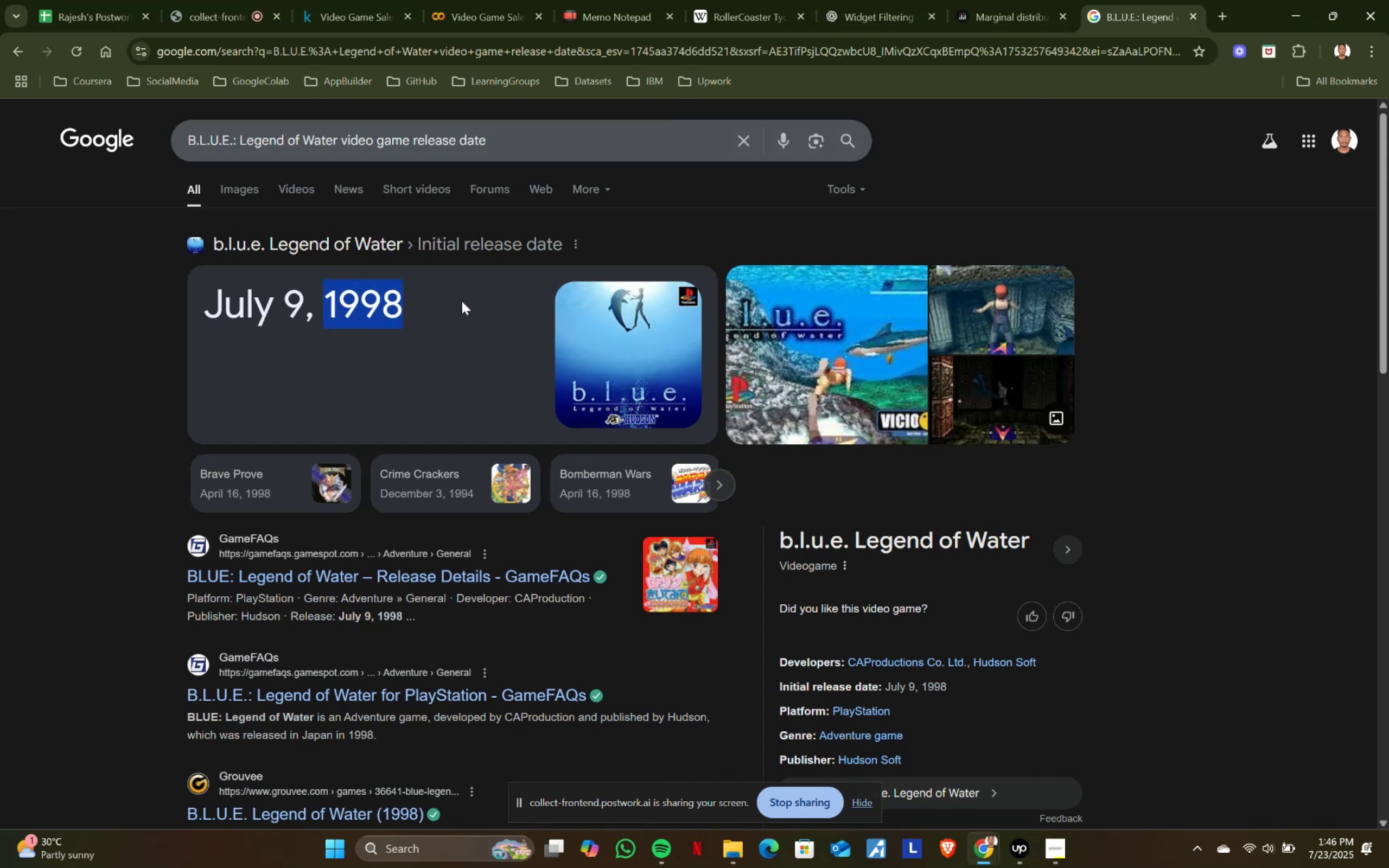 
key(Control+C)
 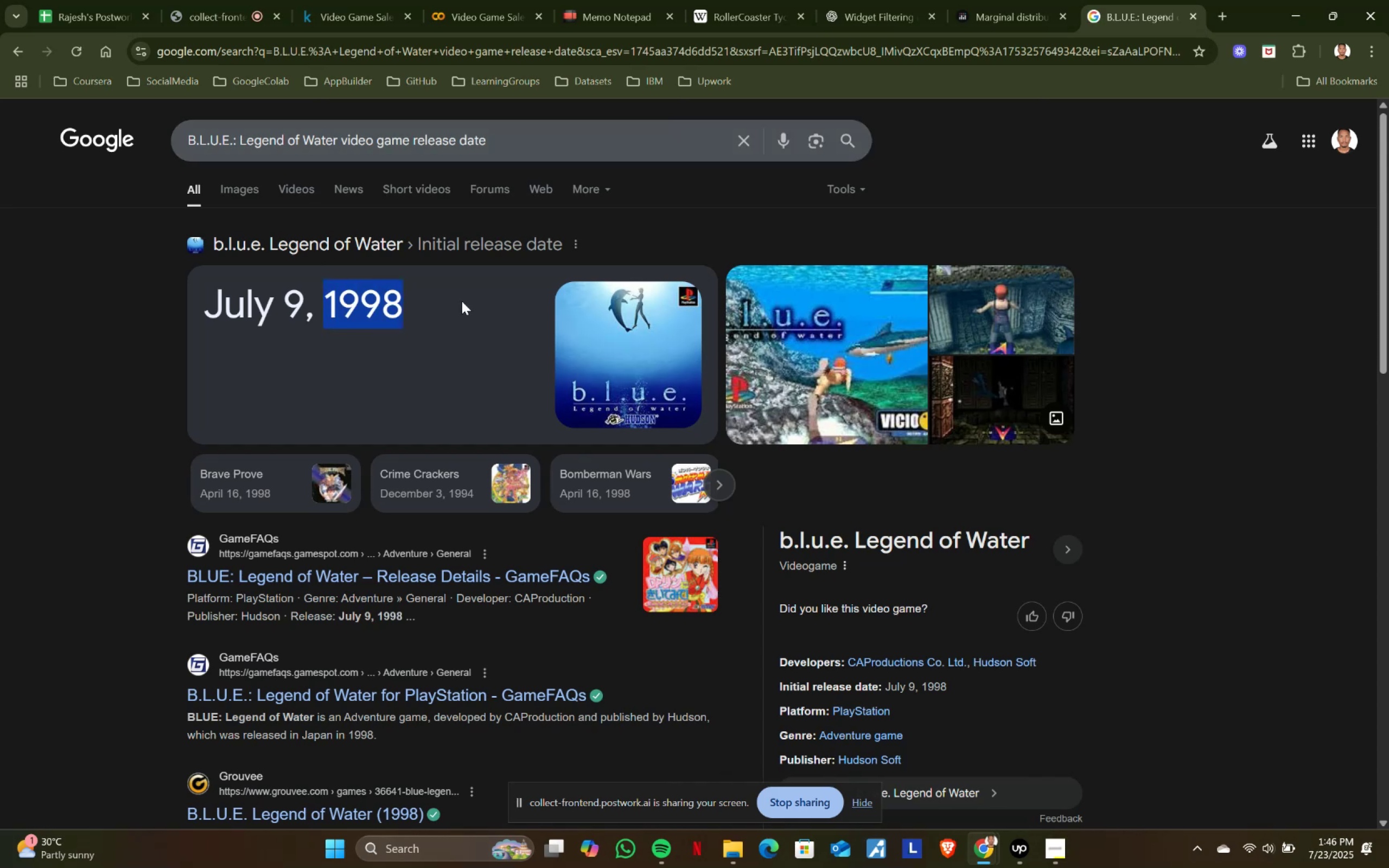 
key(Control+C)
 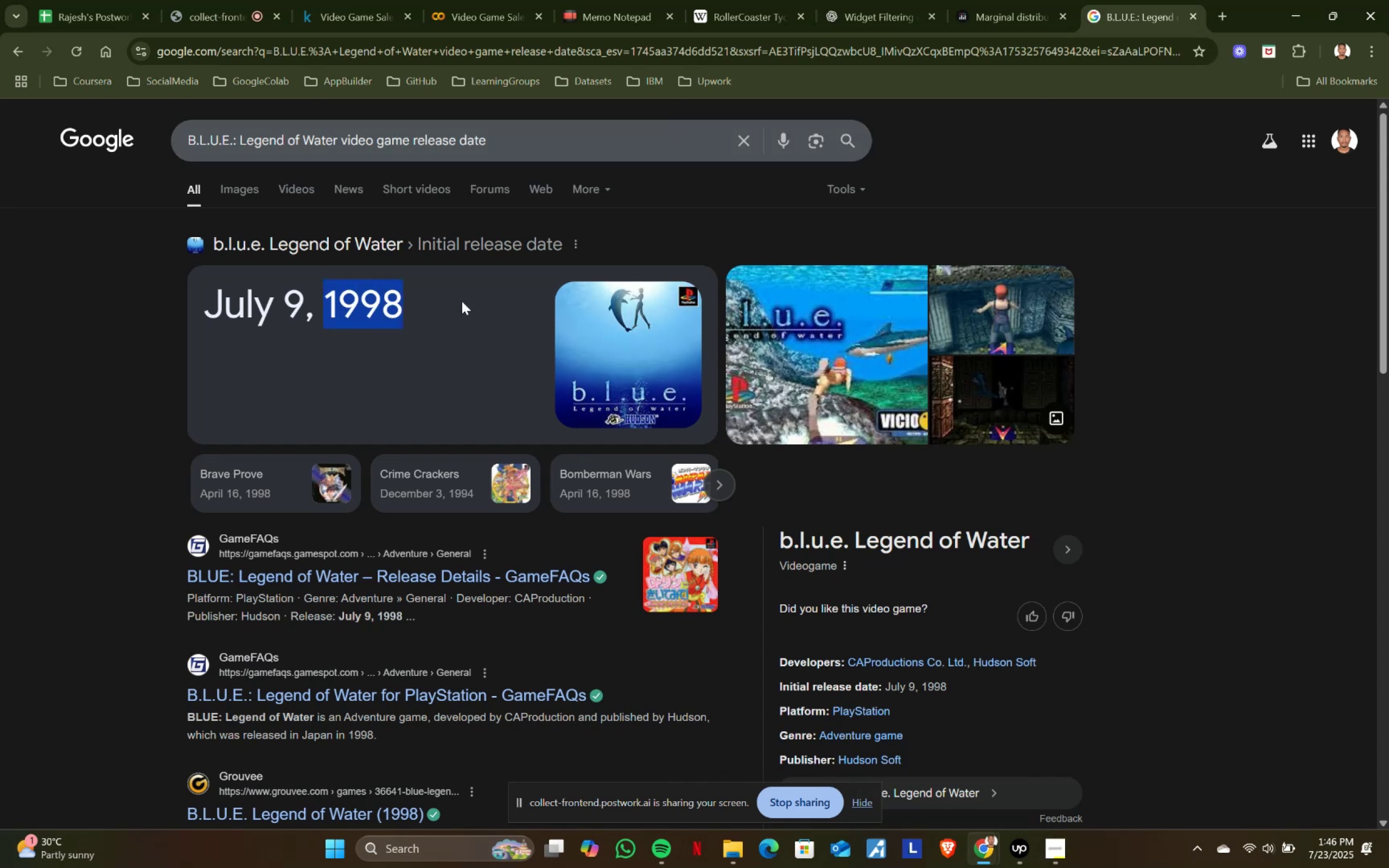 
key(Control+C)
 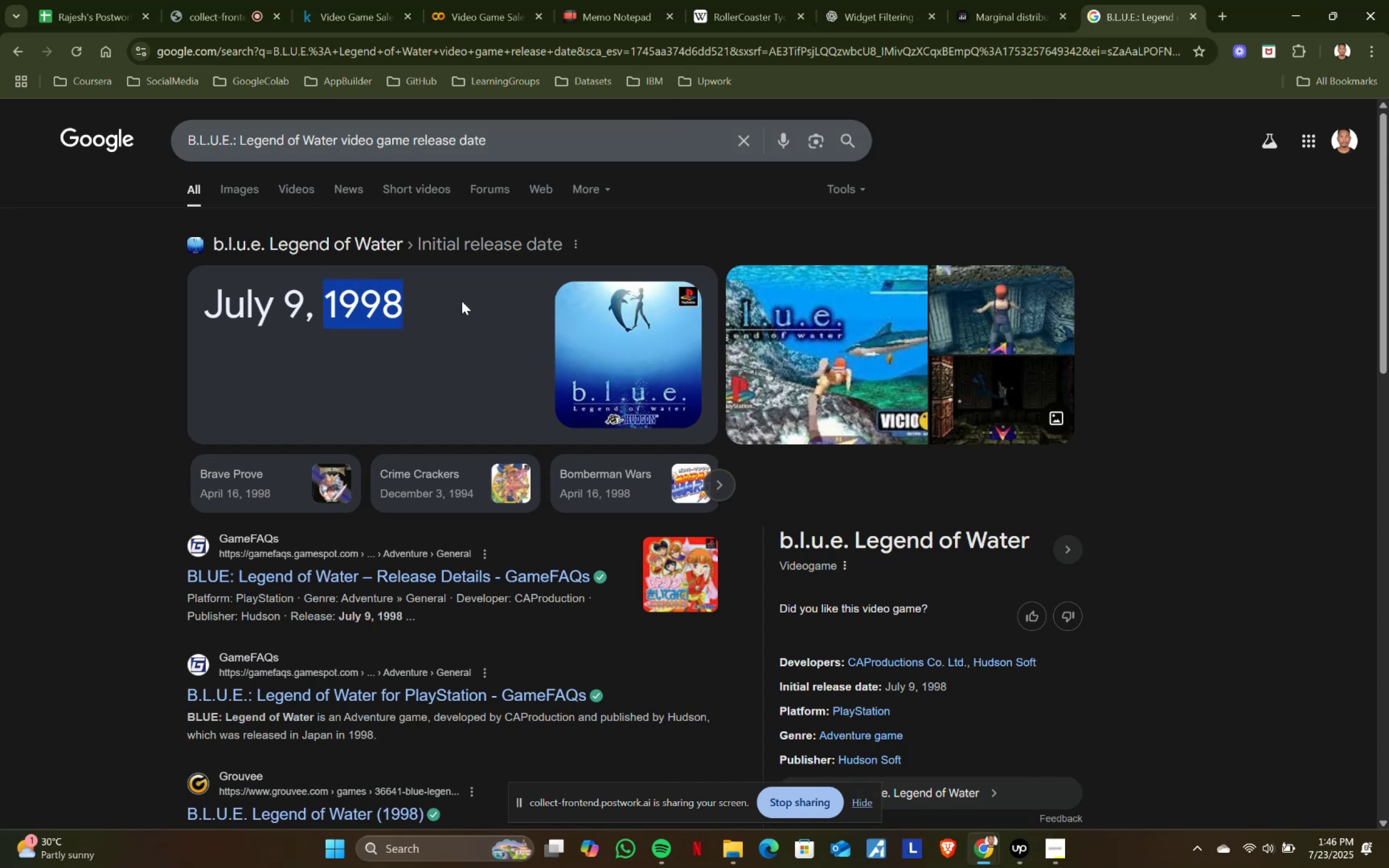 
key(Control+C)
 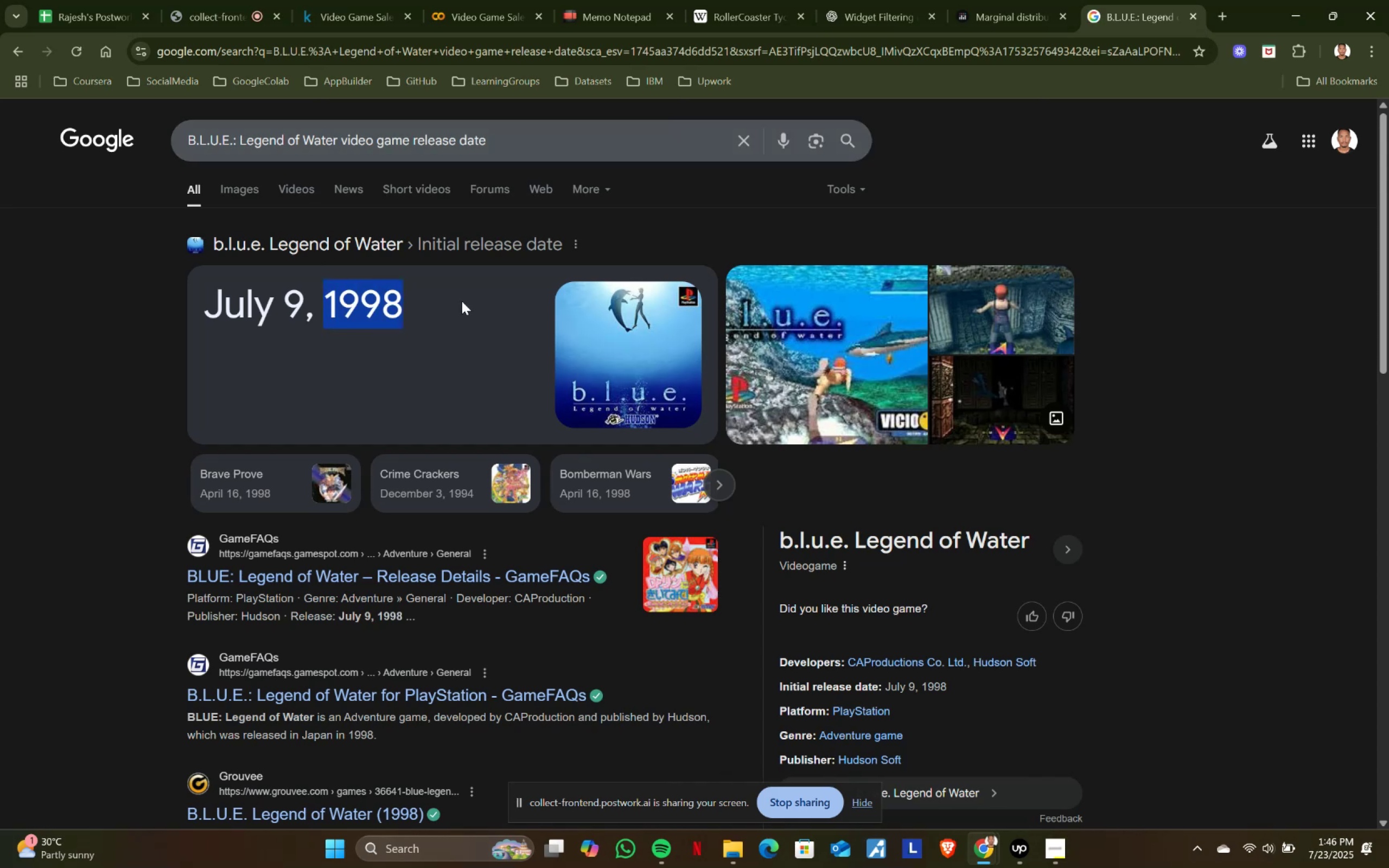 
key(Control+C)
 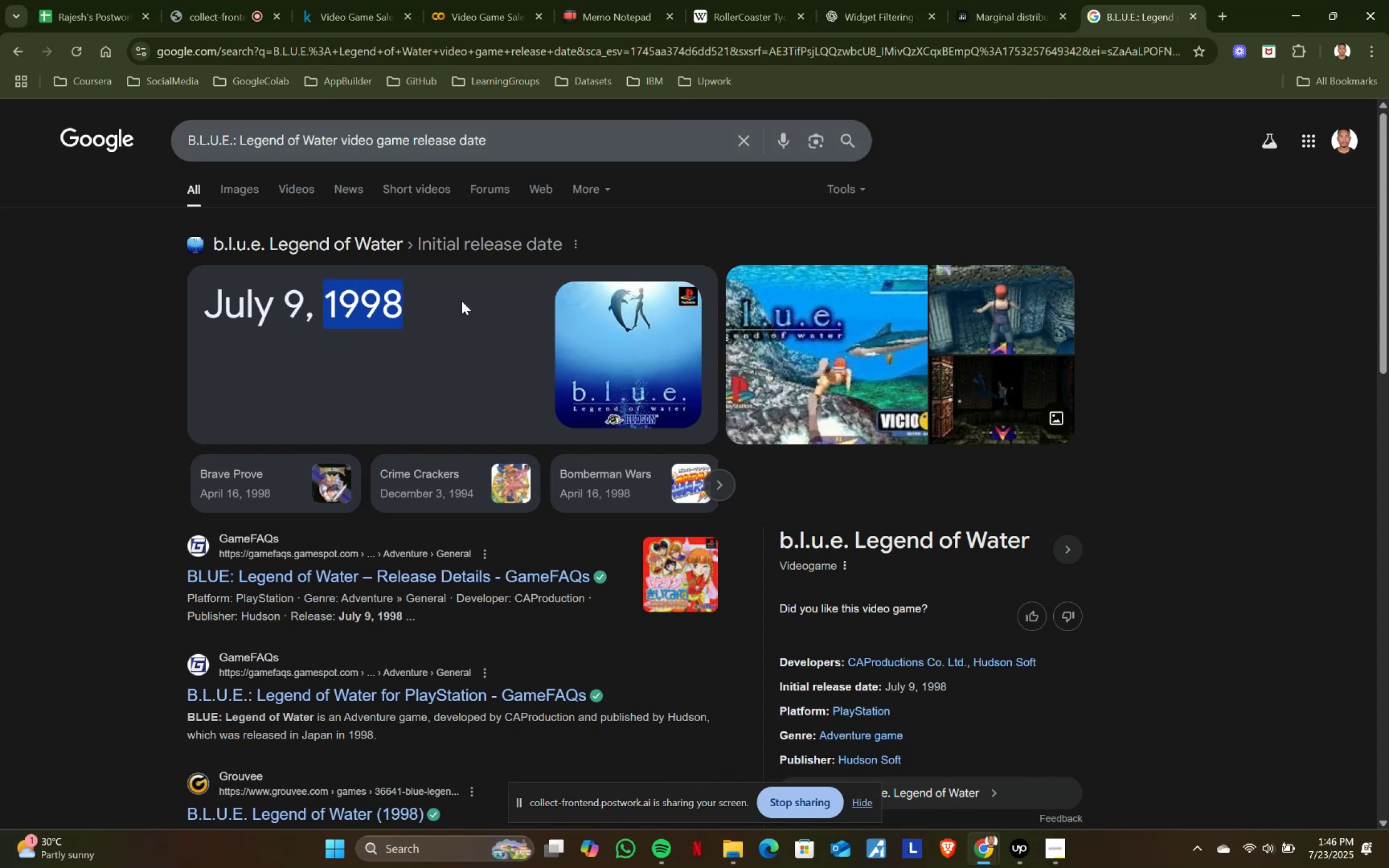 
key(Control+C)
 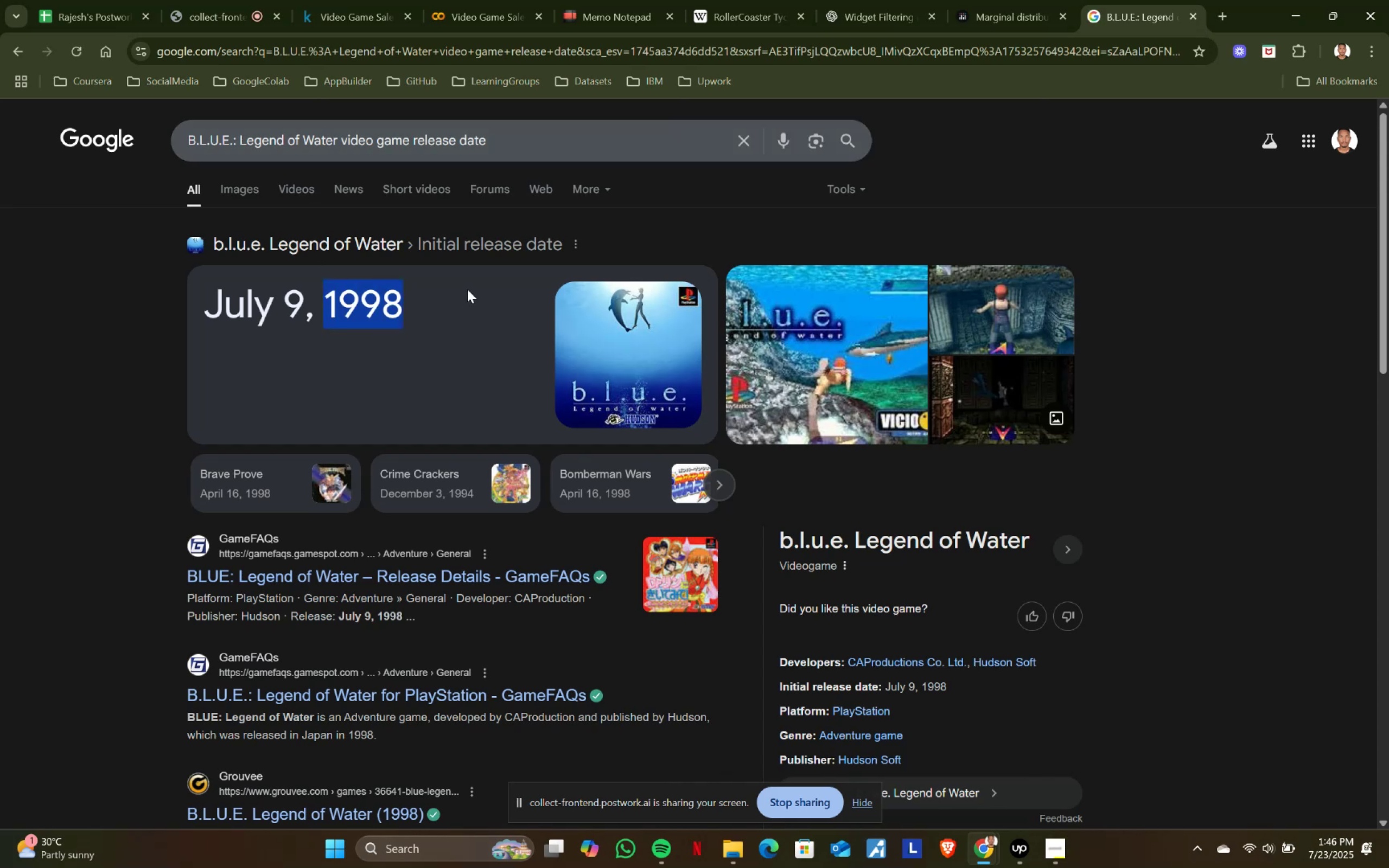 
key(Control+C)
 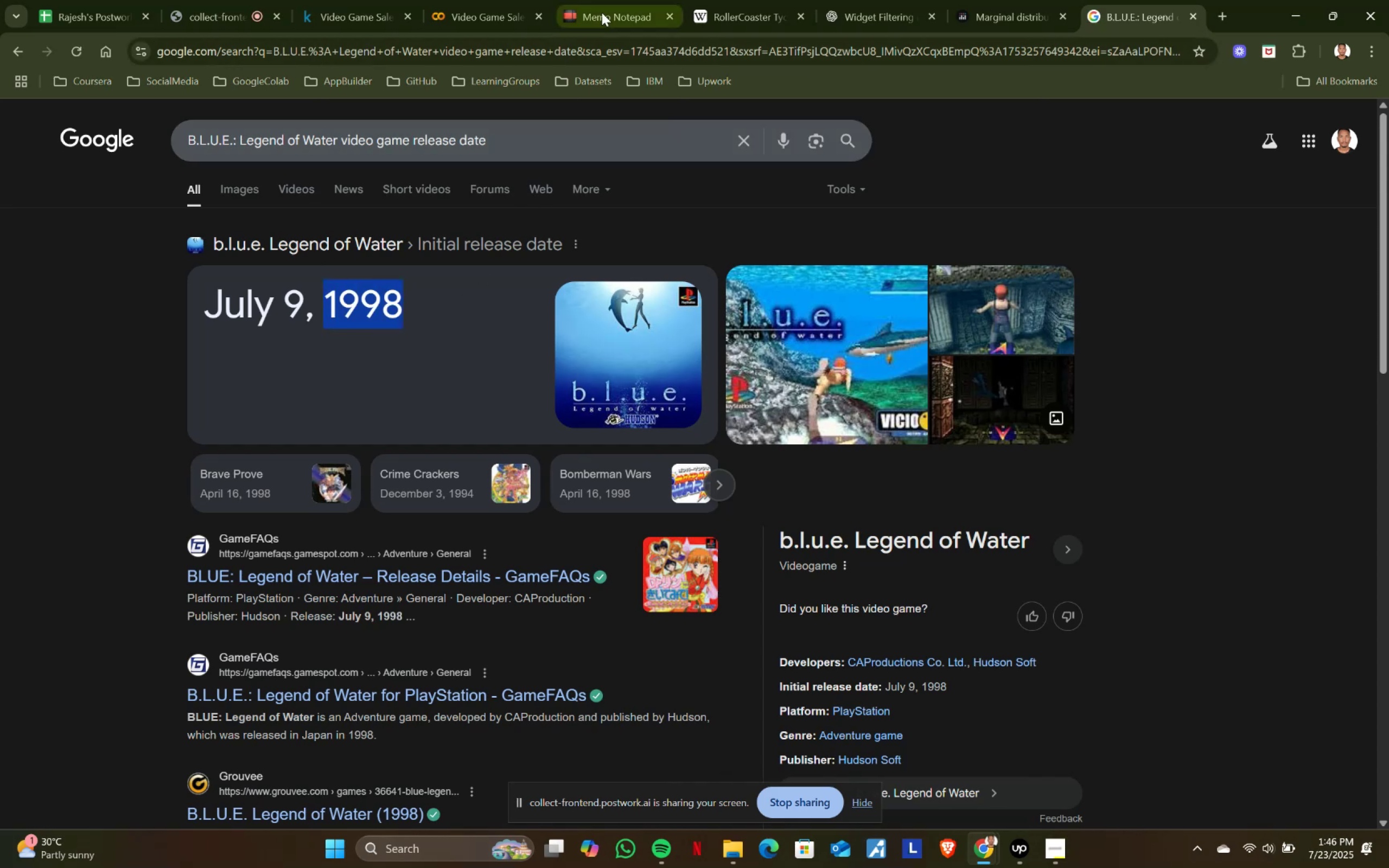 
left_click([602, 12])
 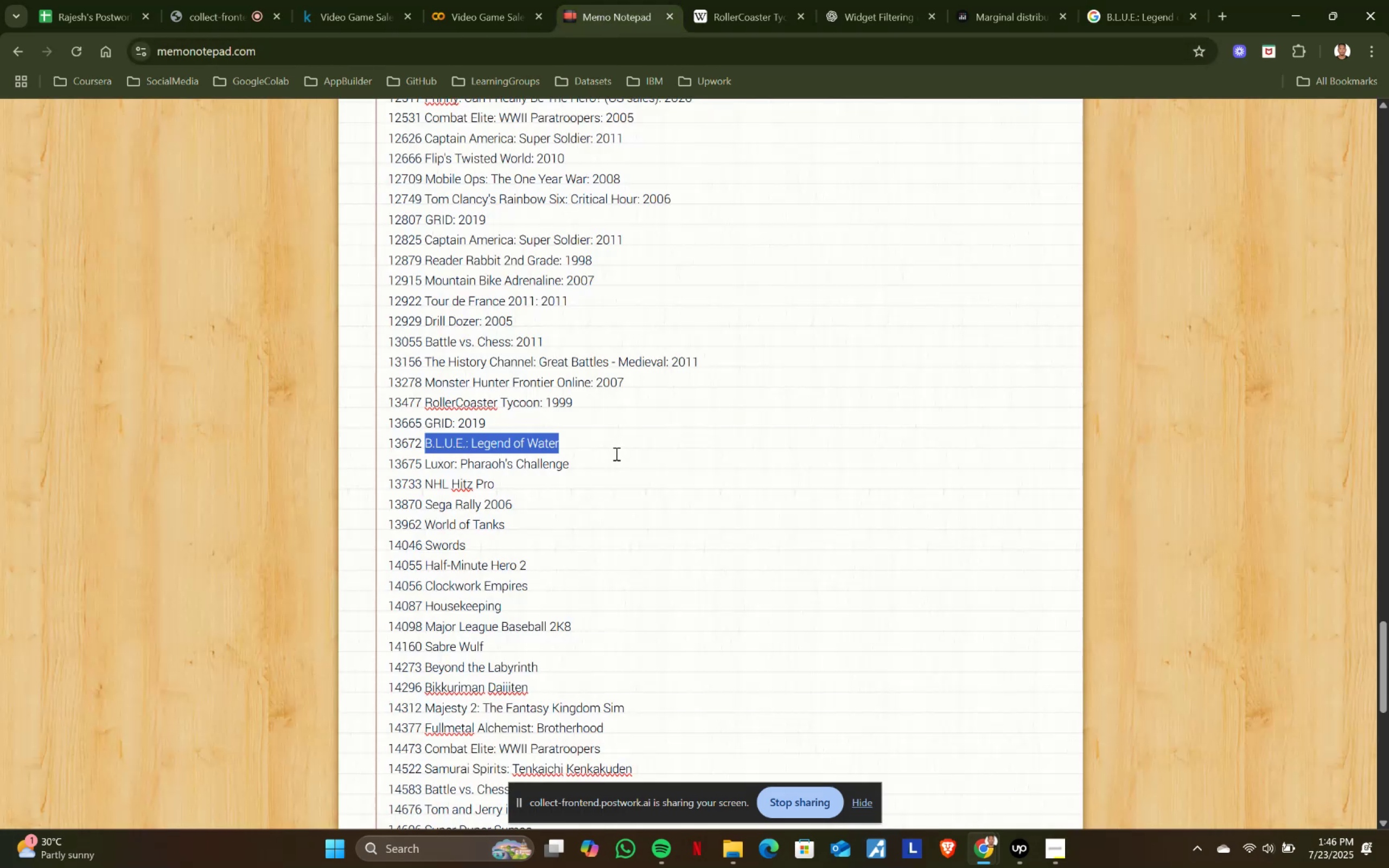 
left_click([615, 454])
 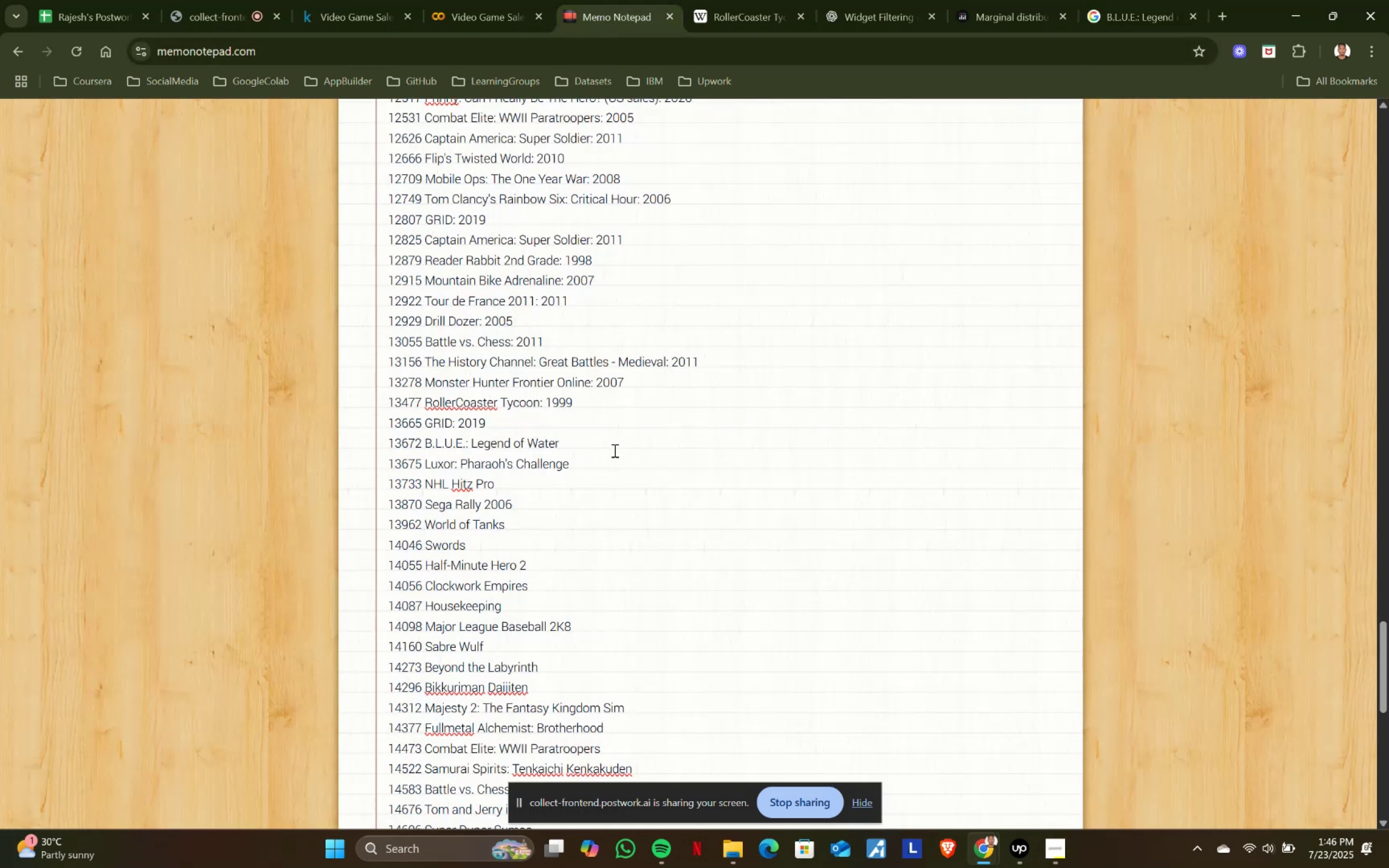 
left_click([614, 443])
 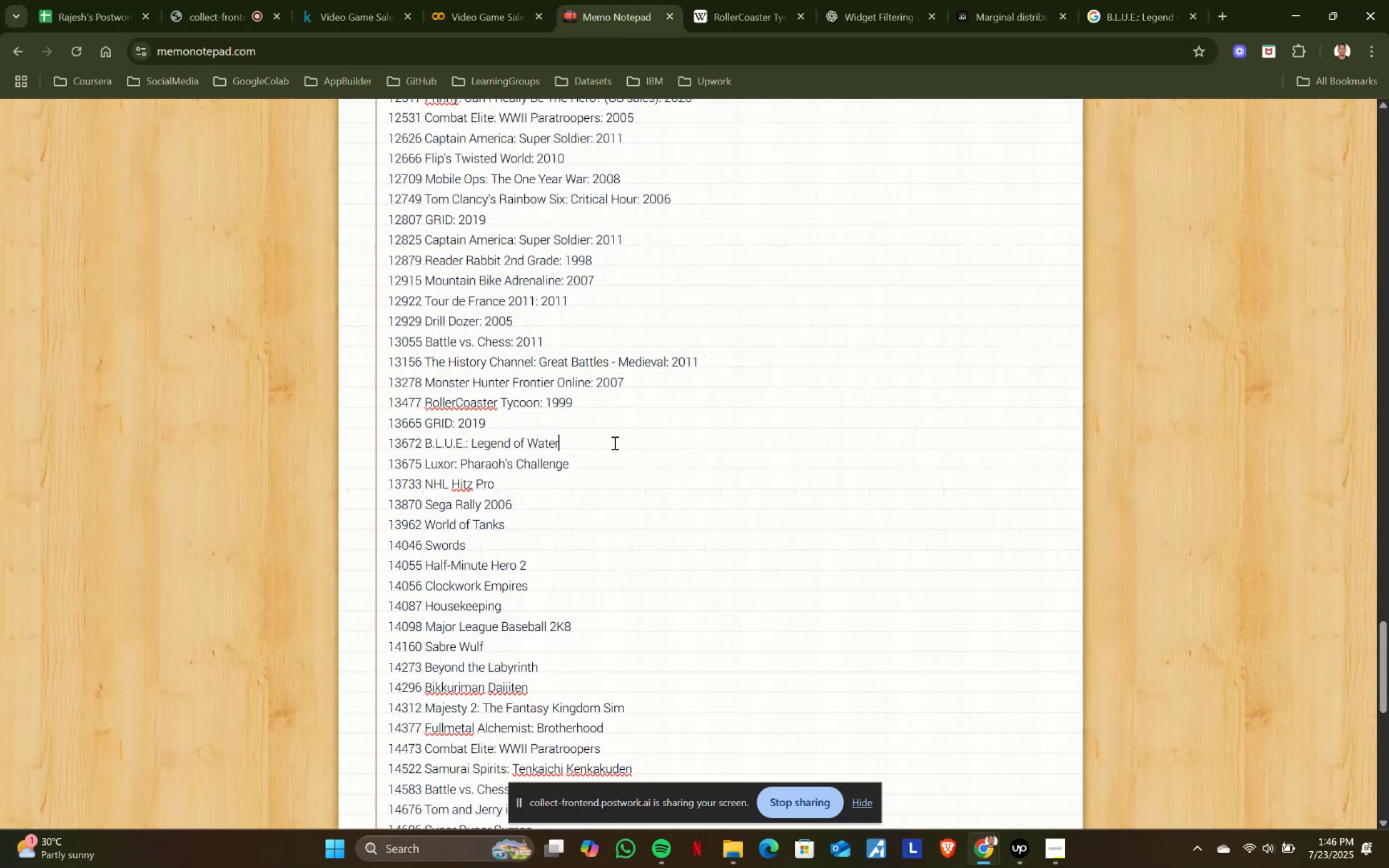 
key(Shift+ShiftRight)
 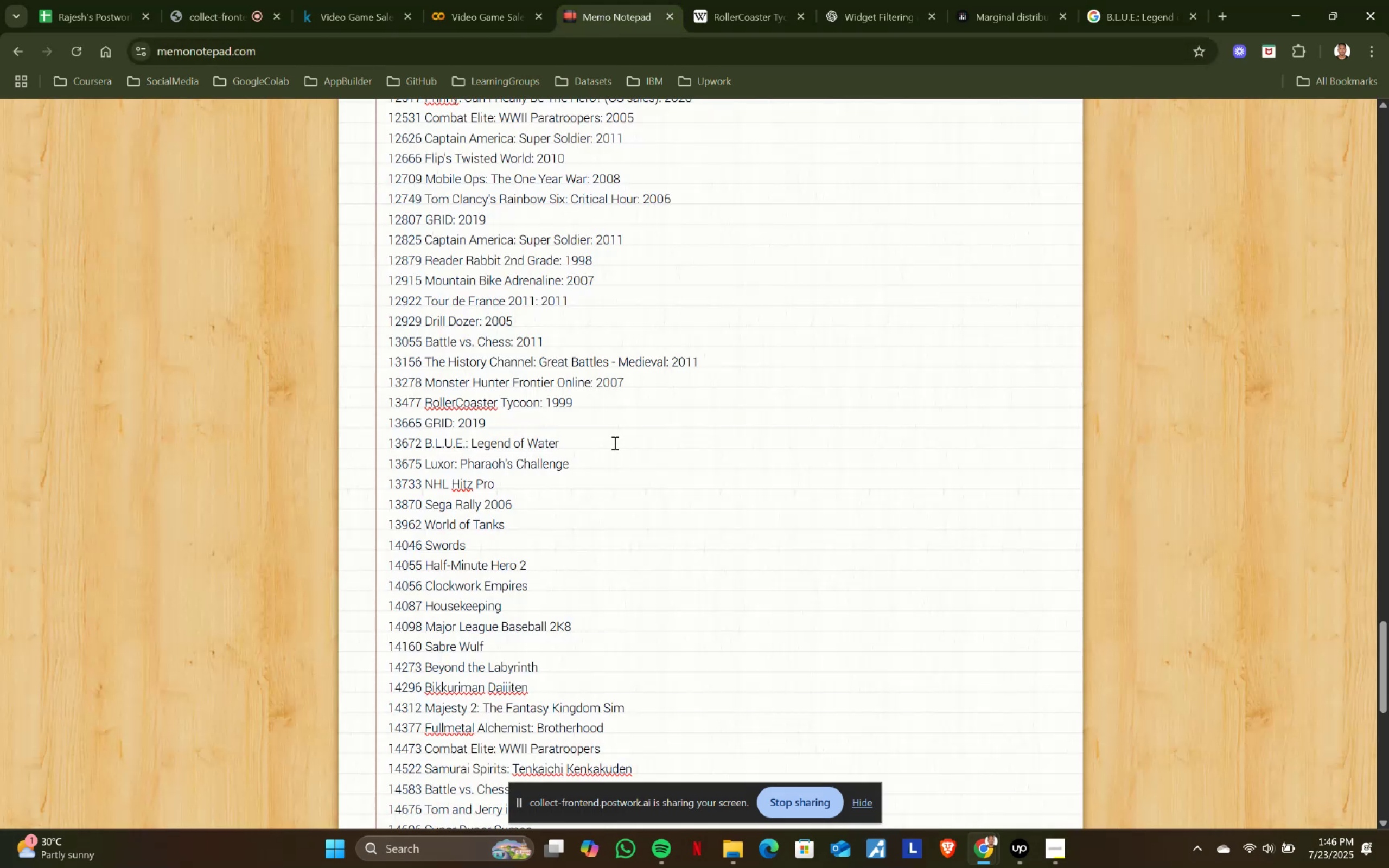 
key(Shift+Semicolon)
 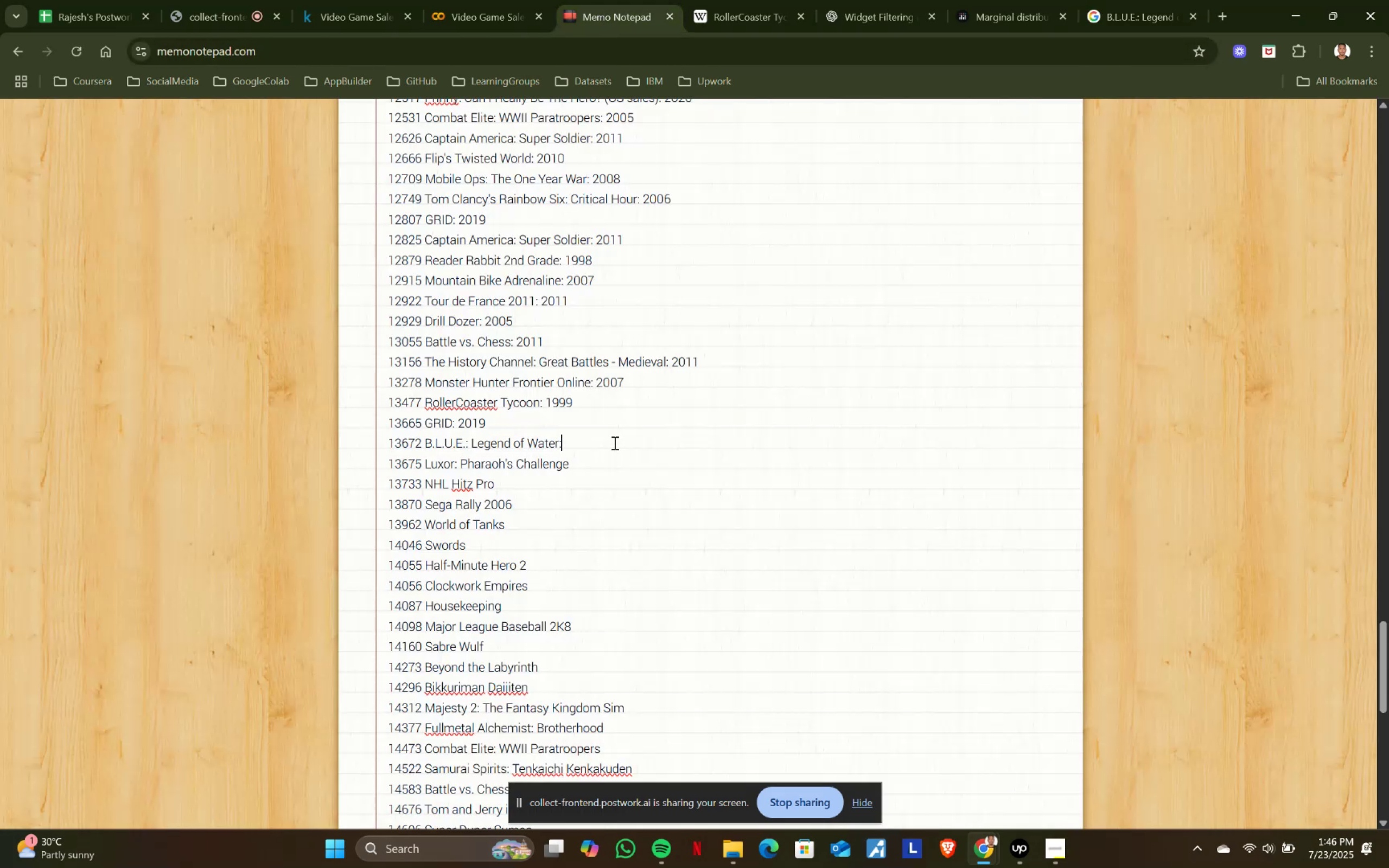 
key(Space)
 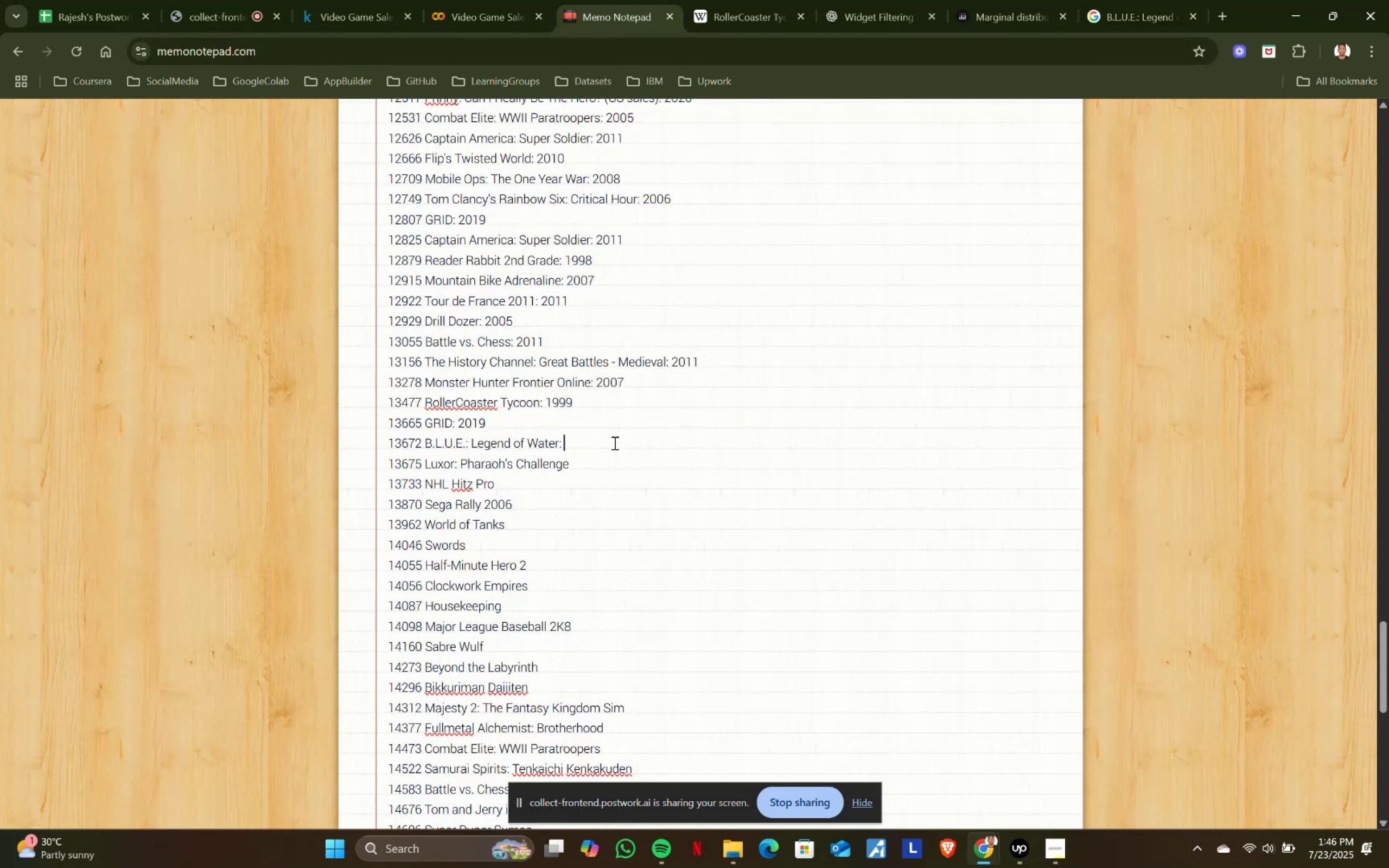 
key(Control+ControlLeft)
 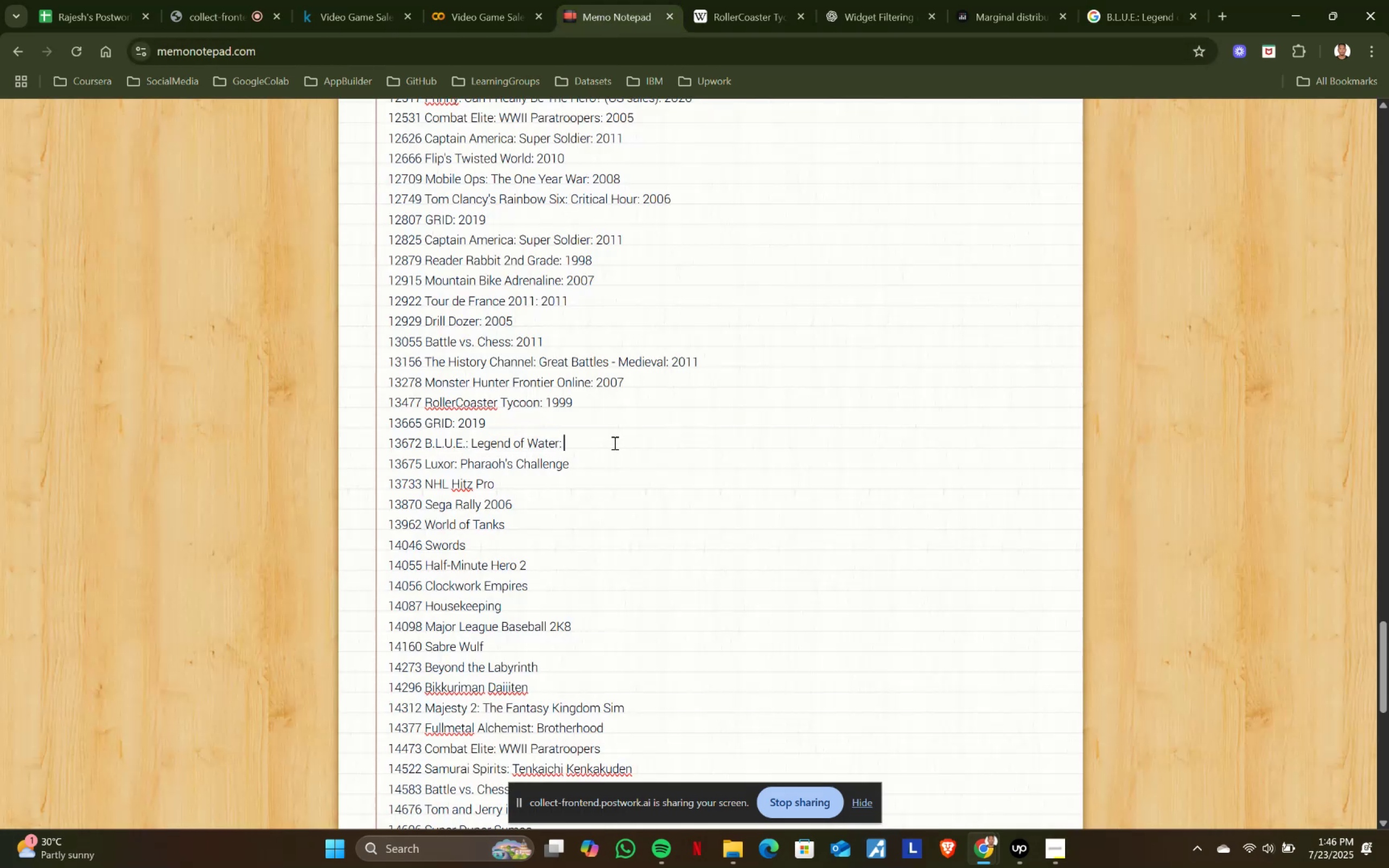 
key(Control+V)
 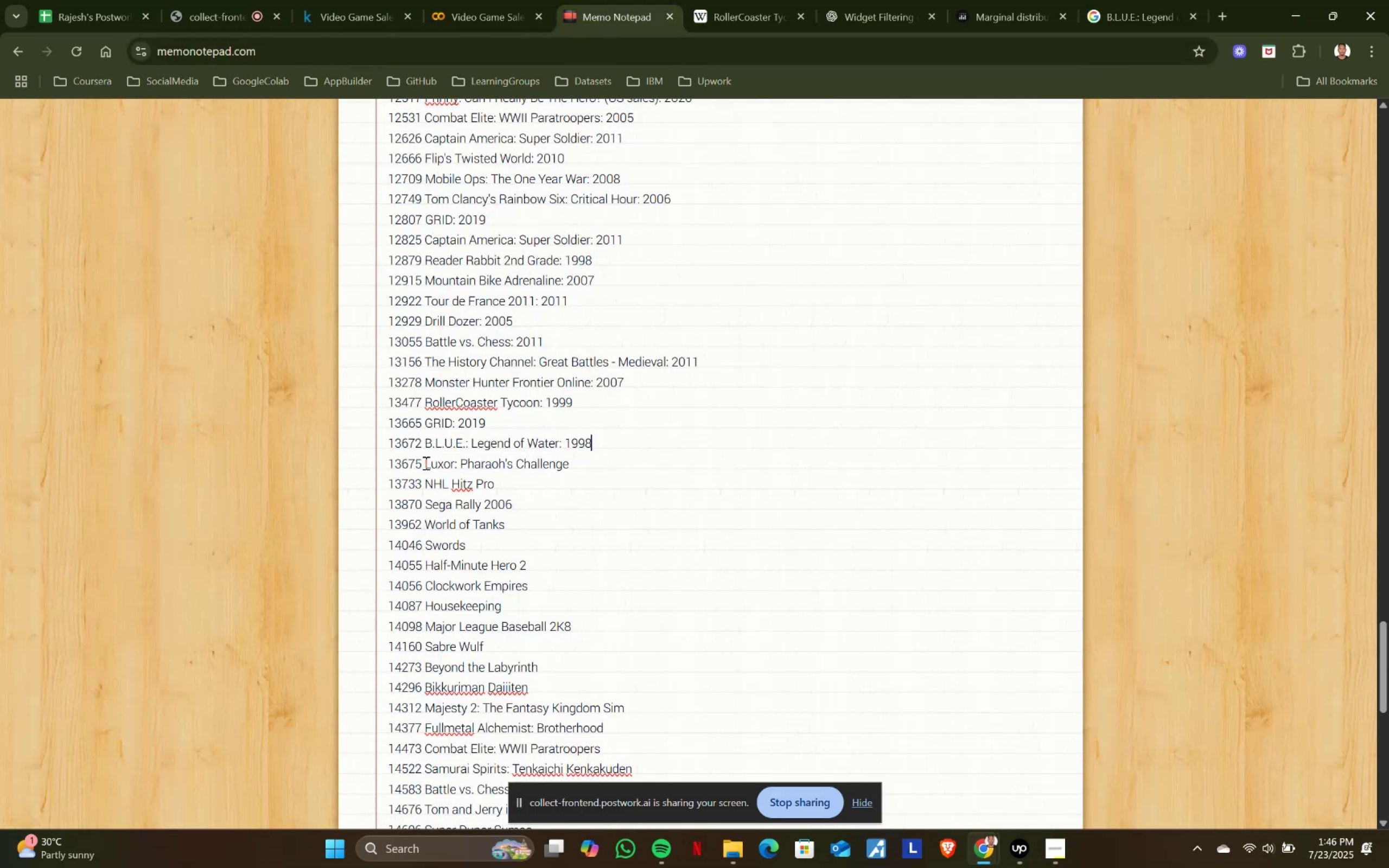 
key(Control+ControlLeft)
 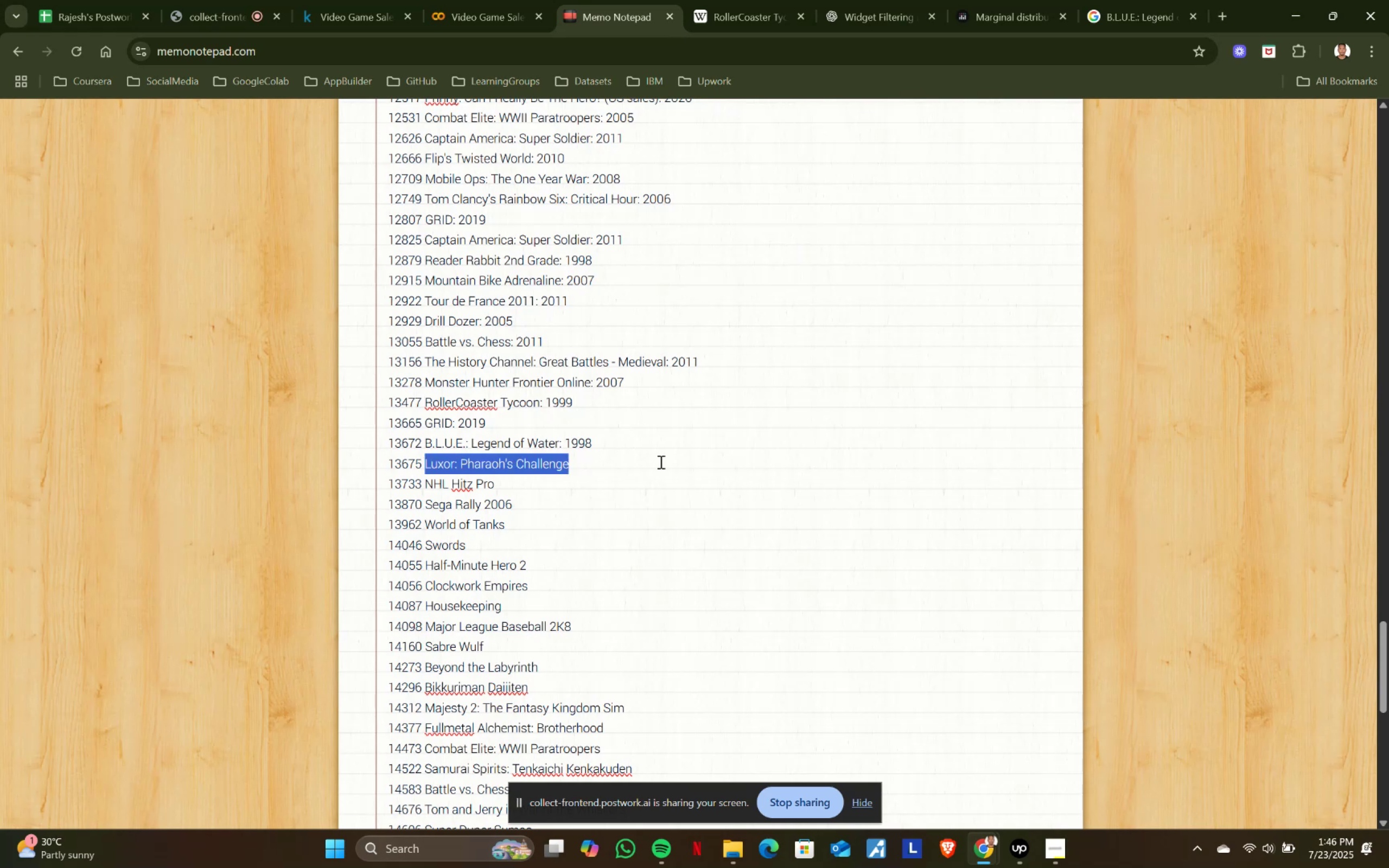 
key(Control+C)
 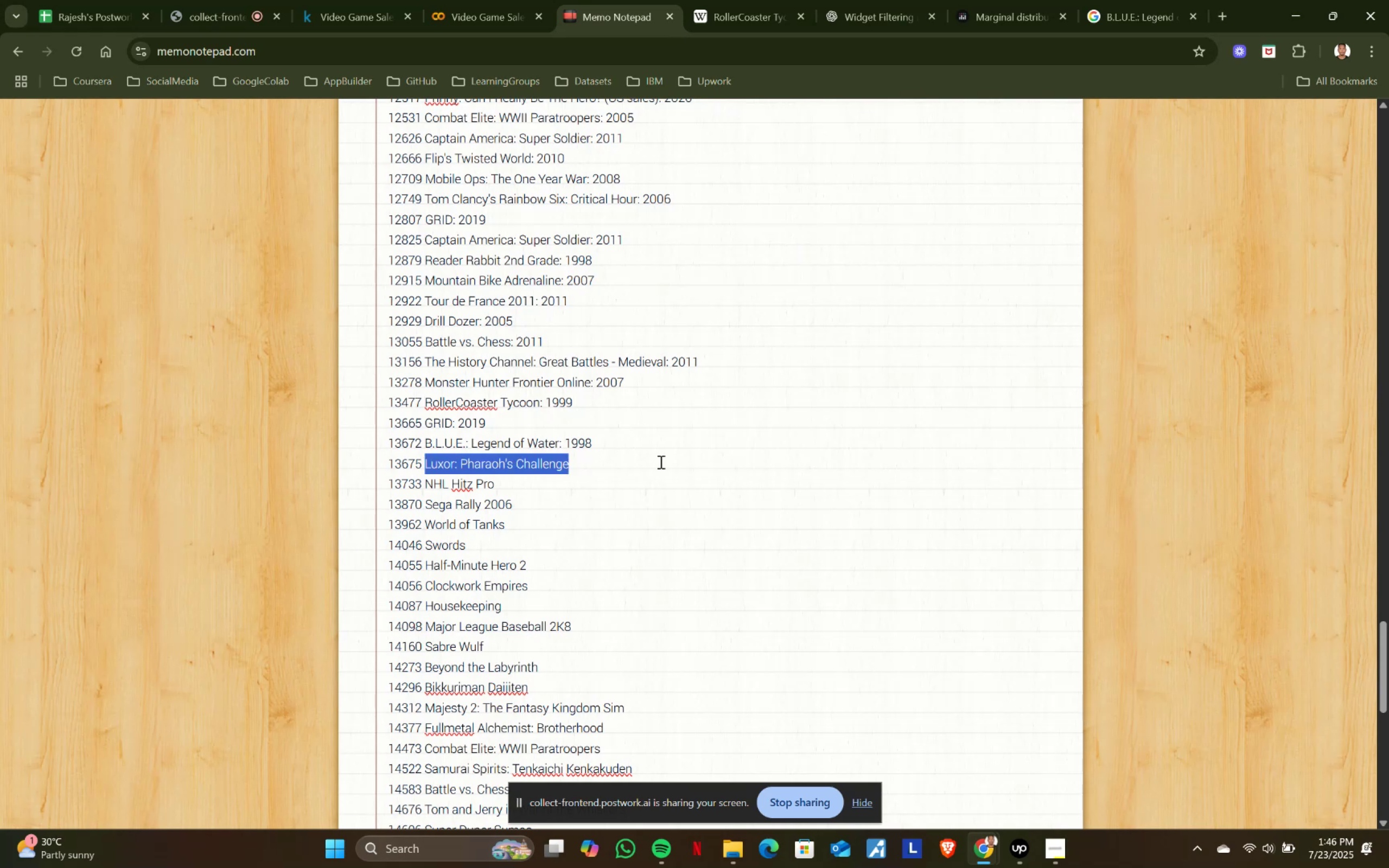 
key(Control+ControlLeft)
 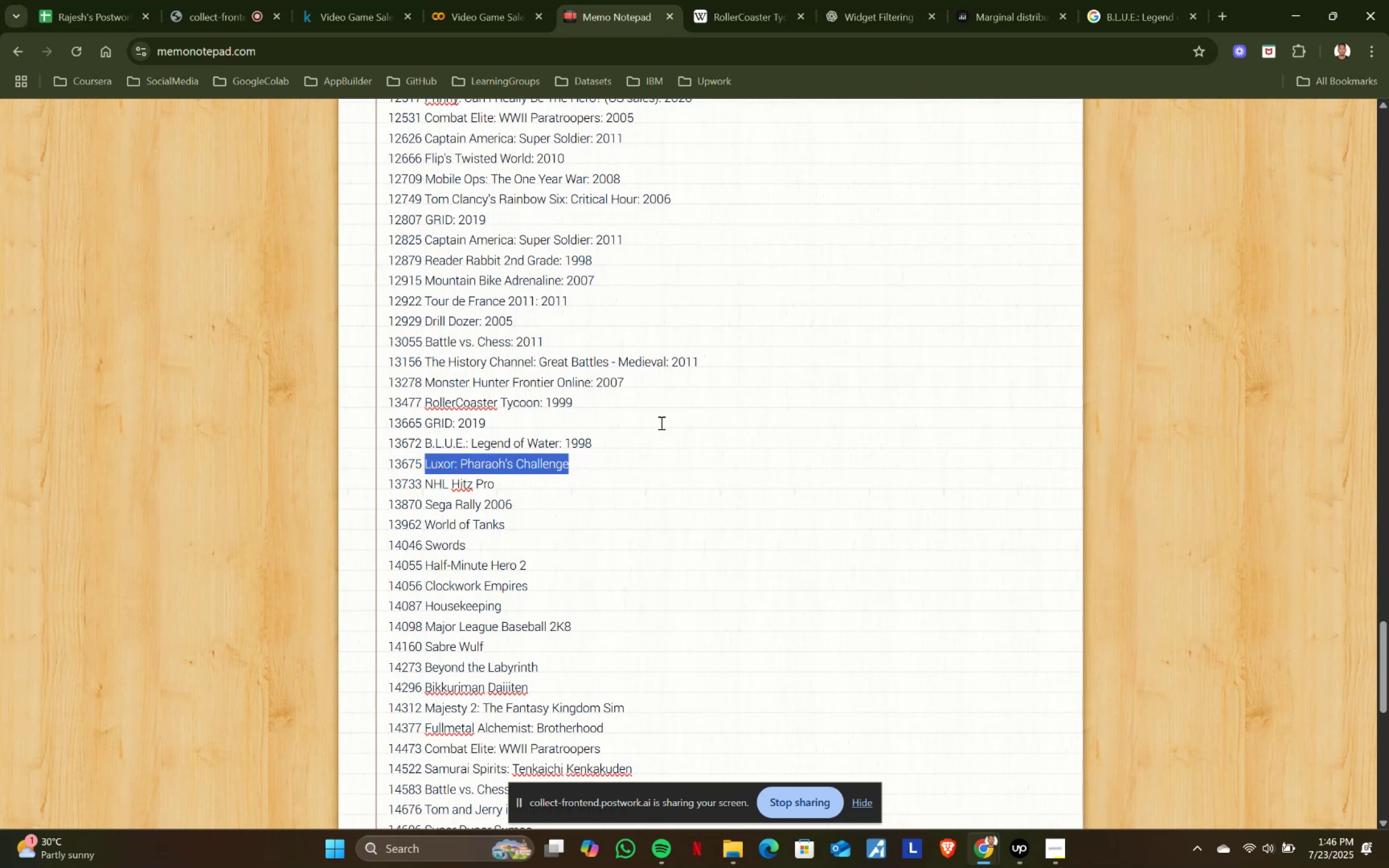 
key(Control+C)
 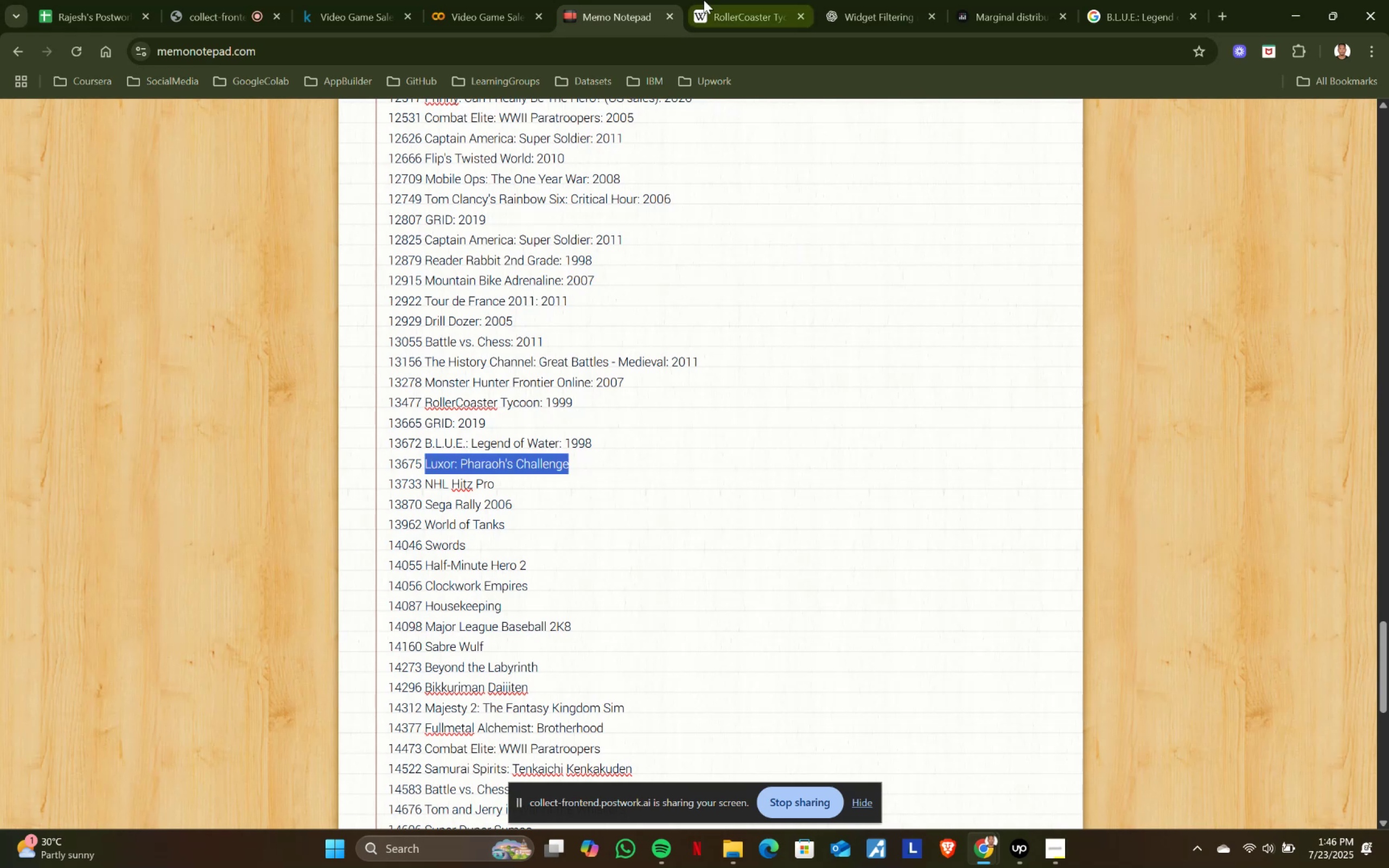 
left_click([704, 0])
 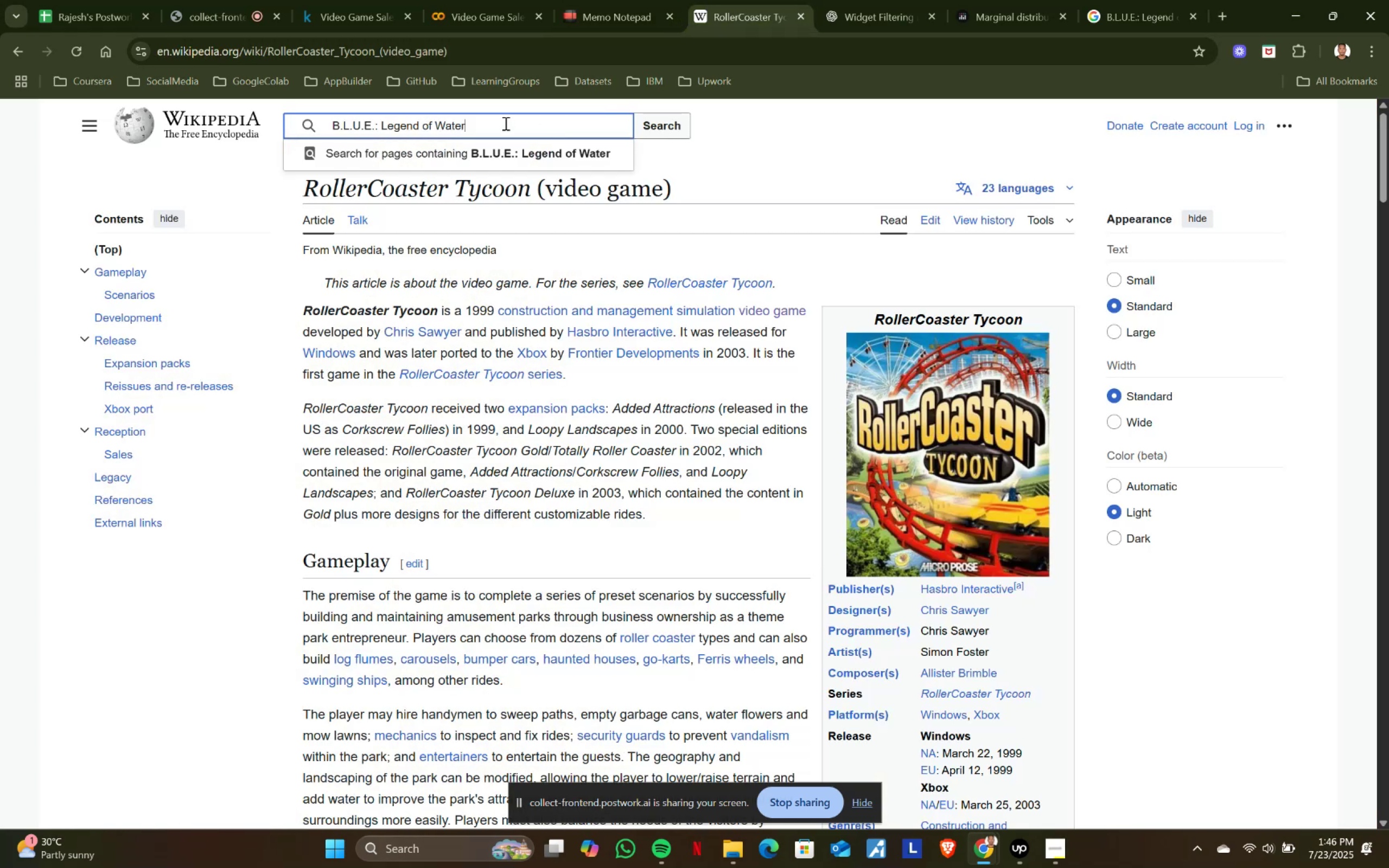 
key(Control+ControlLeft)
 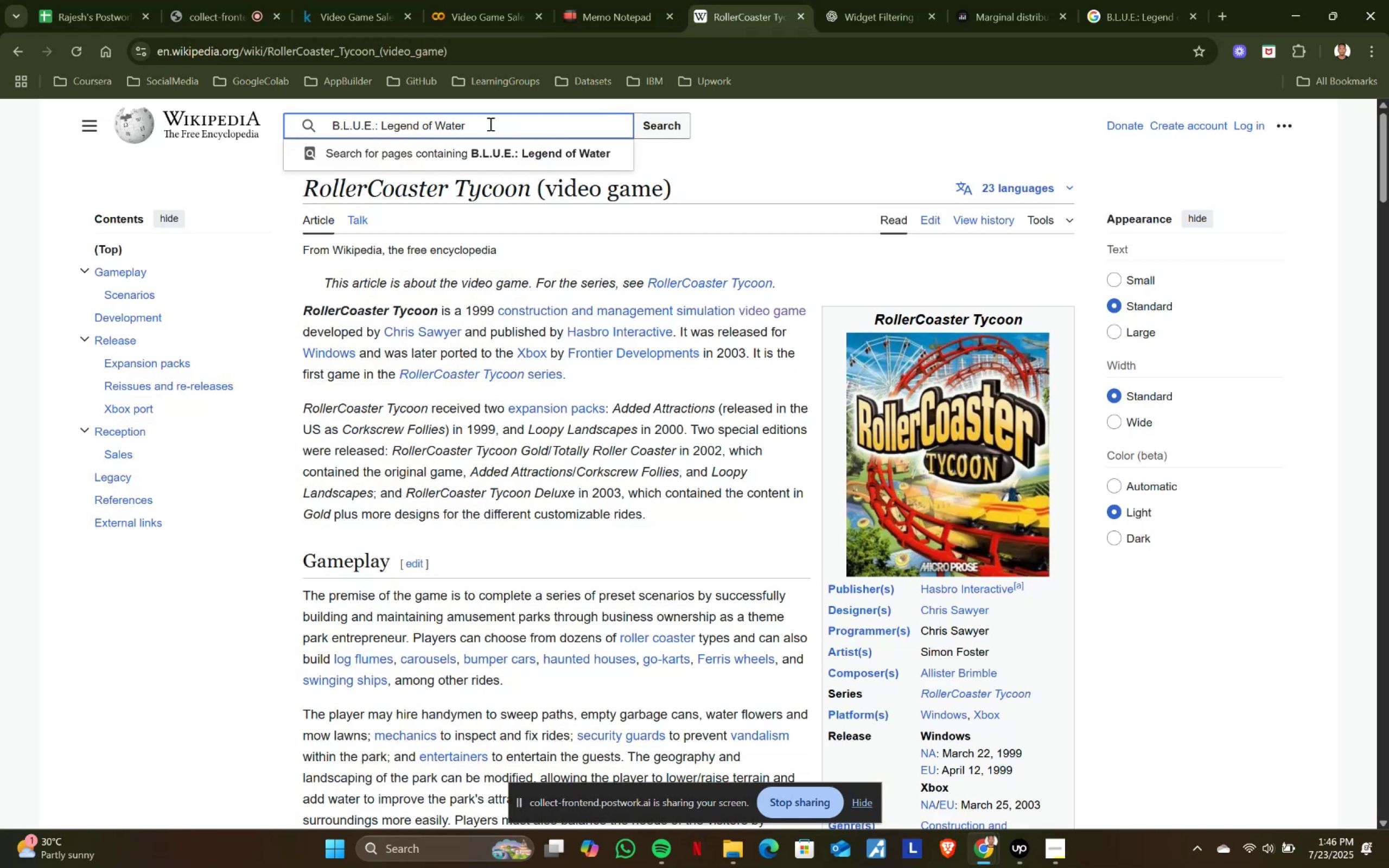 
key(Control+A)
 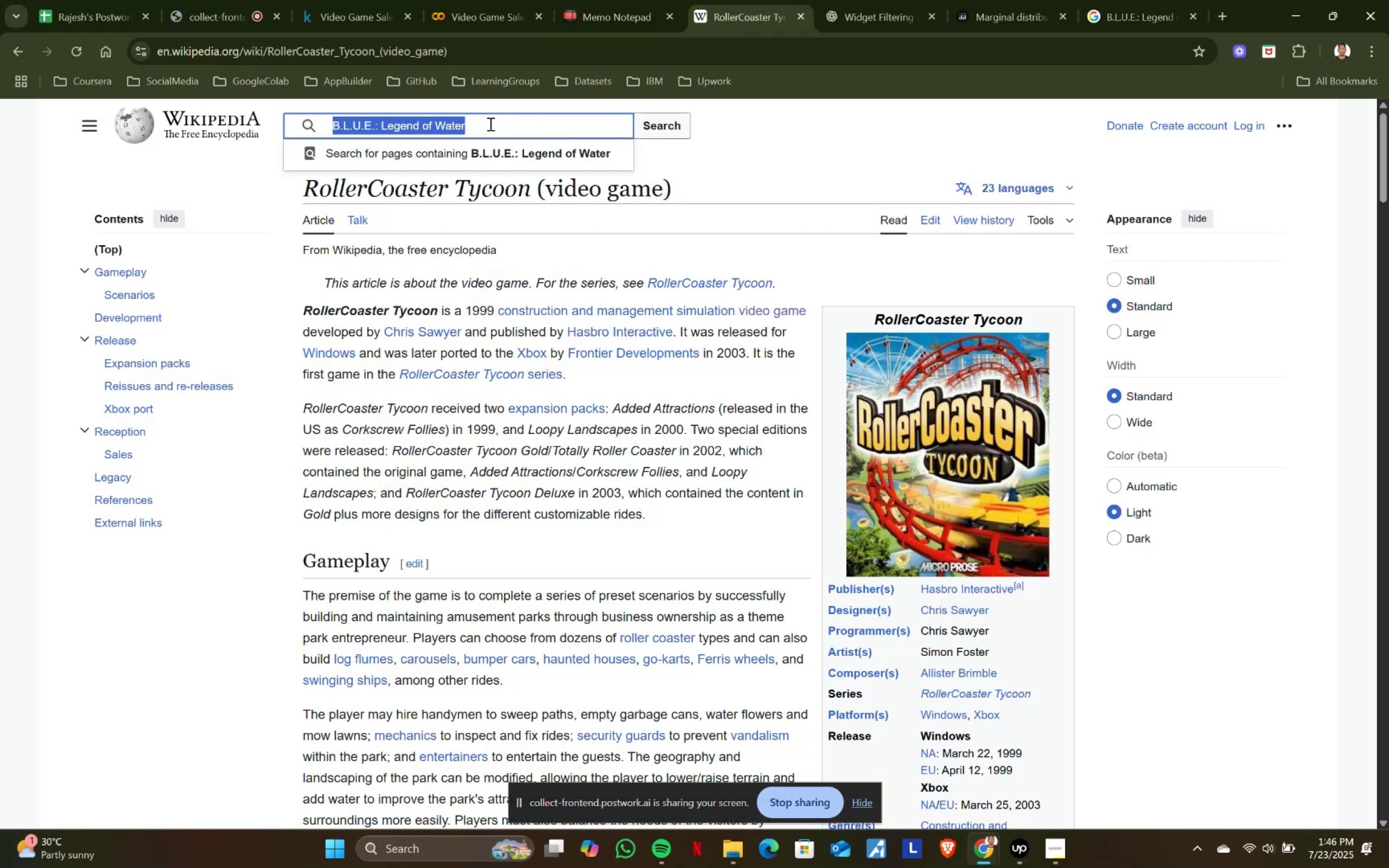 
key(Control+ControlLeft)
 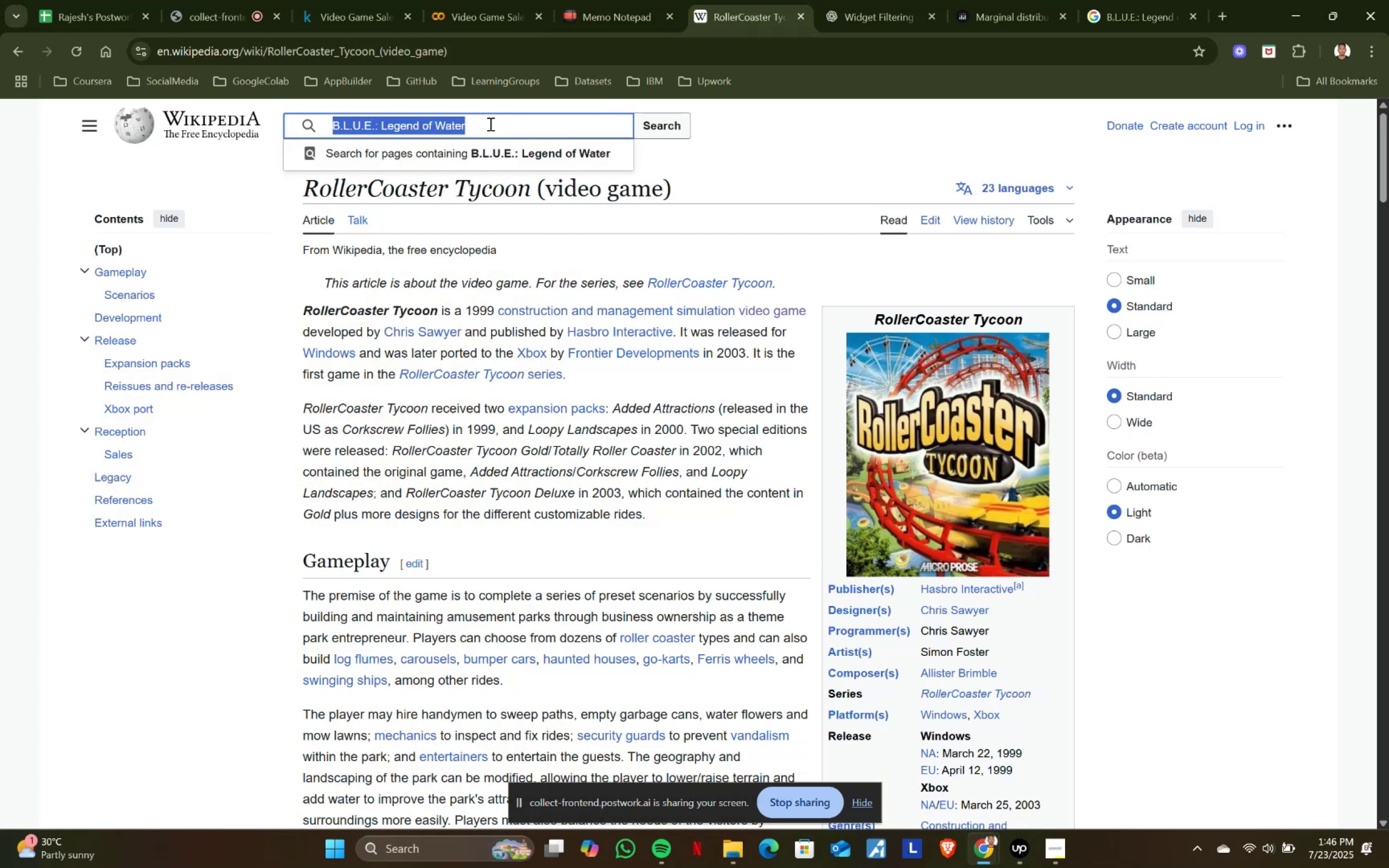 
key(Control+V)
 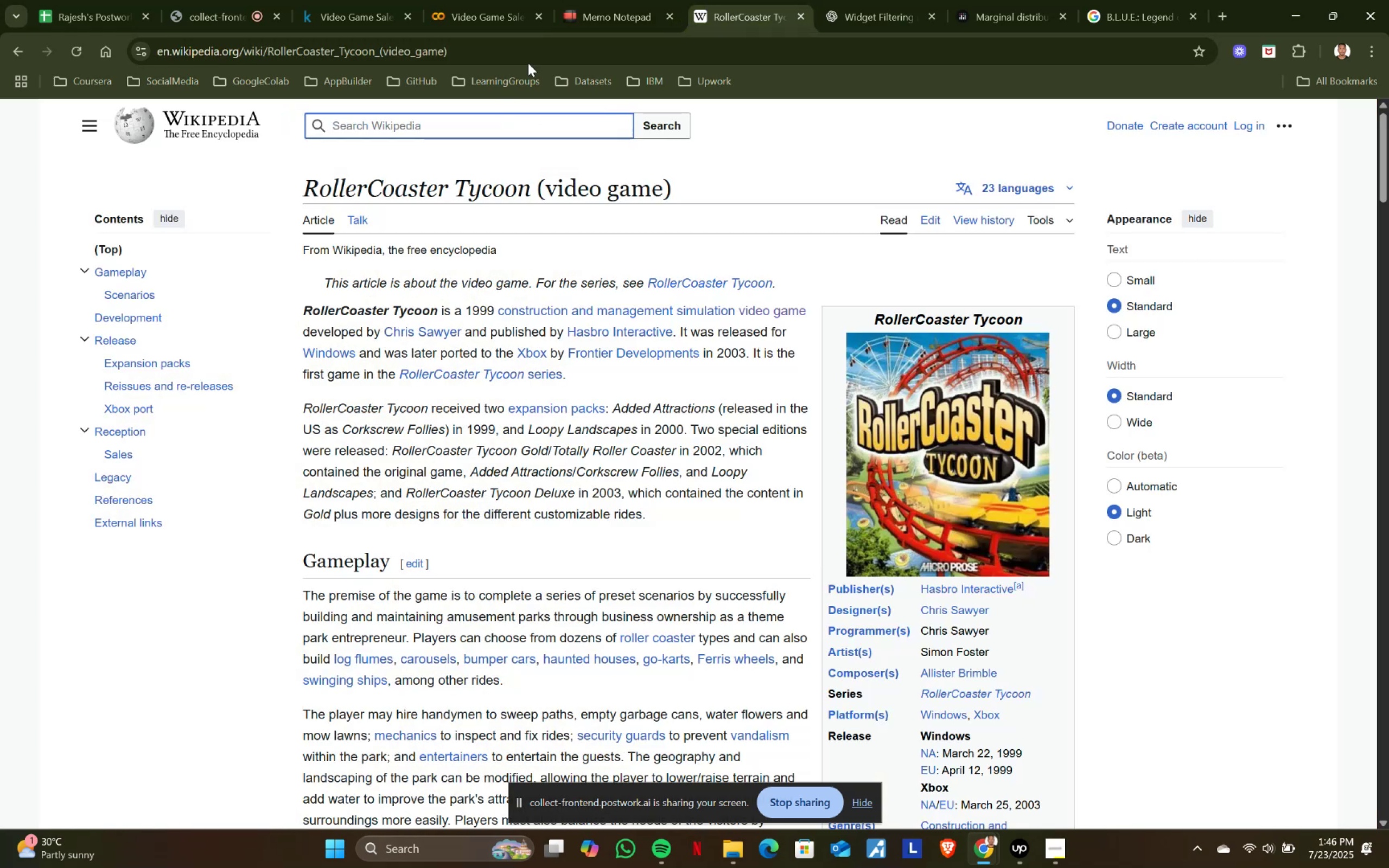 
left_click([606, 0])
 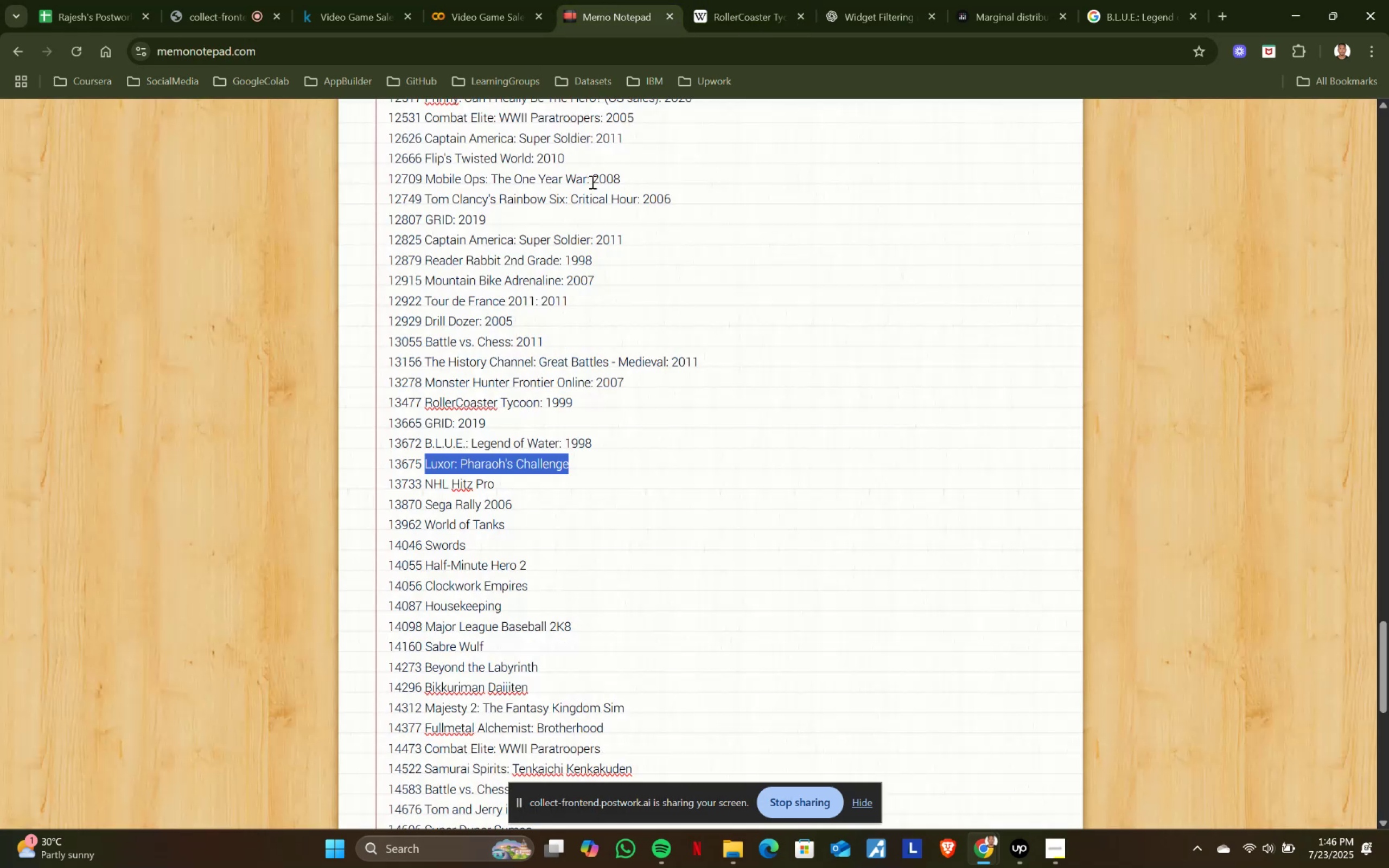 
key(Control+C)
 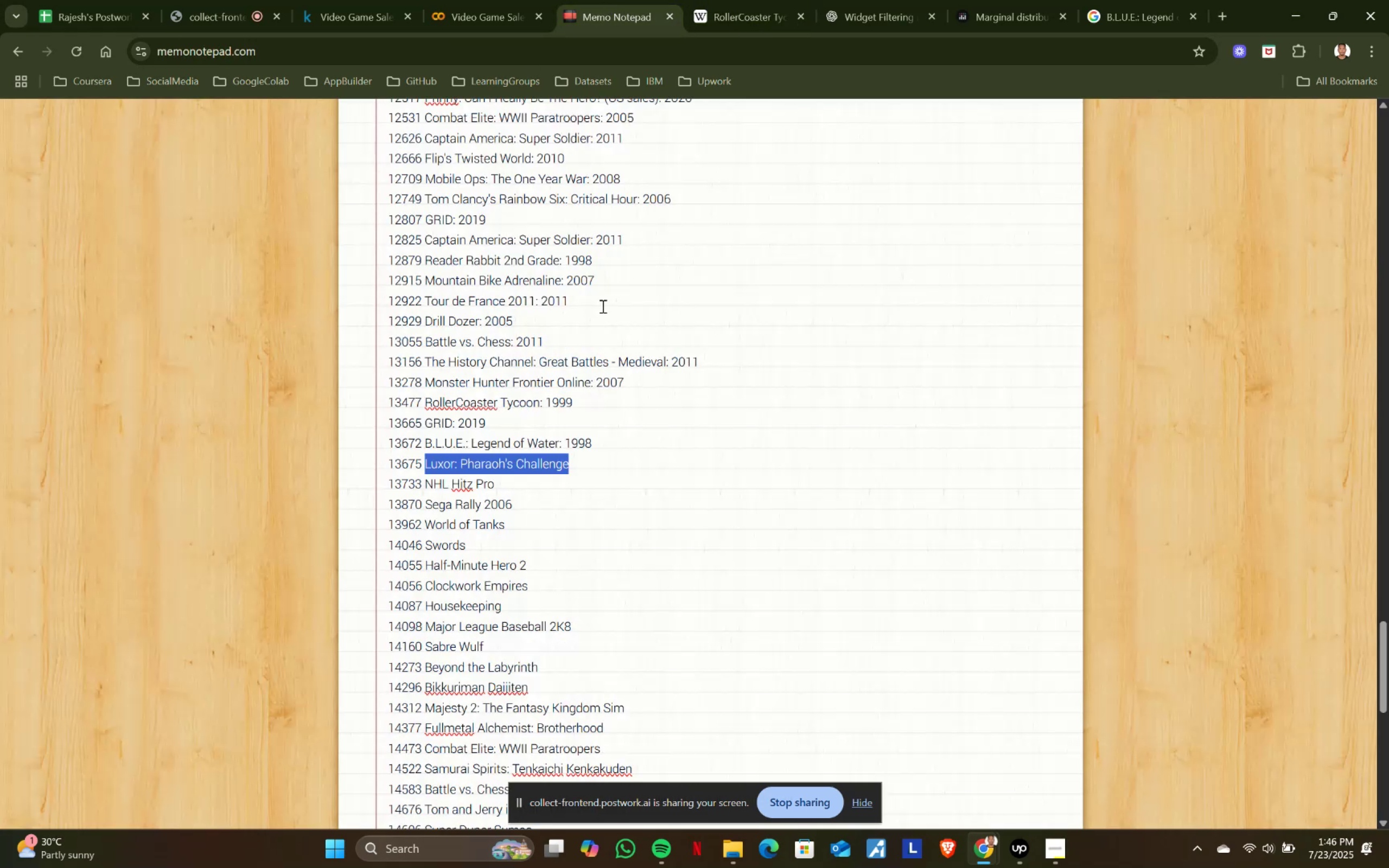 
key(Control+C)
 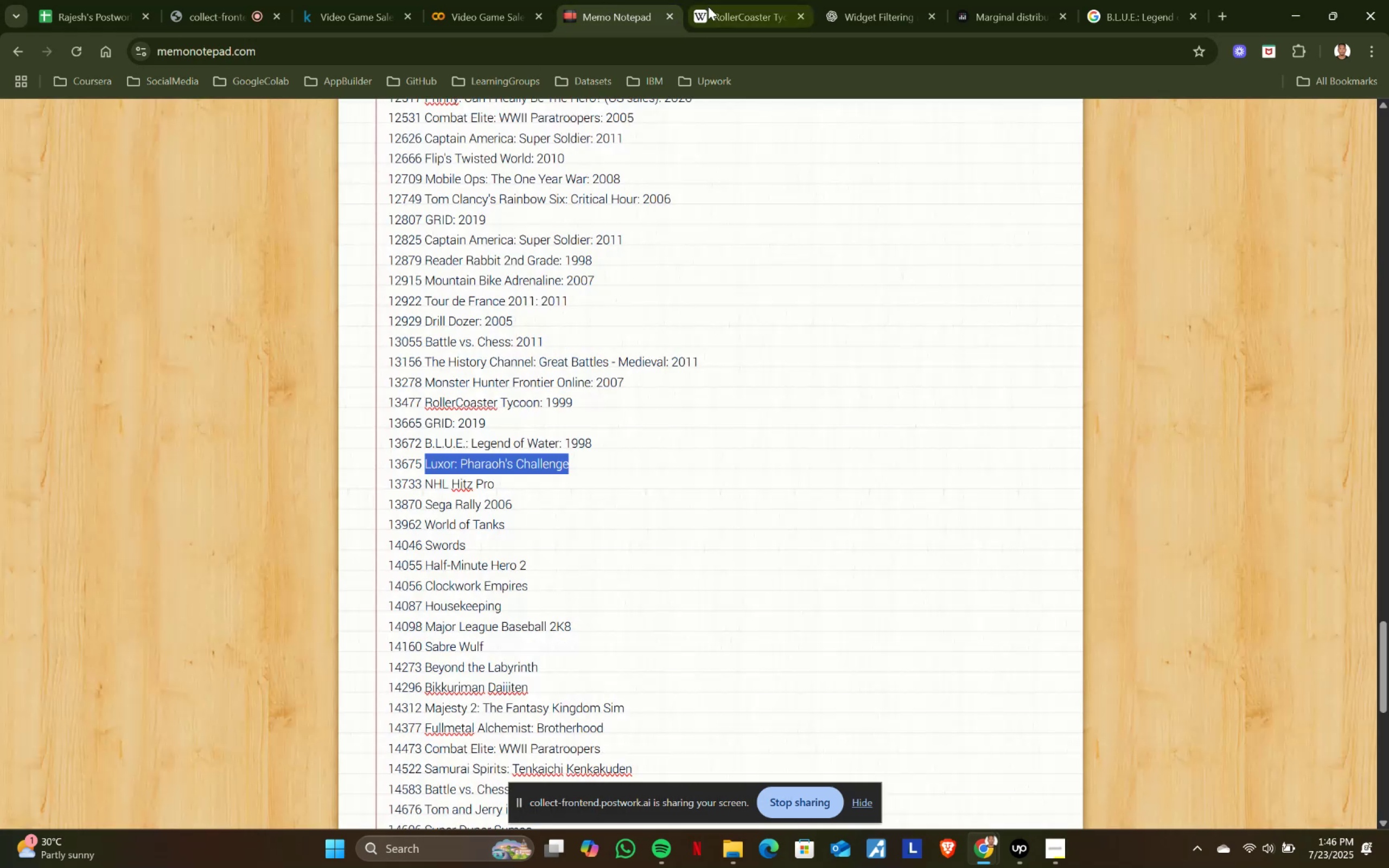 
left_click([709, 5])
 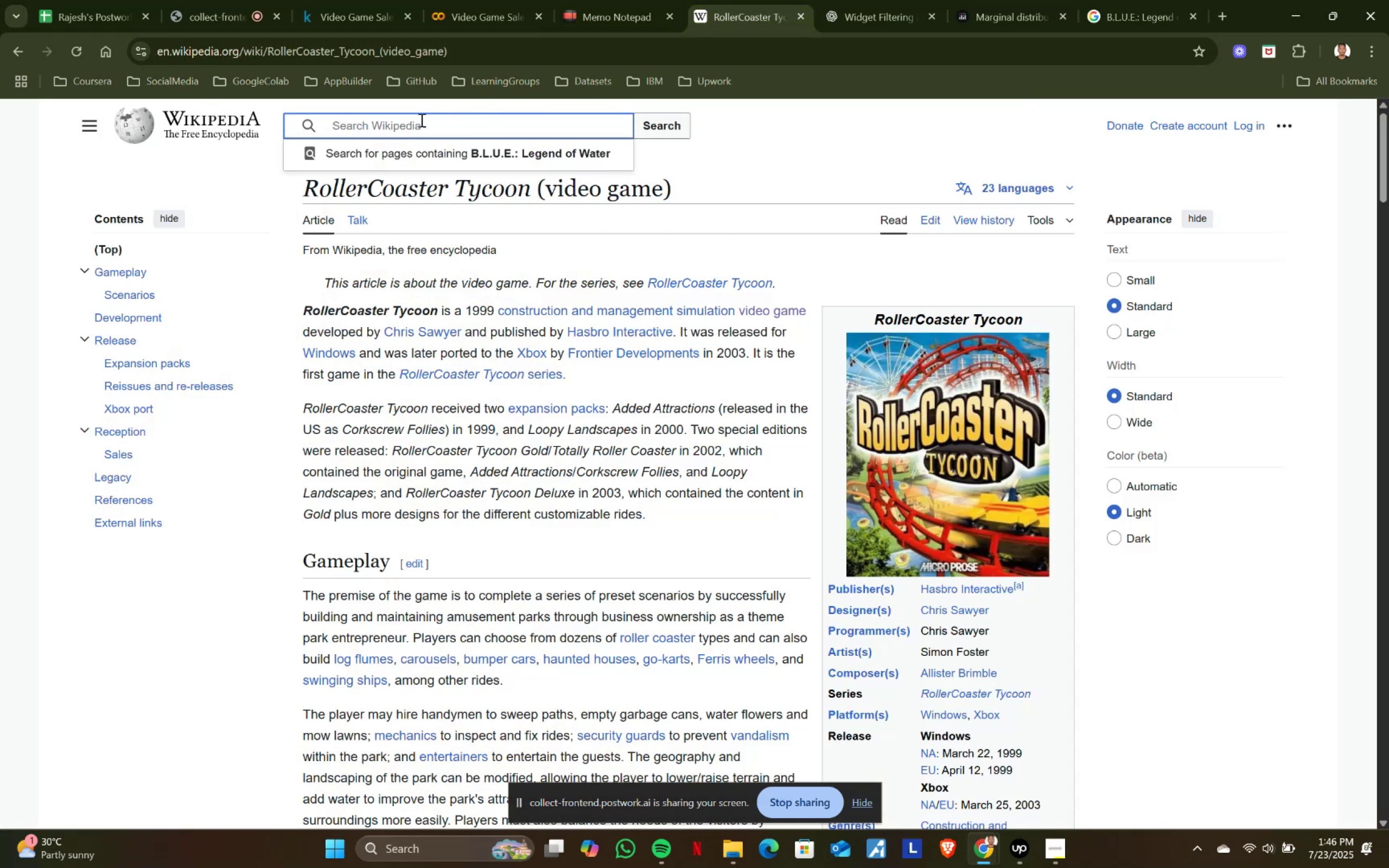 
key(Control+ControlLeft)
 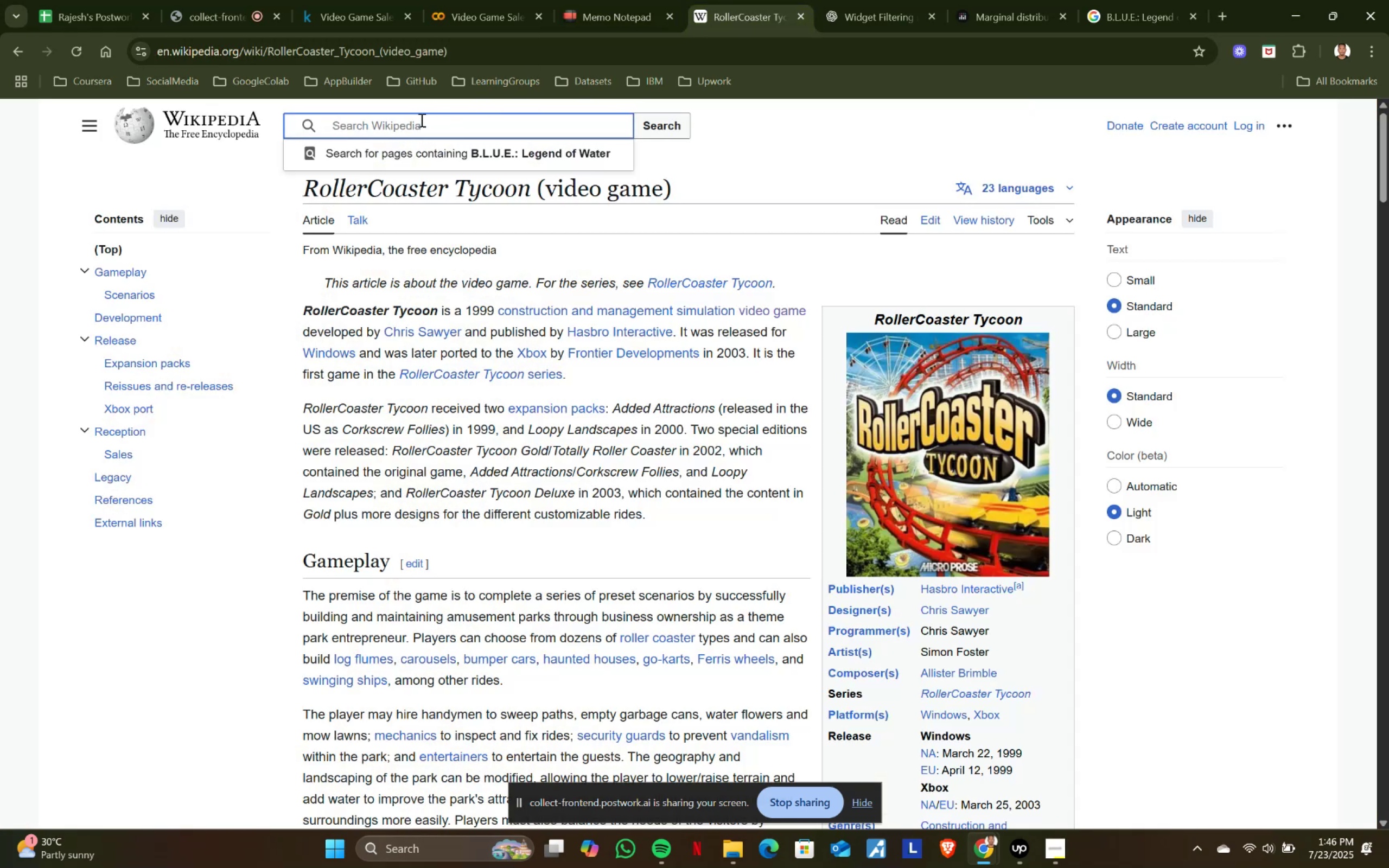 
key(Control+V)
 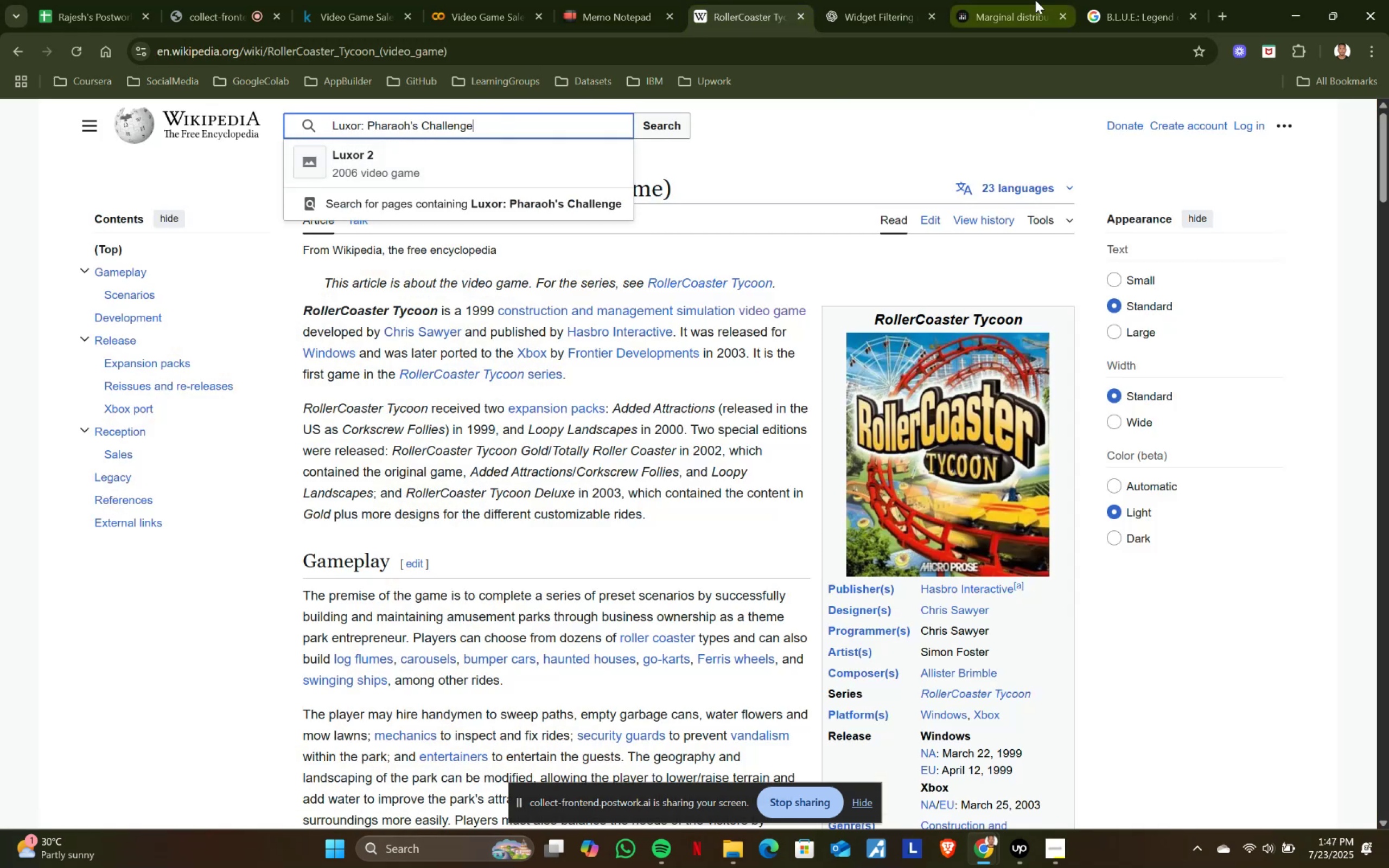 
left_click([1120, 0])
 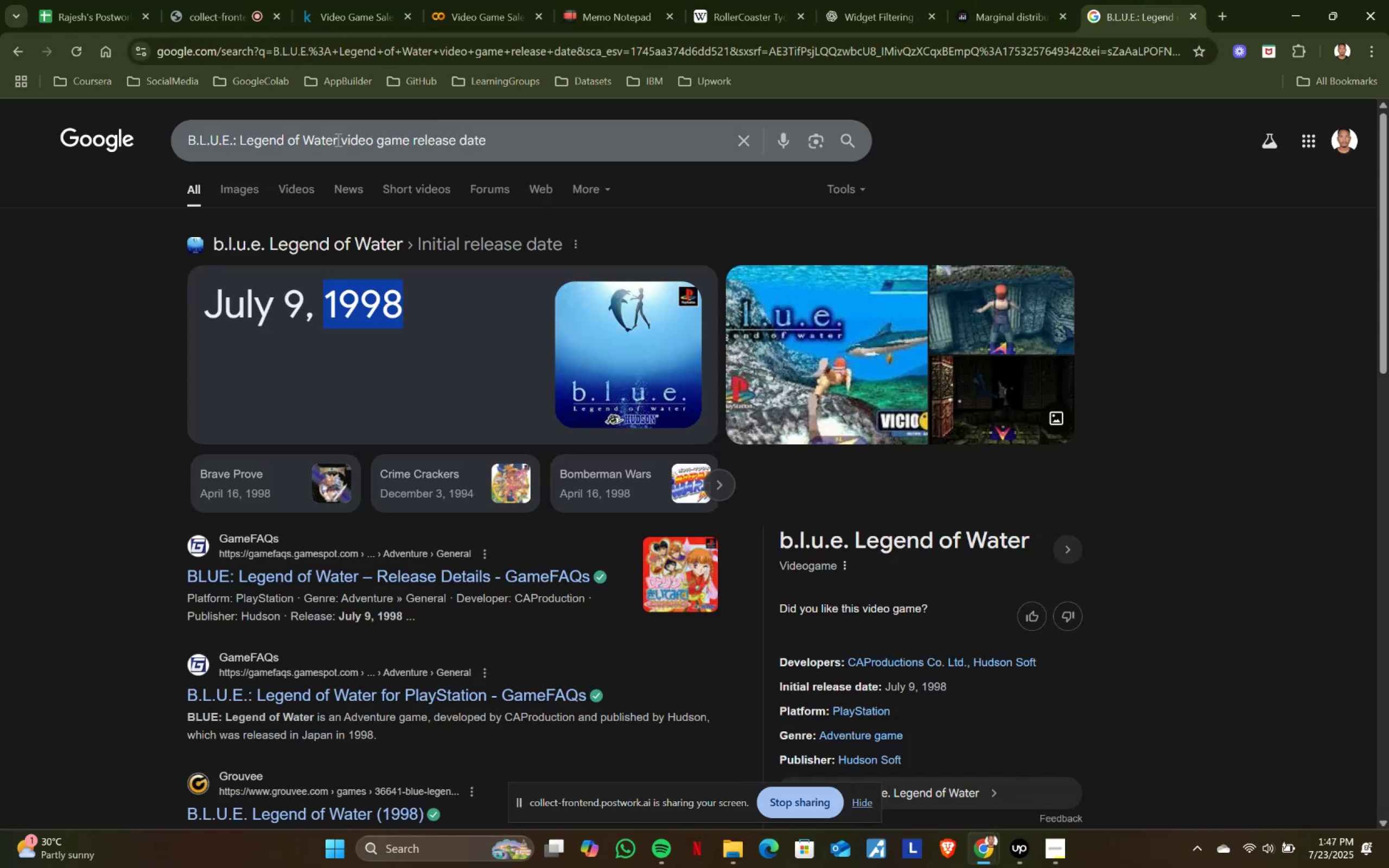 
key(Control+ControlLeft)
 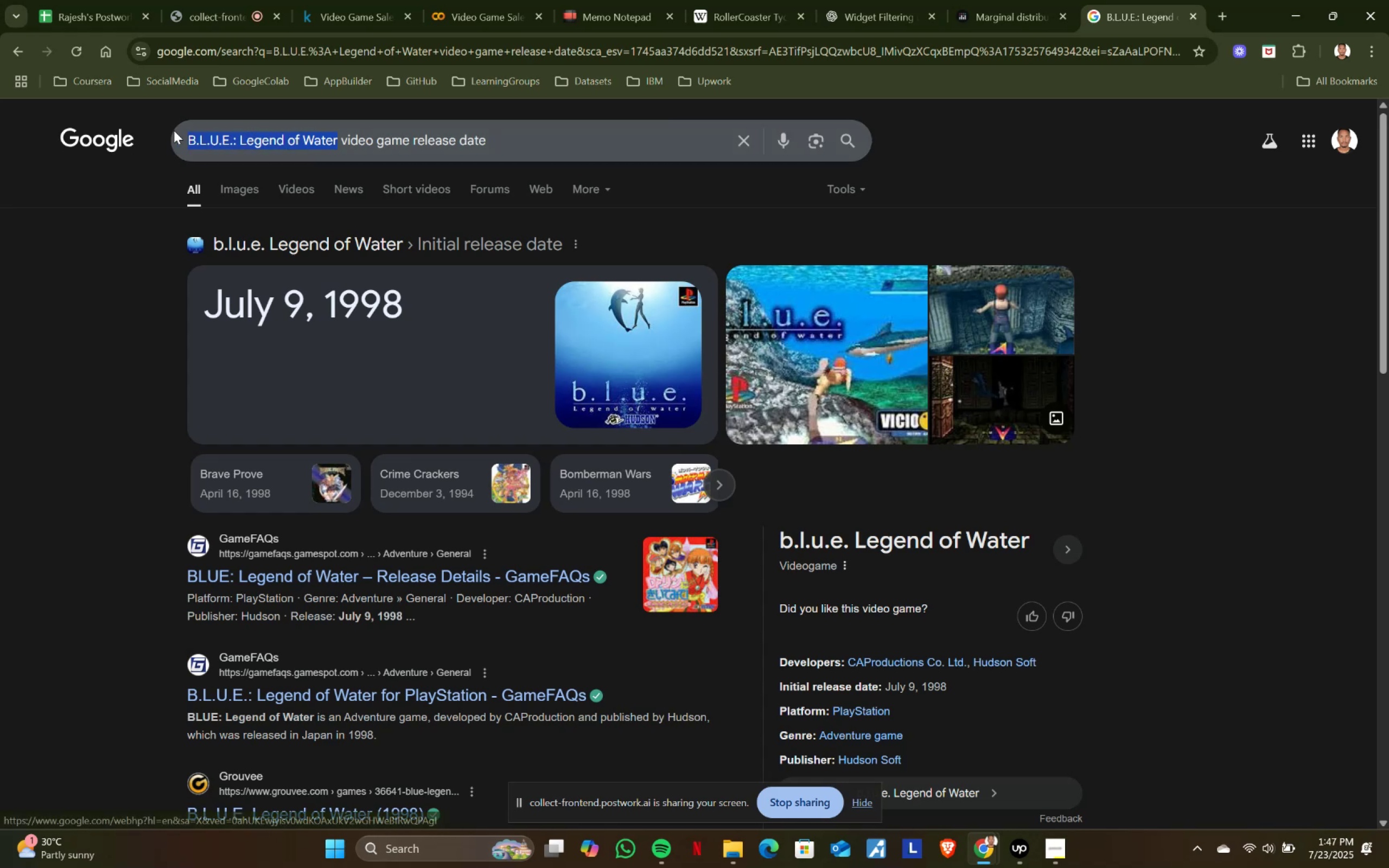 
key(Control+V)
 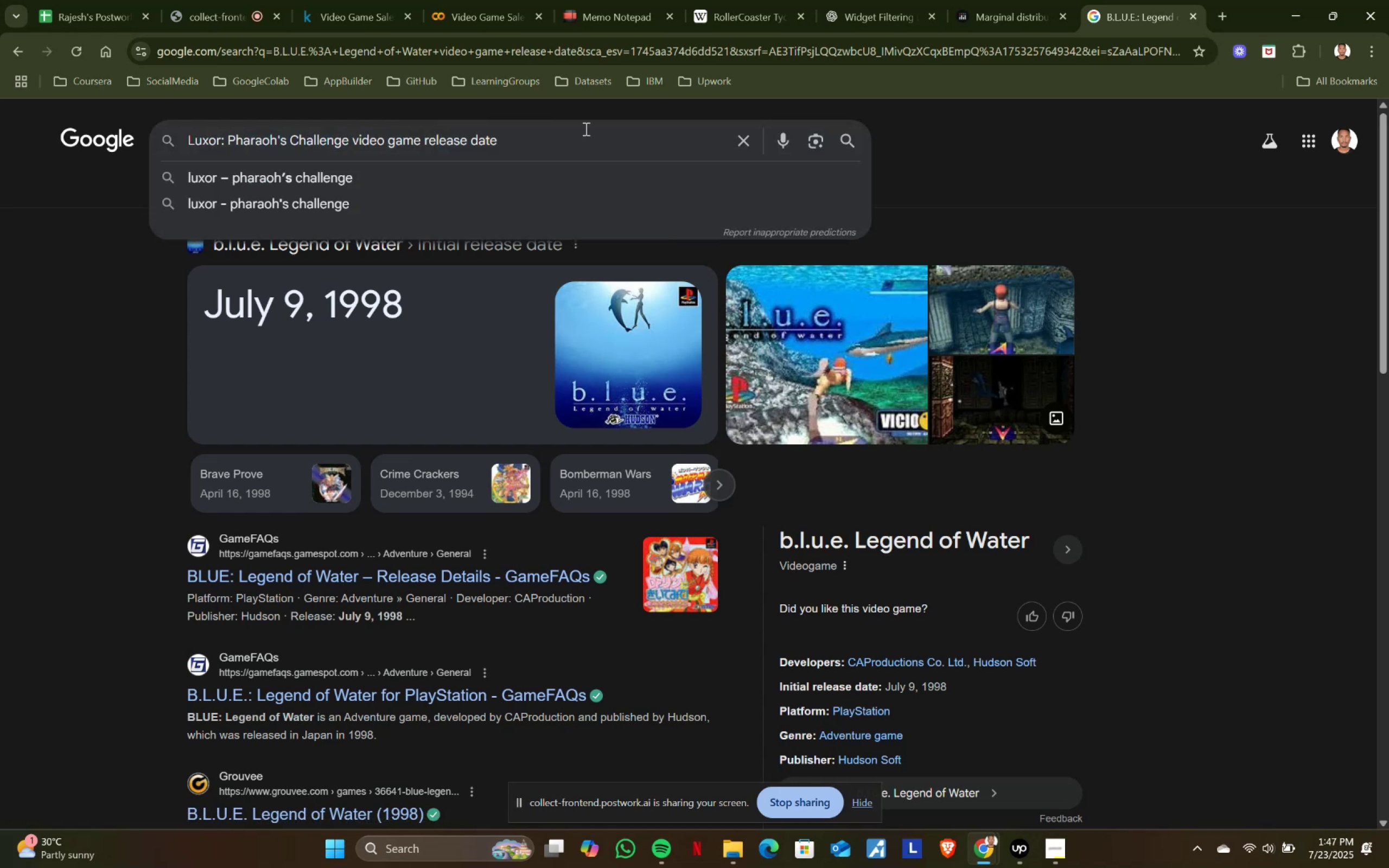 
key(Enter)
 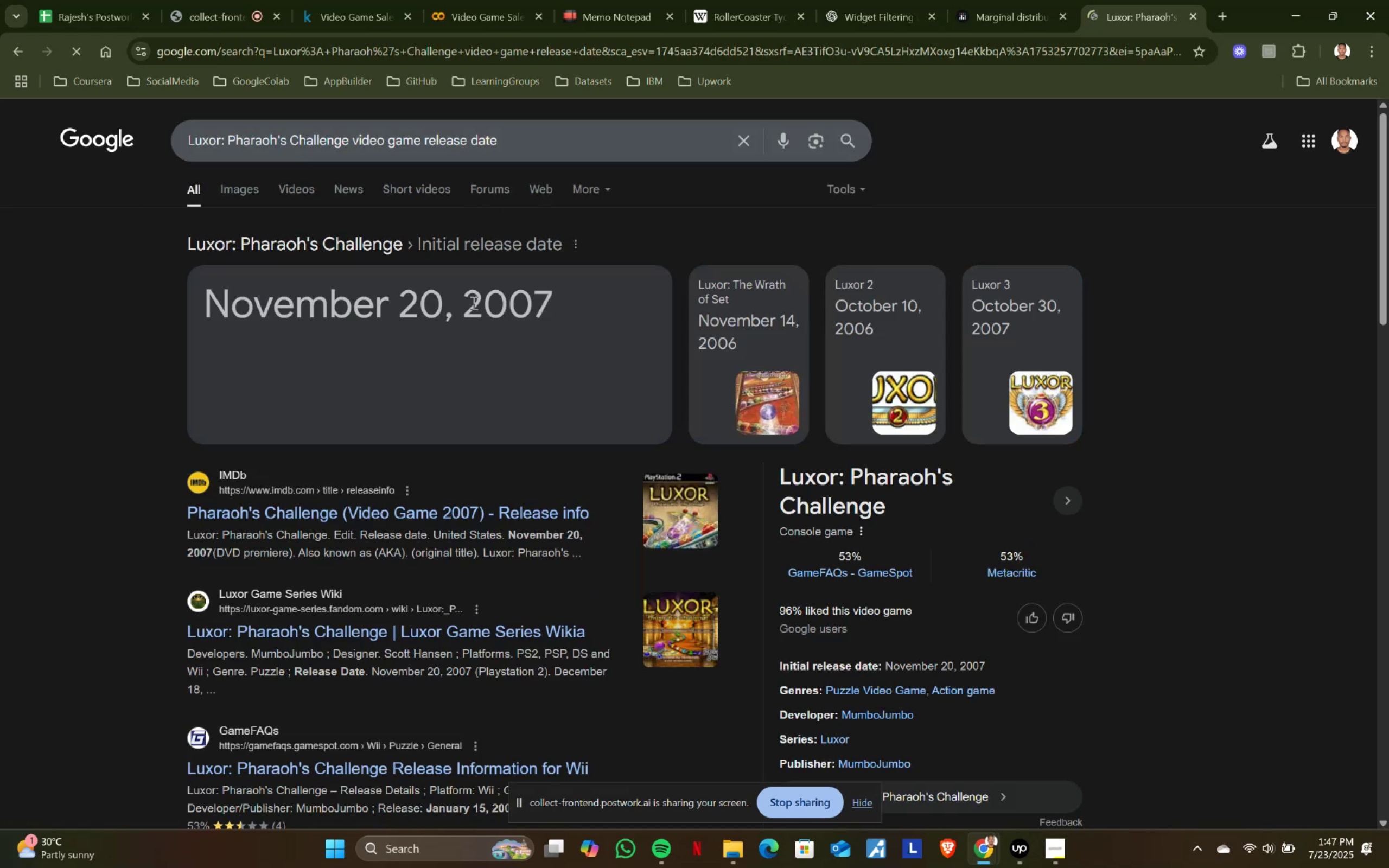 
key(Control+ControlLeft)
 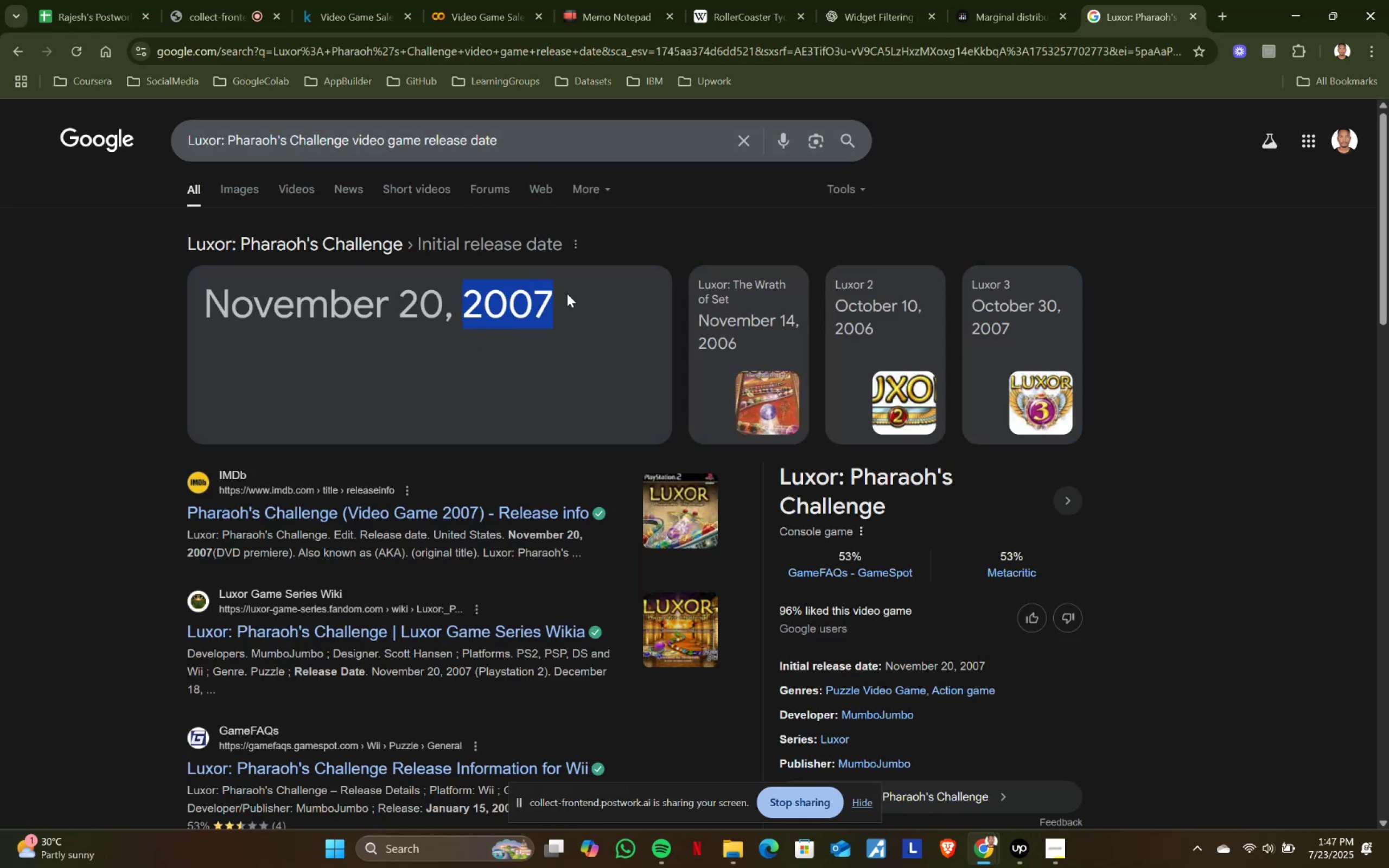 
key(Control+C)
 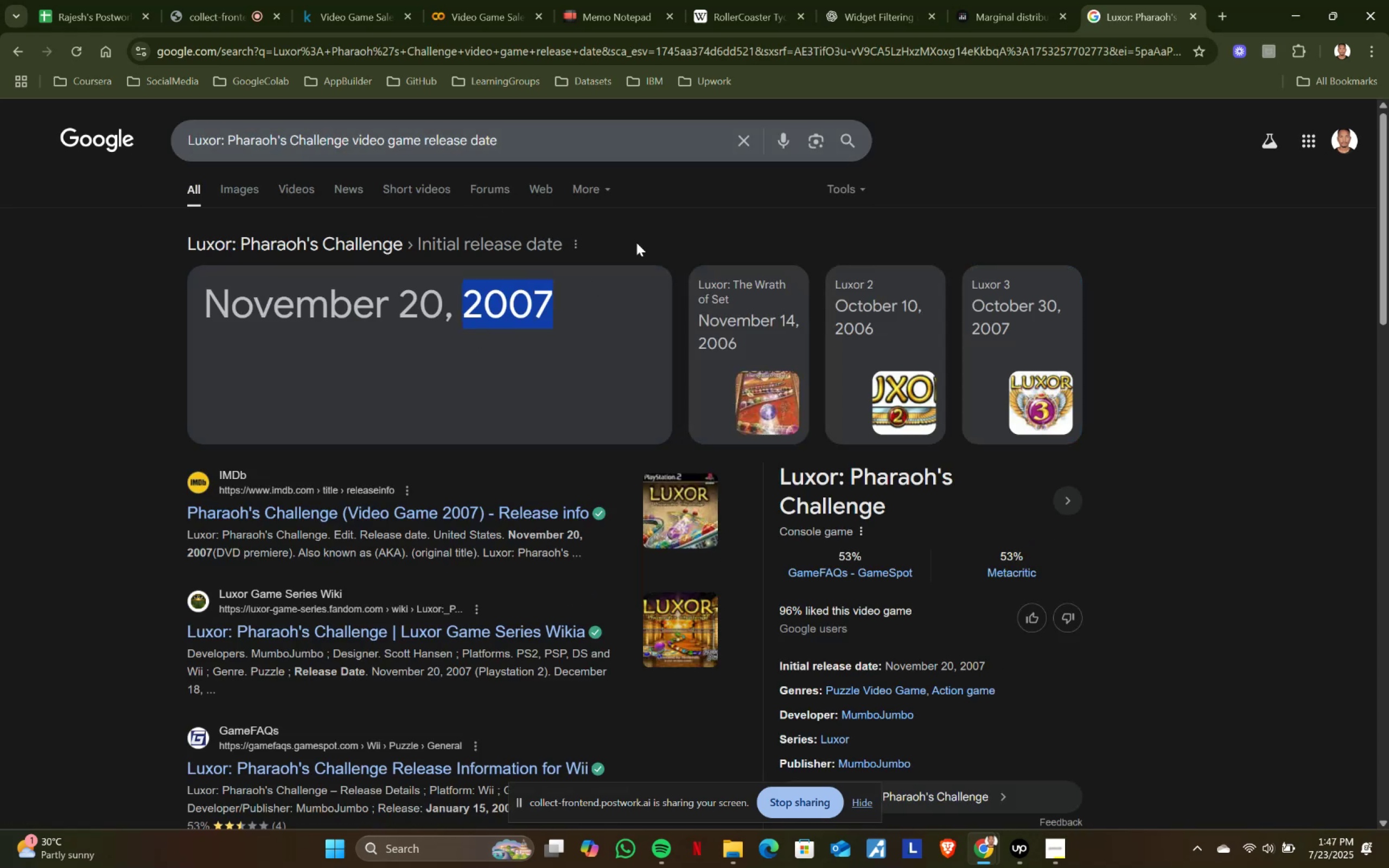 
key(Control+ControlLeft)
 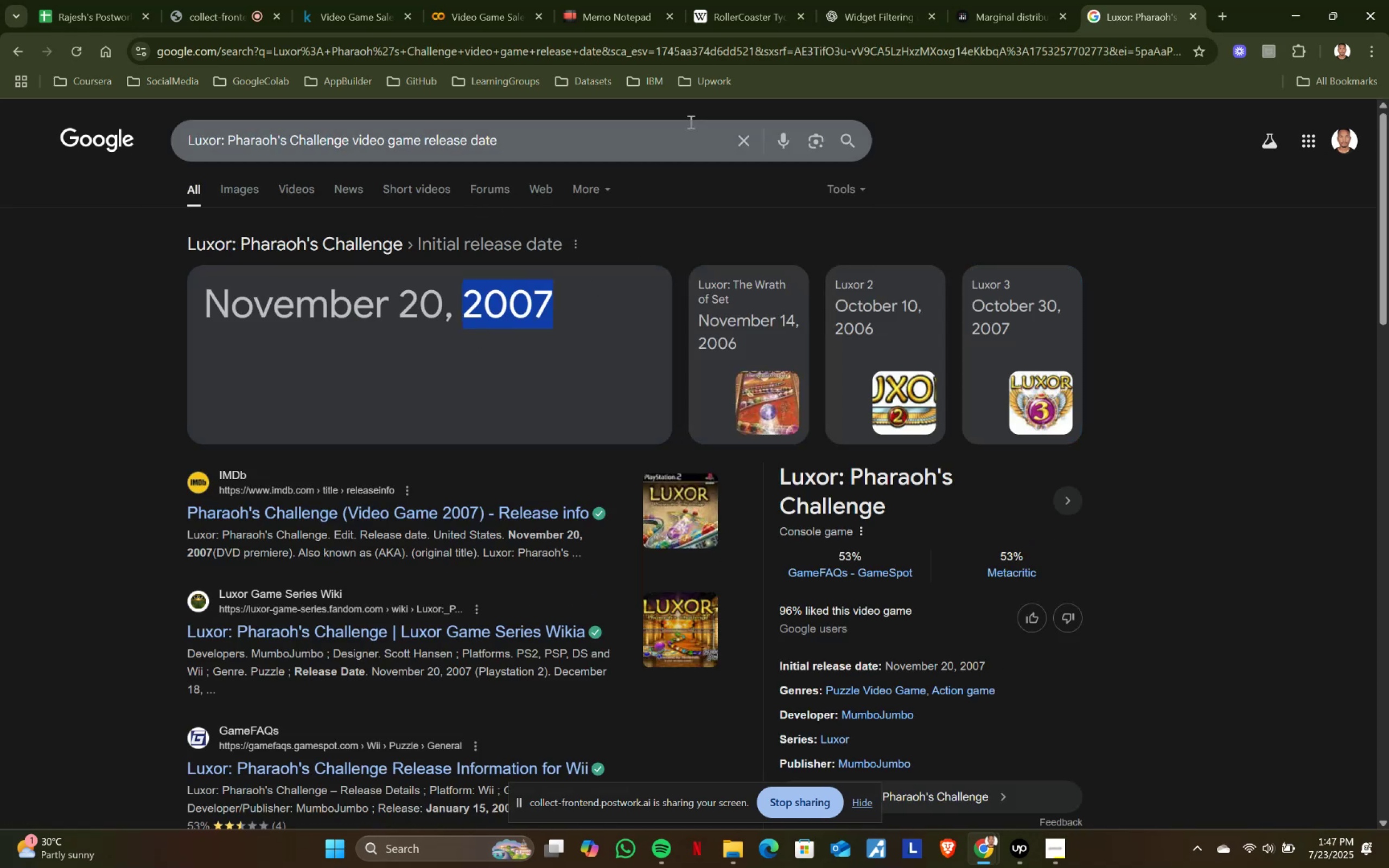 
key(Control+C)
 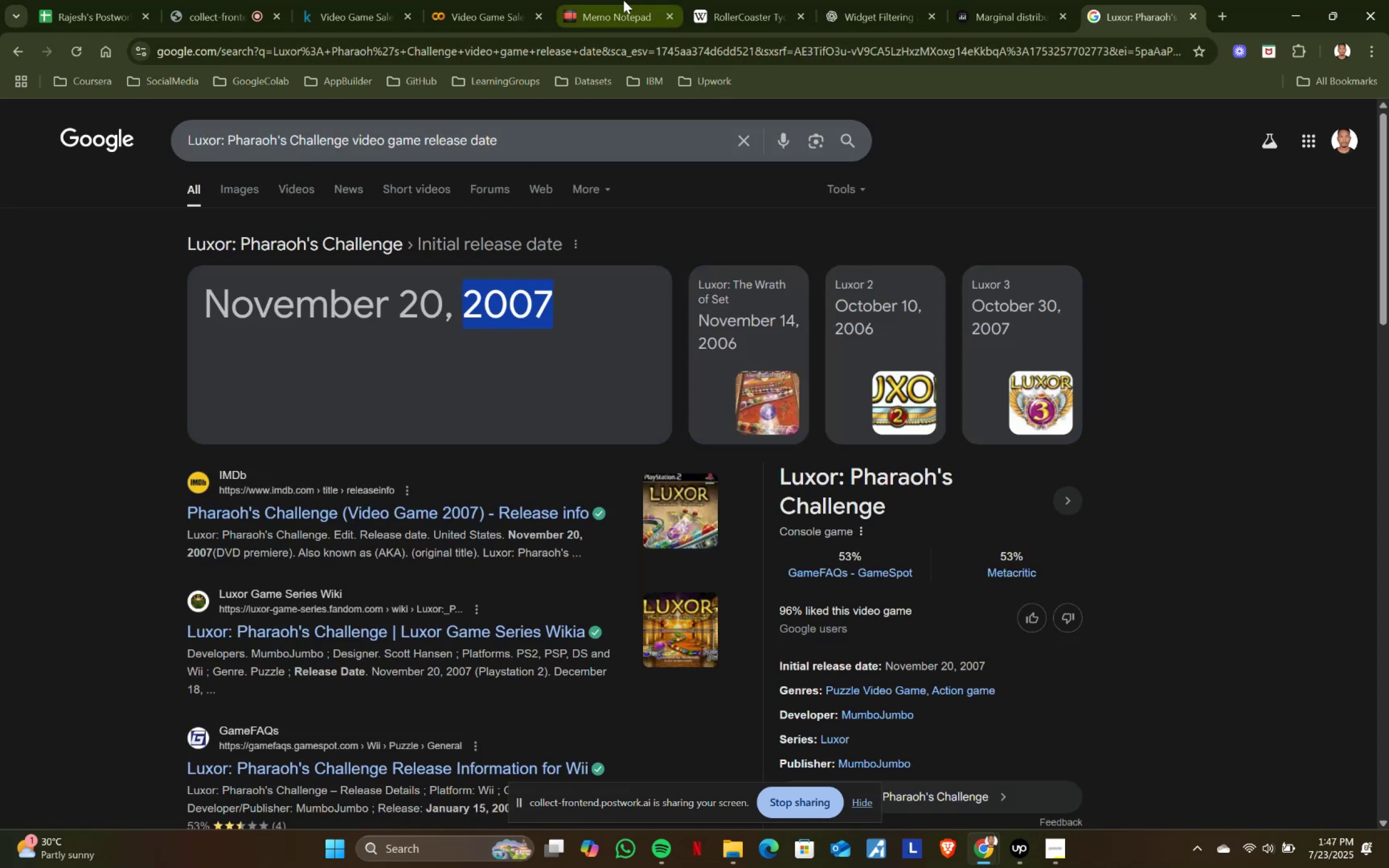 
left_click([618, 0])
 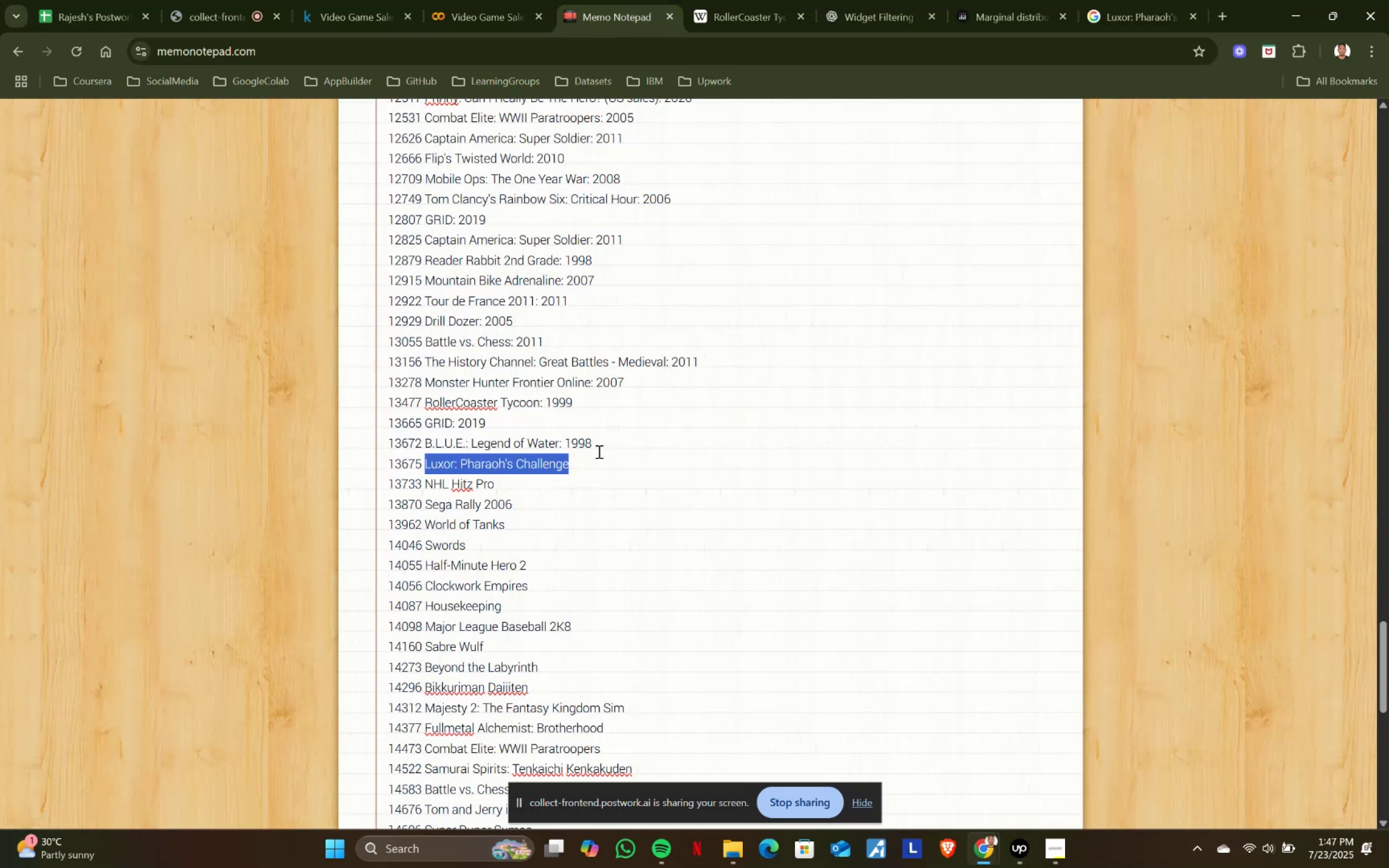 
left_click([598, 465])
 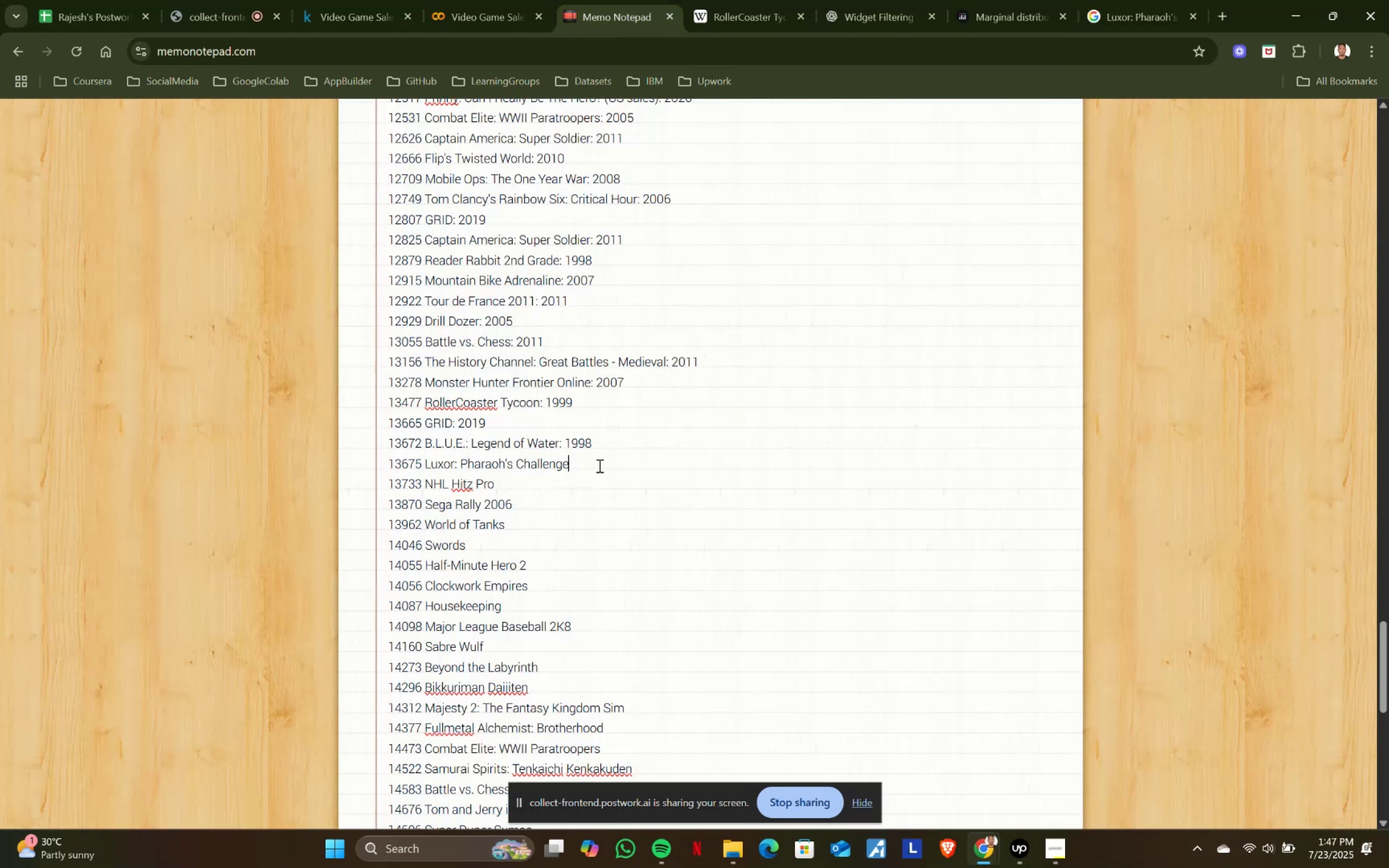 
key(Shift+ShiftRight)
 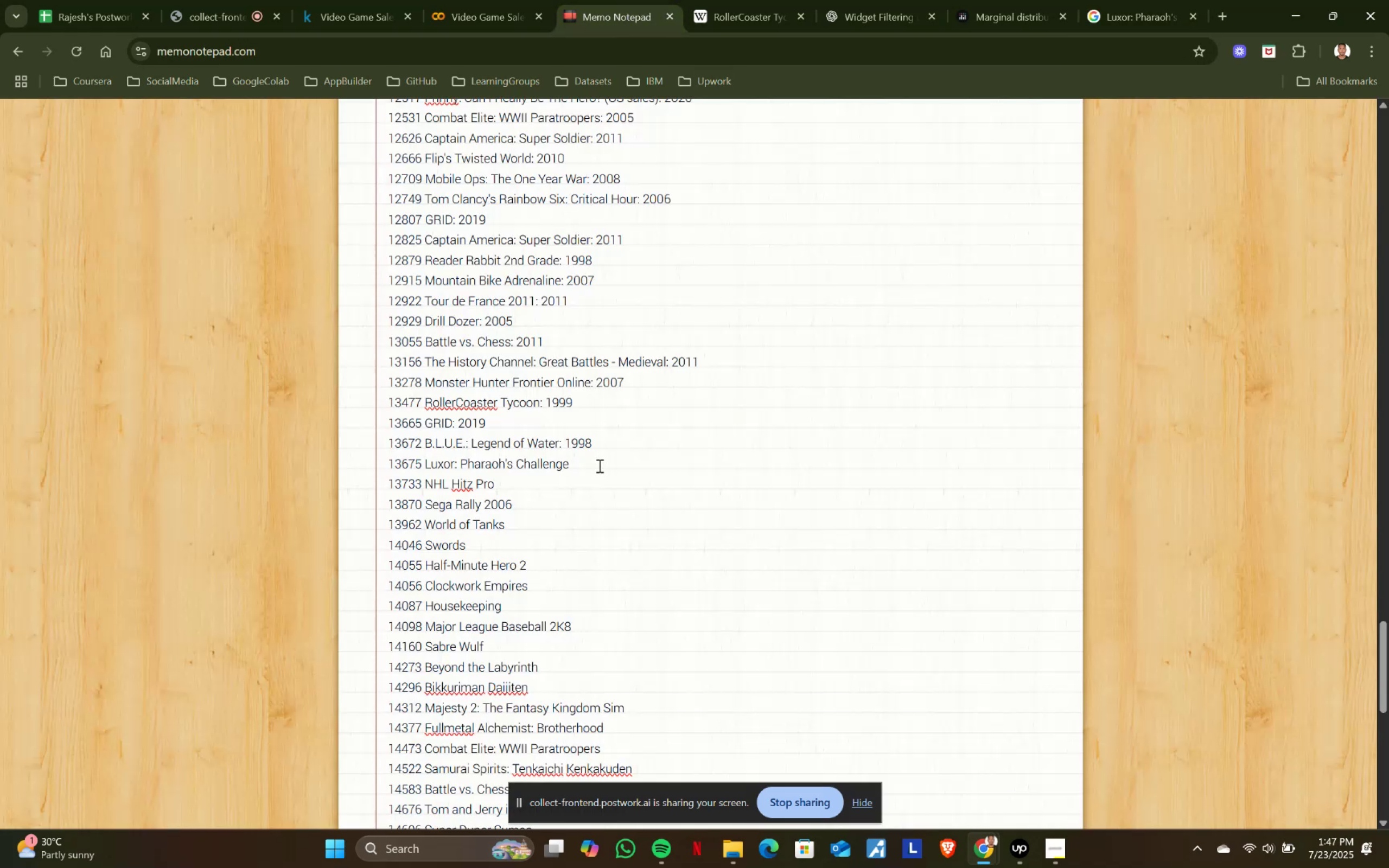 
key(Shift+Semicolon)
 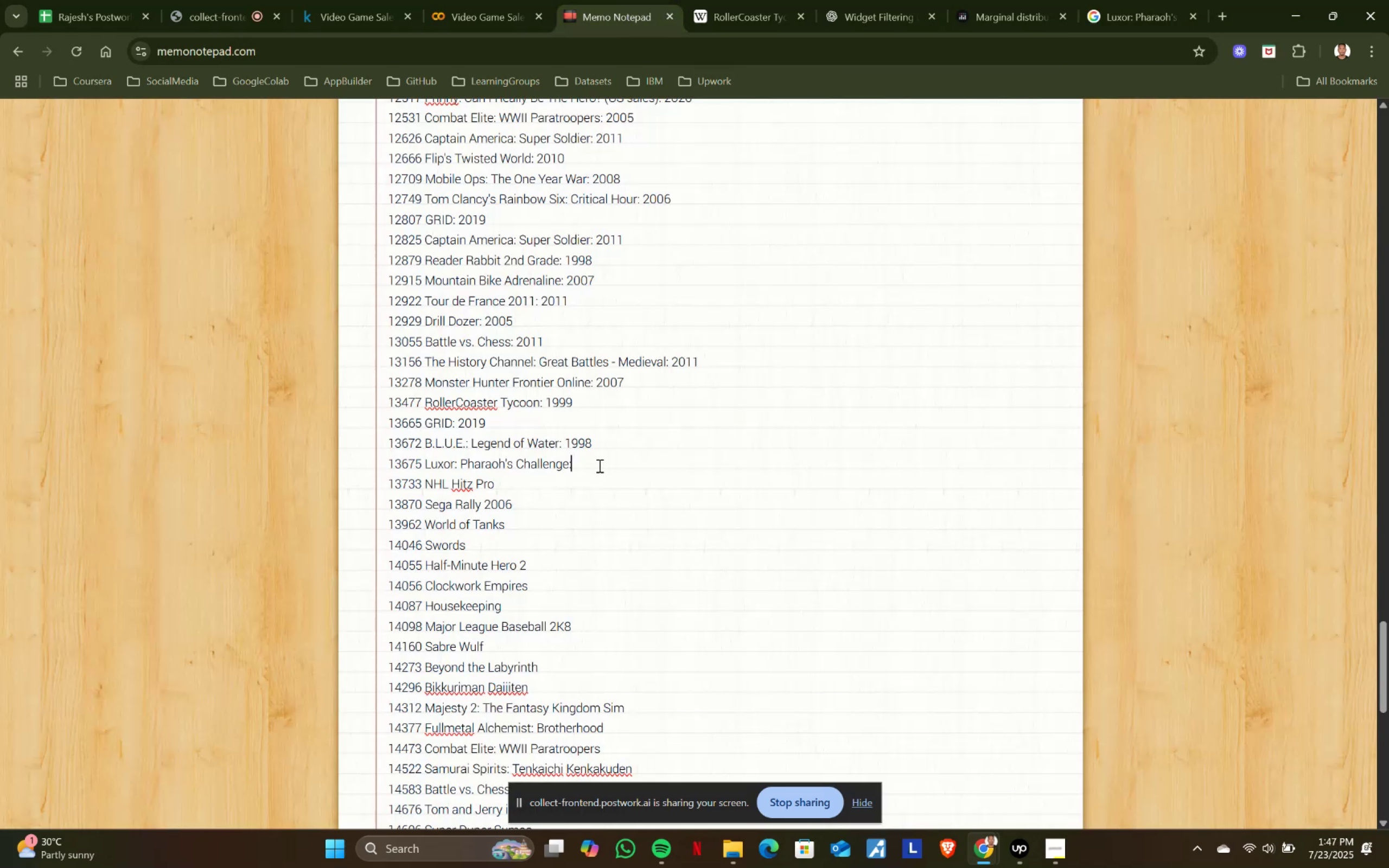 
key(Space)
 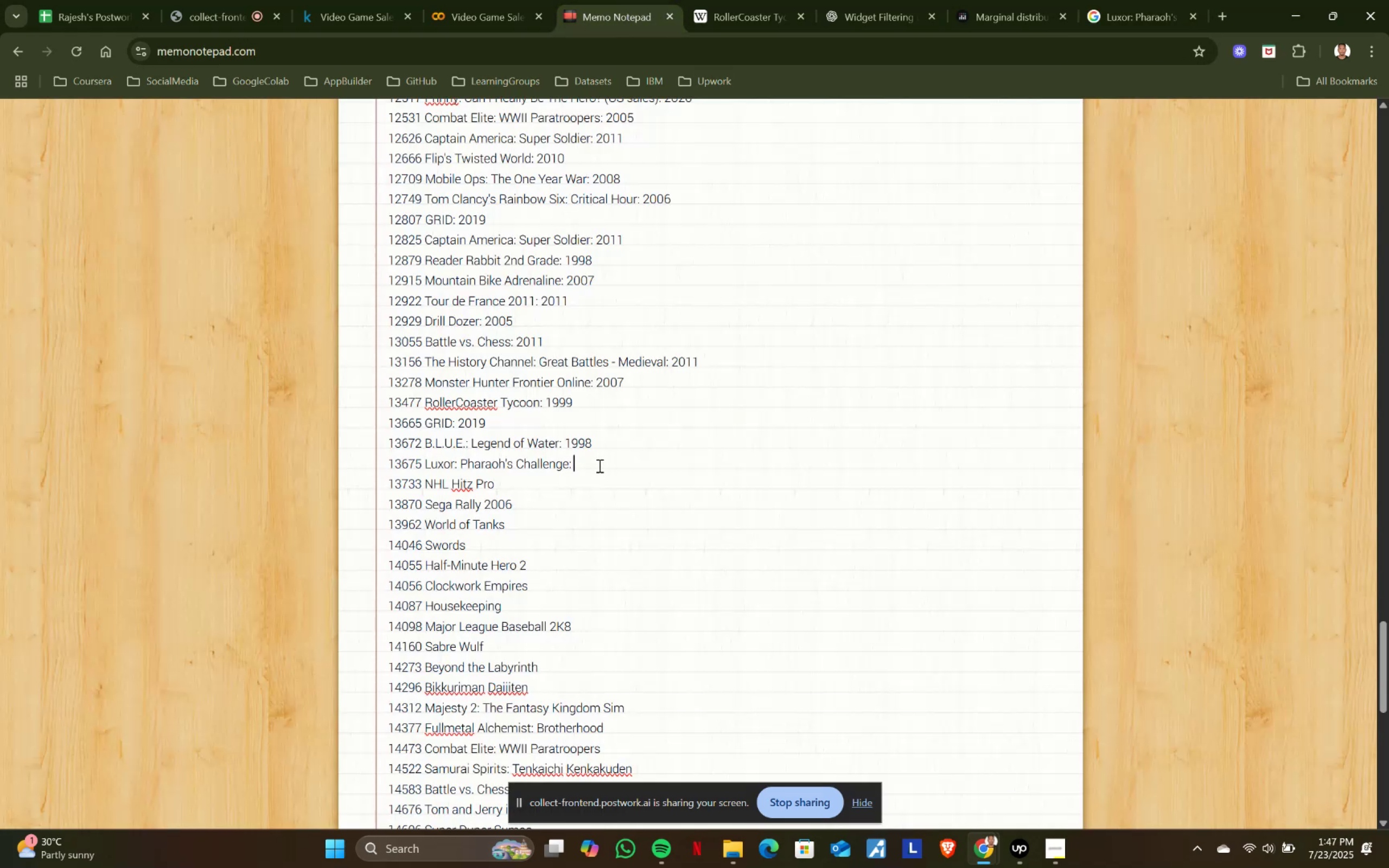 
key(Control+ControlLeft)
 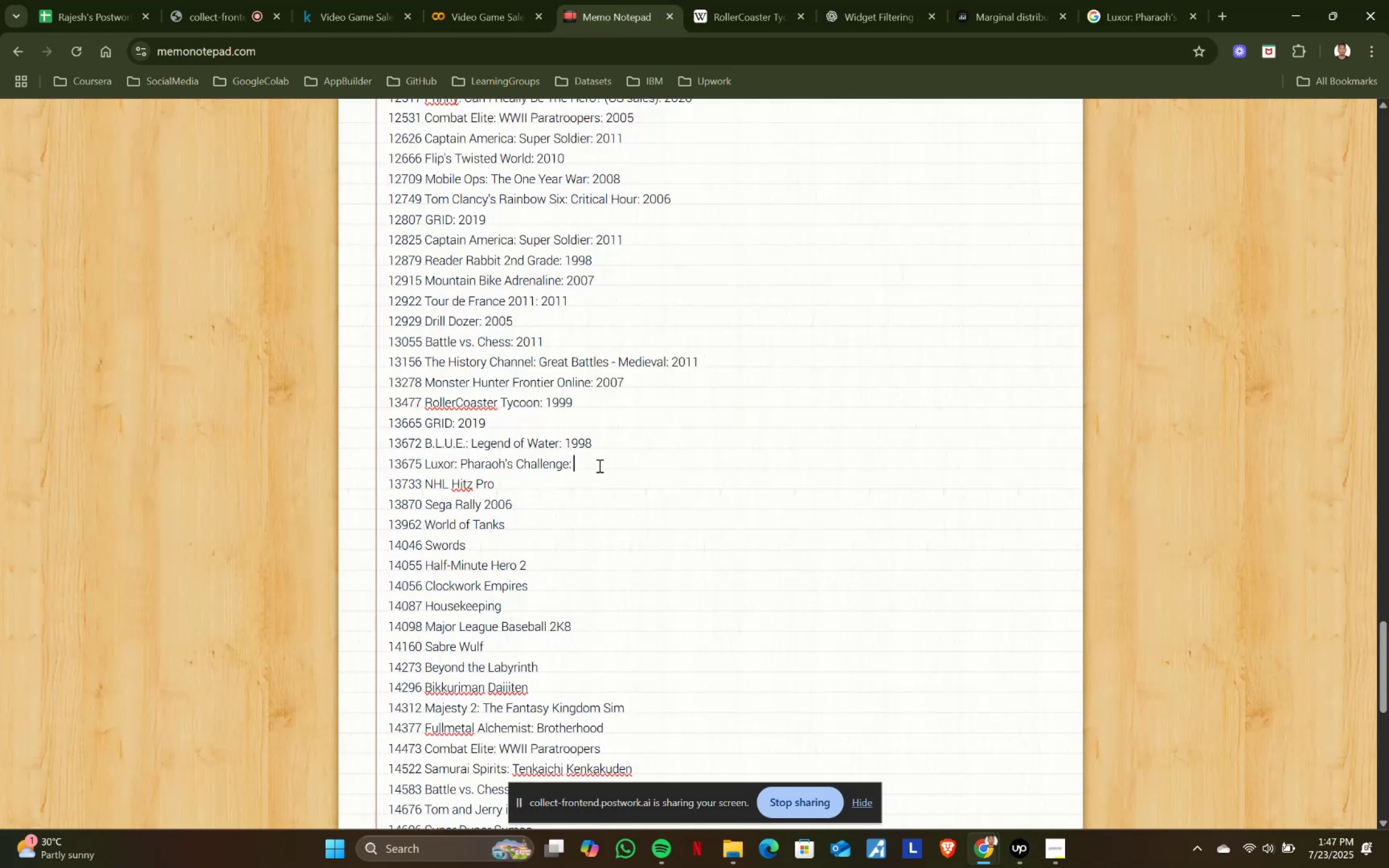 
key(Control+V)
 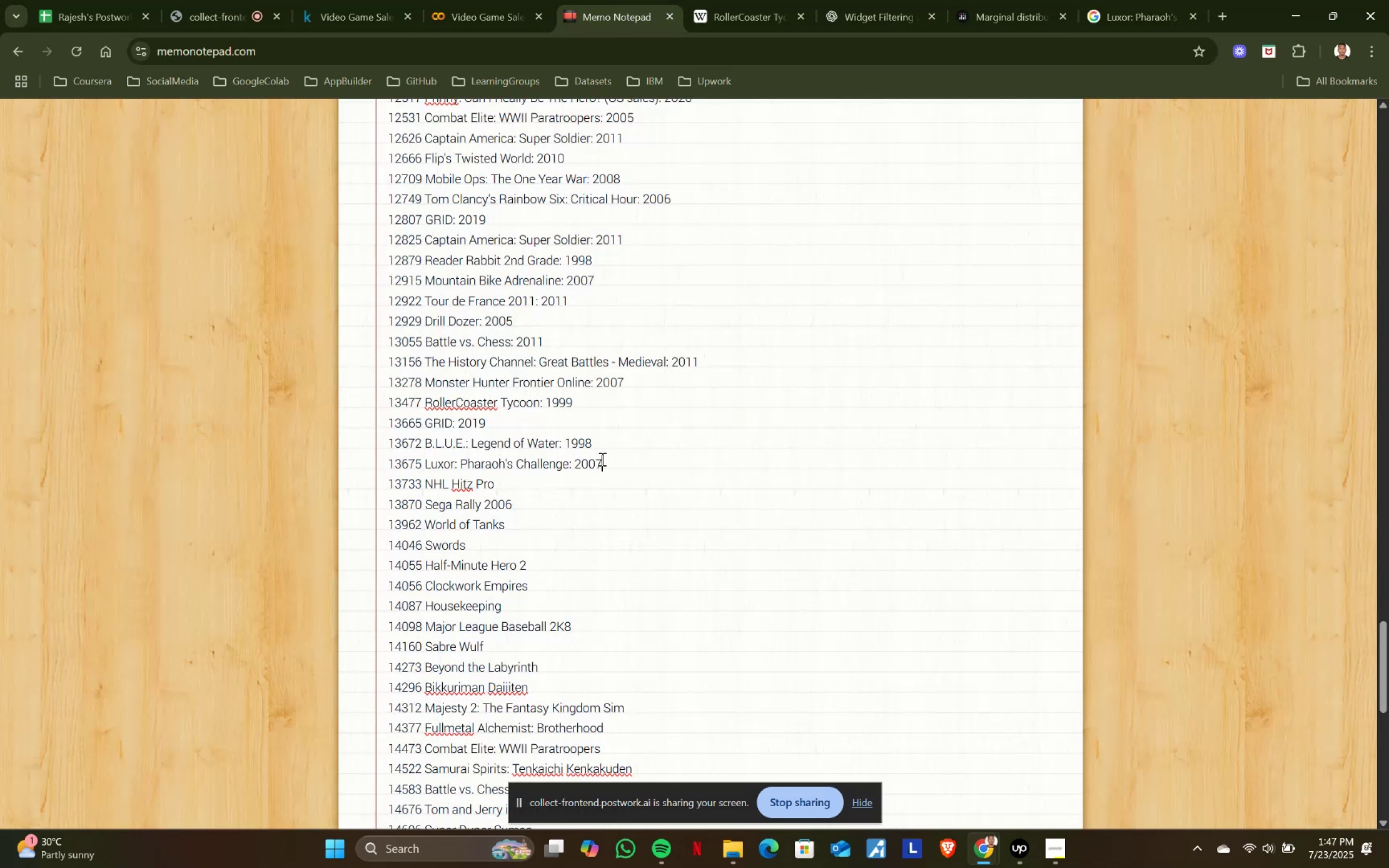 
scroll: coordinate [623, 441], scroll_direction: down, amount: 2.0
 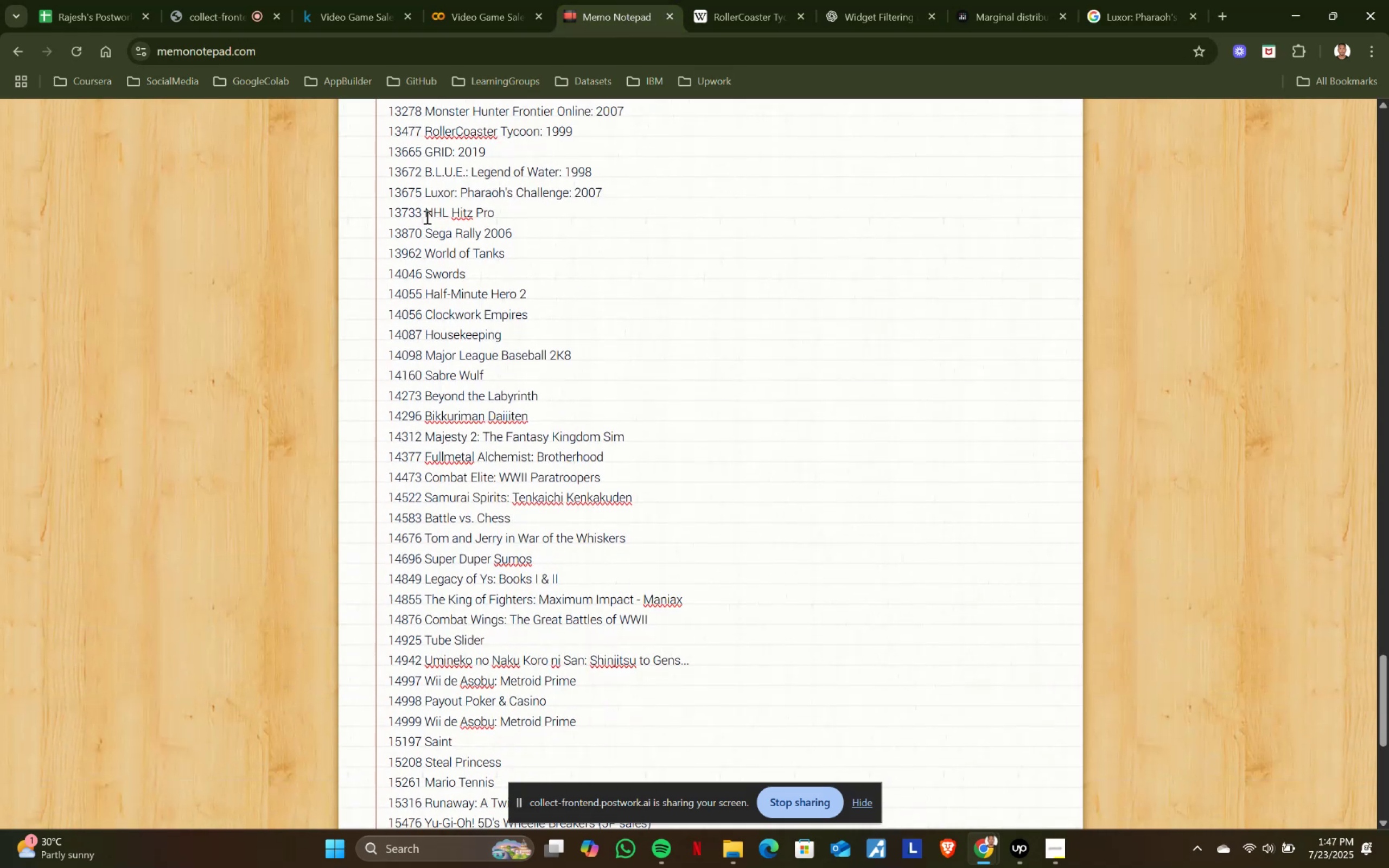 
key(Control+ControlLeft)
 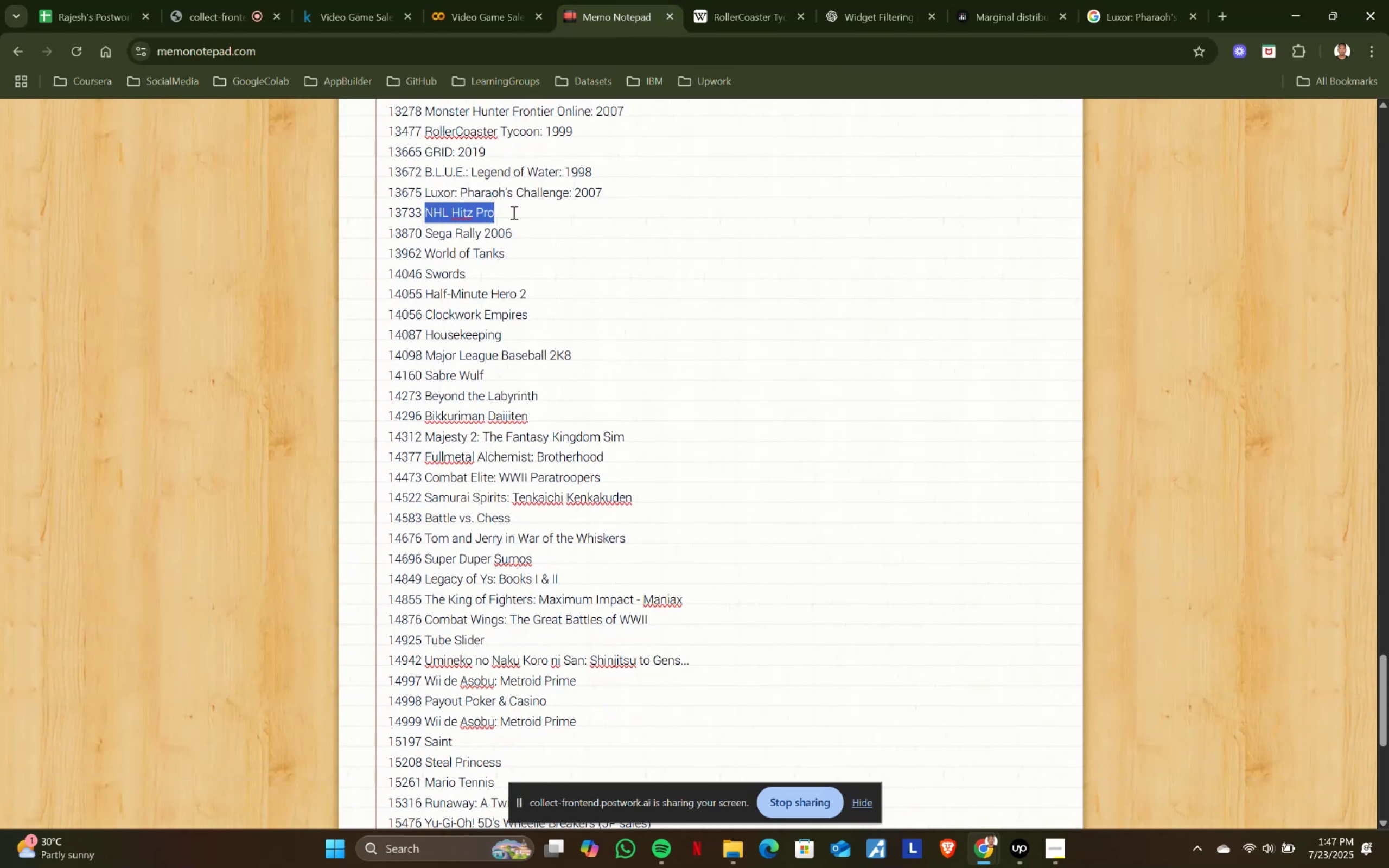 
key(Control+C)
 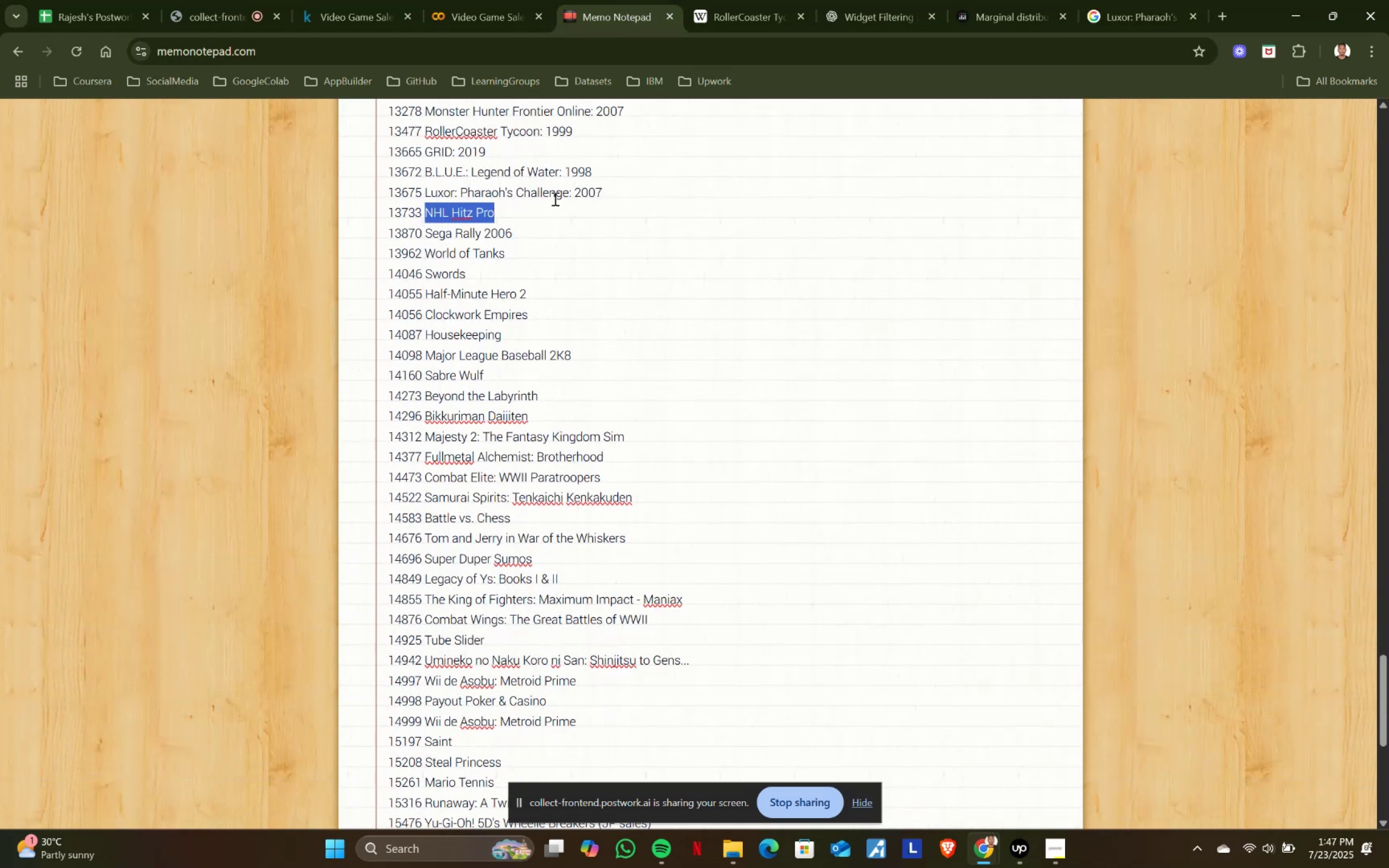 
key(Control+ControlLeft)
 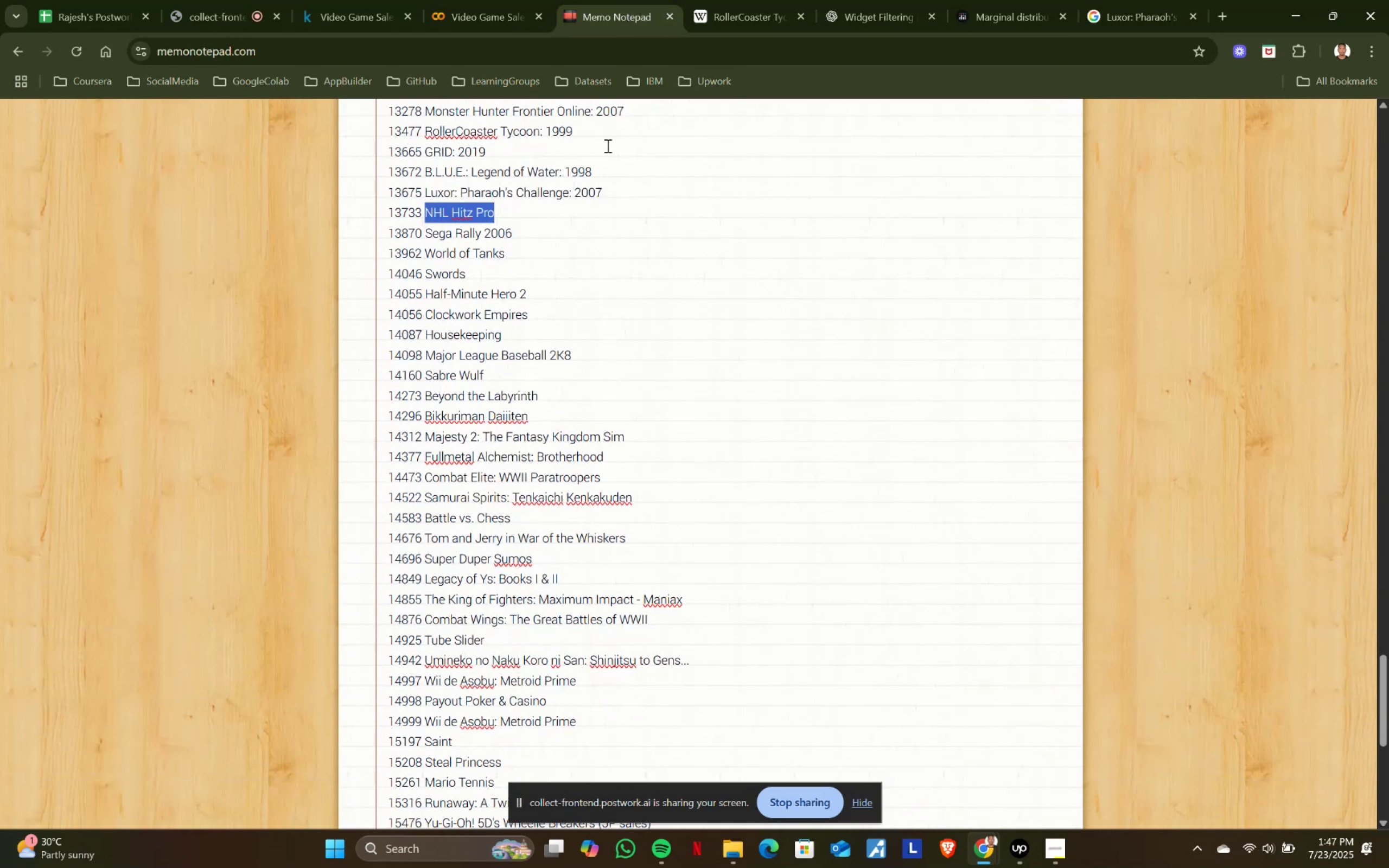 
key(Control+C)
 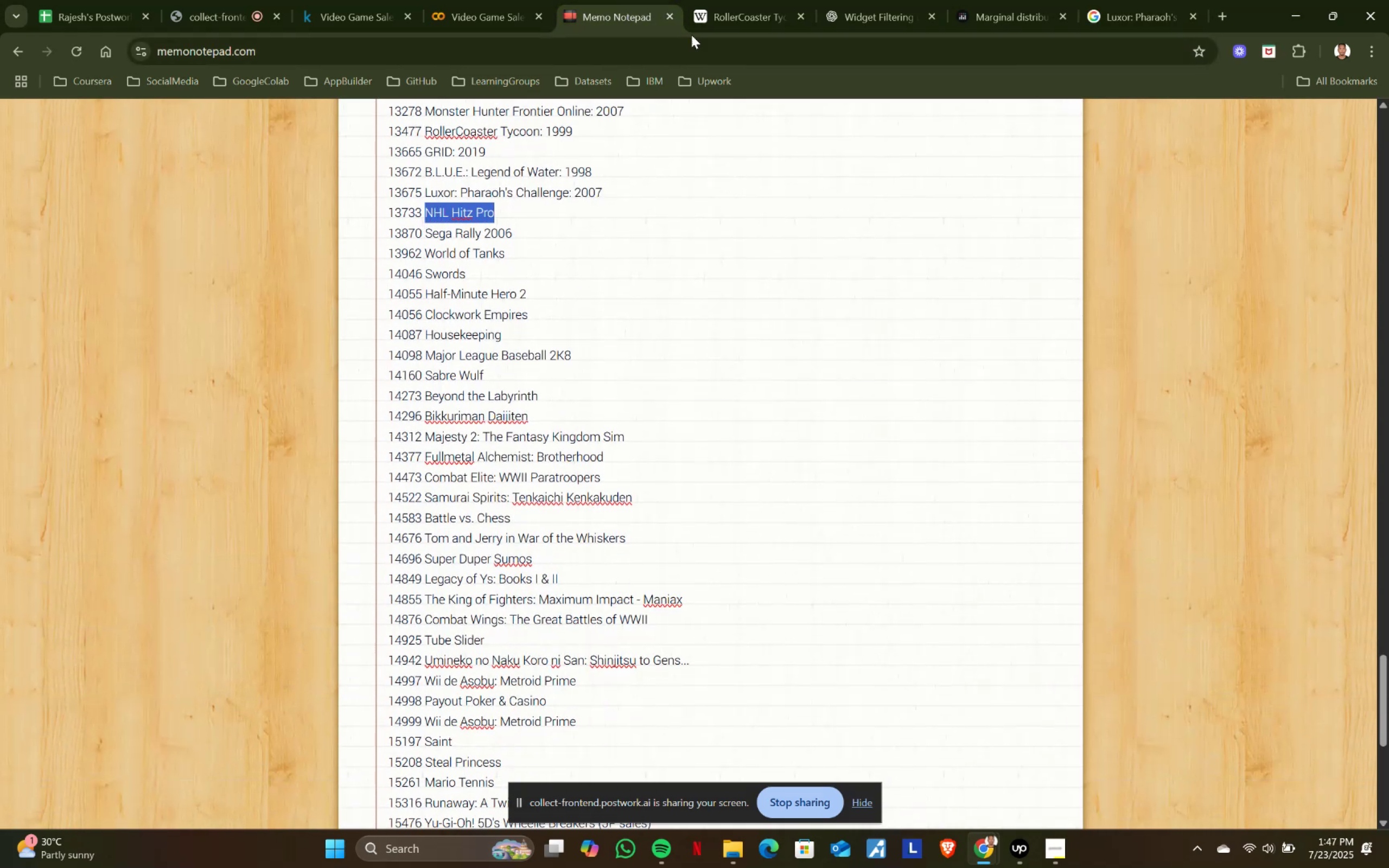 
left_click([718, 18])
 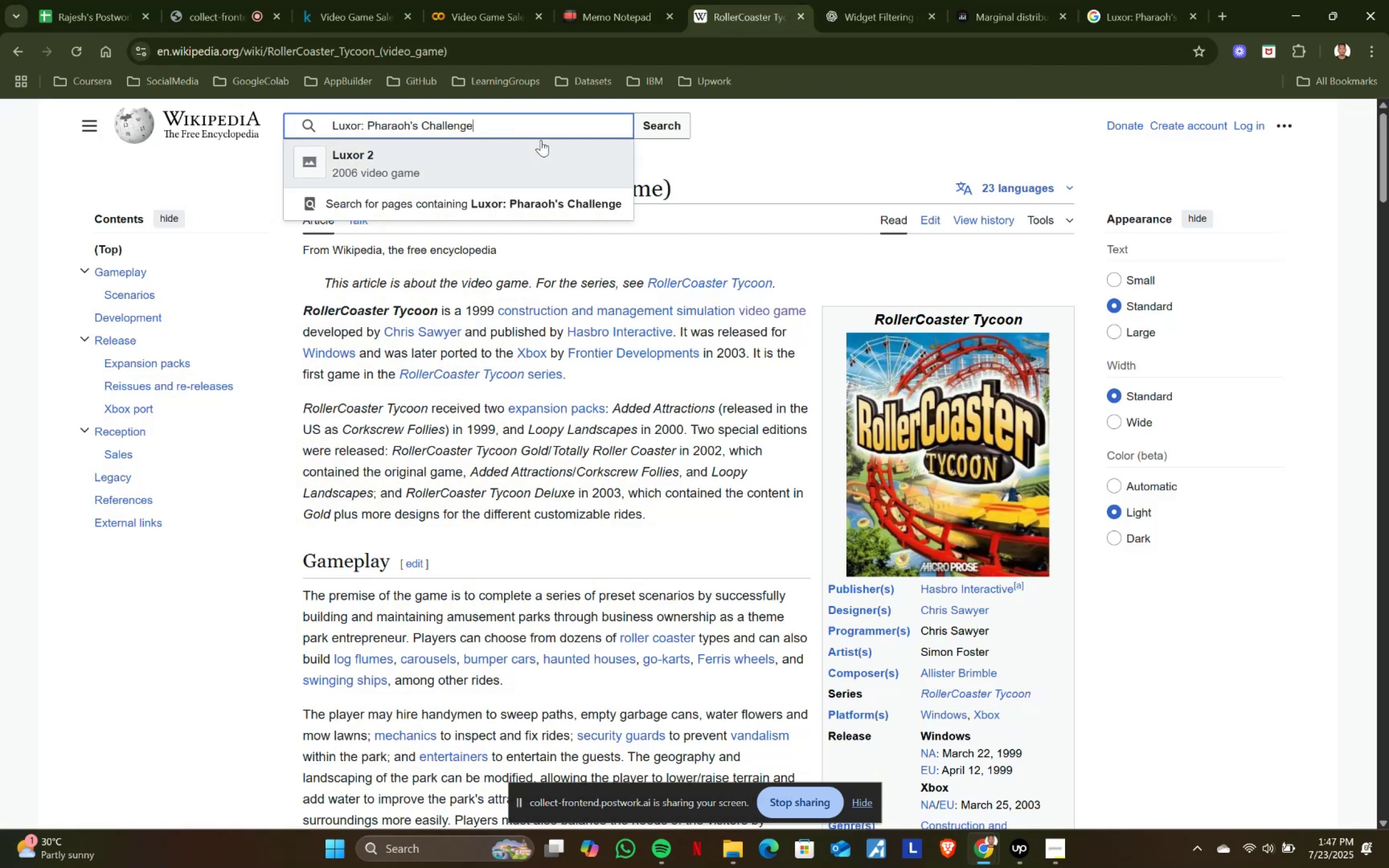 
key(Control+ControlLeft)
 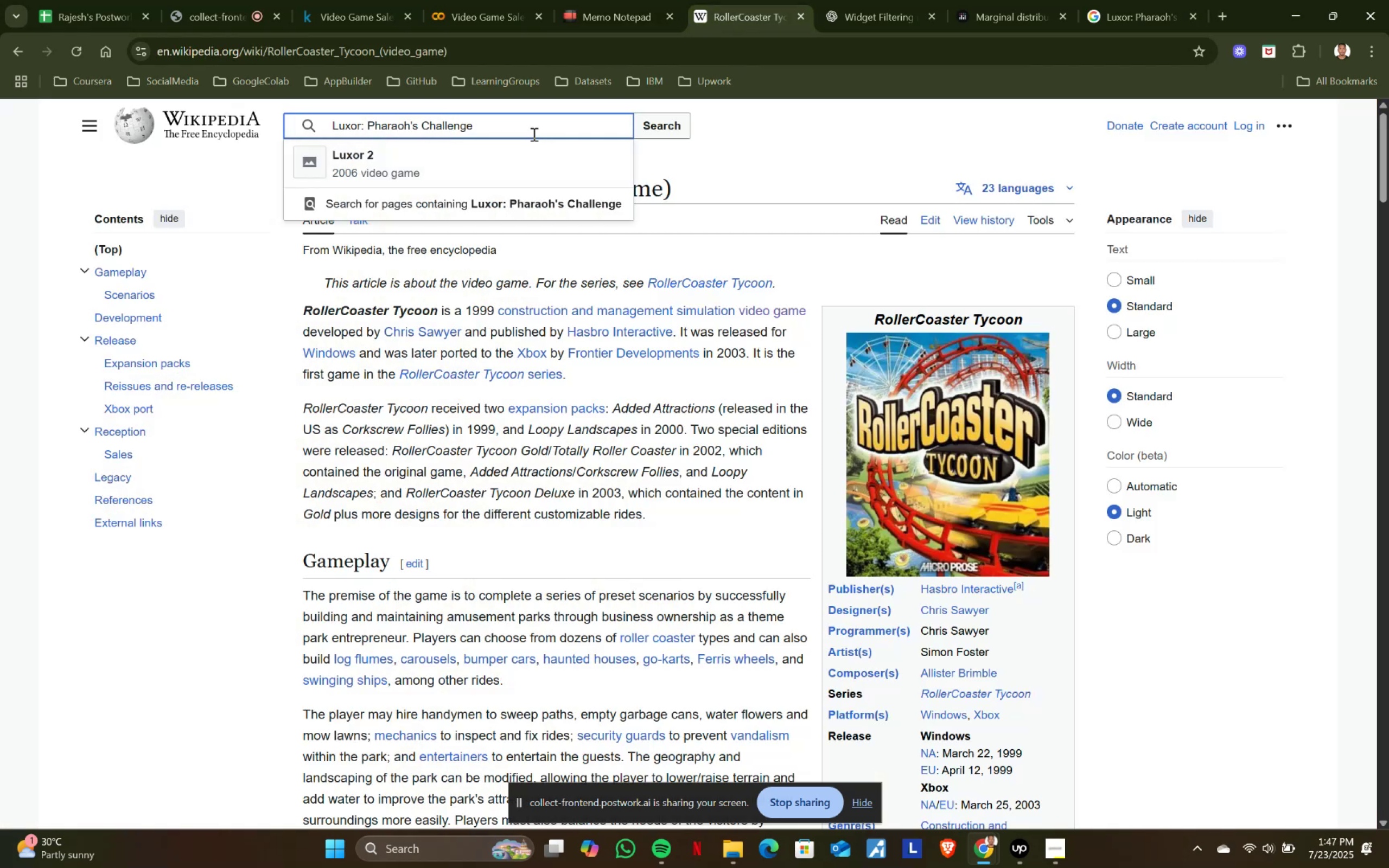 
key(Control+A)
 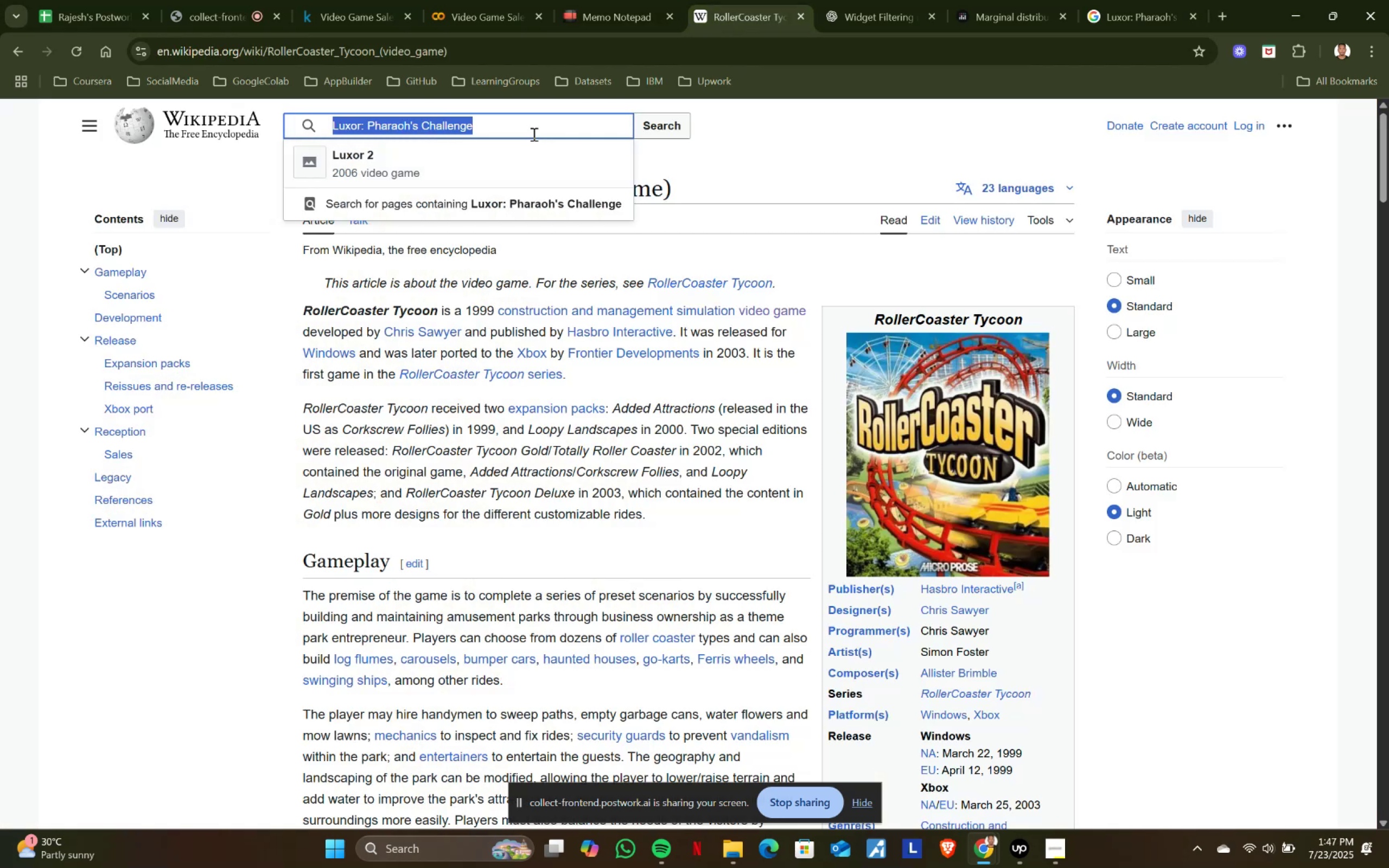 
key(Control+ControlLeft)
 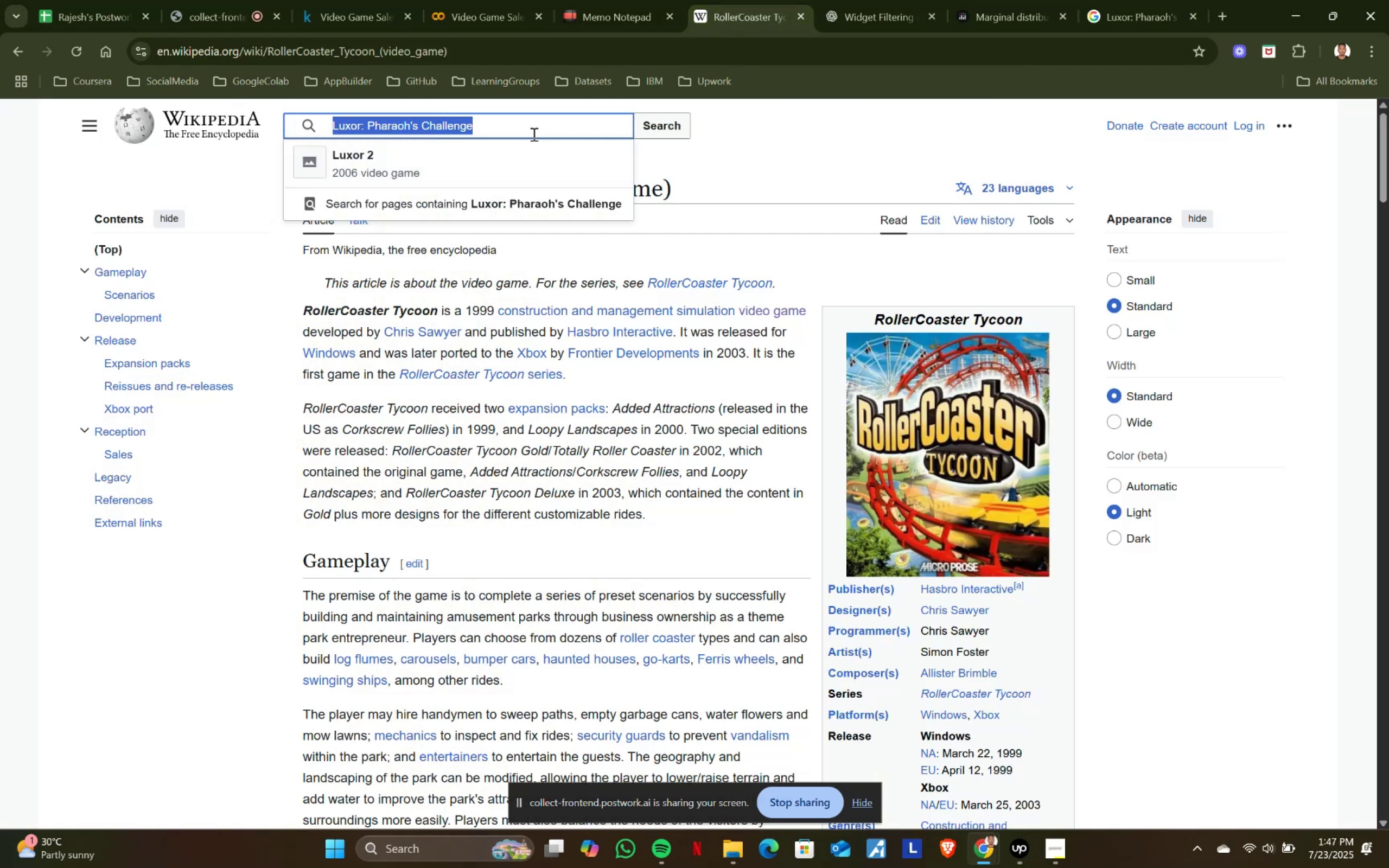 
key(Control+V)
 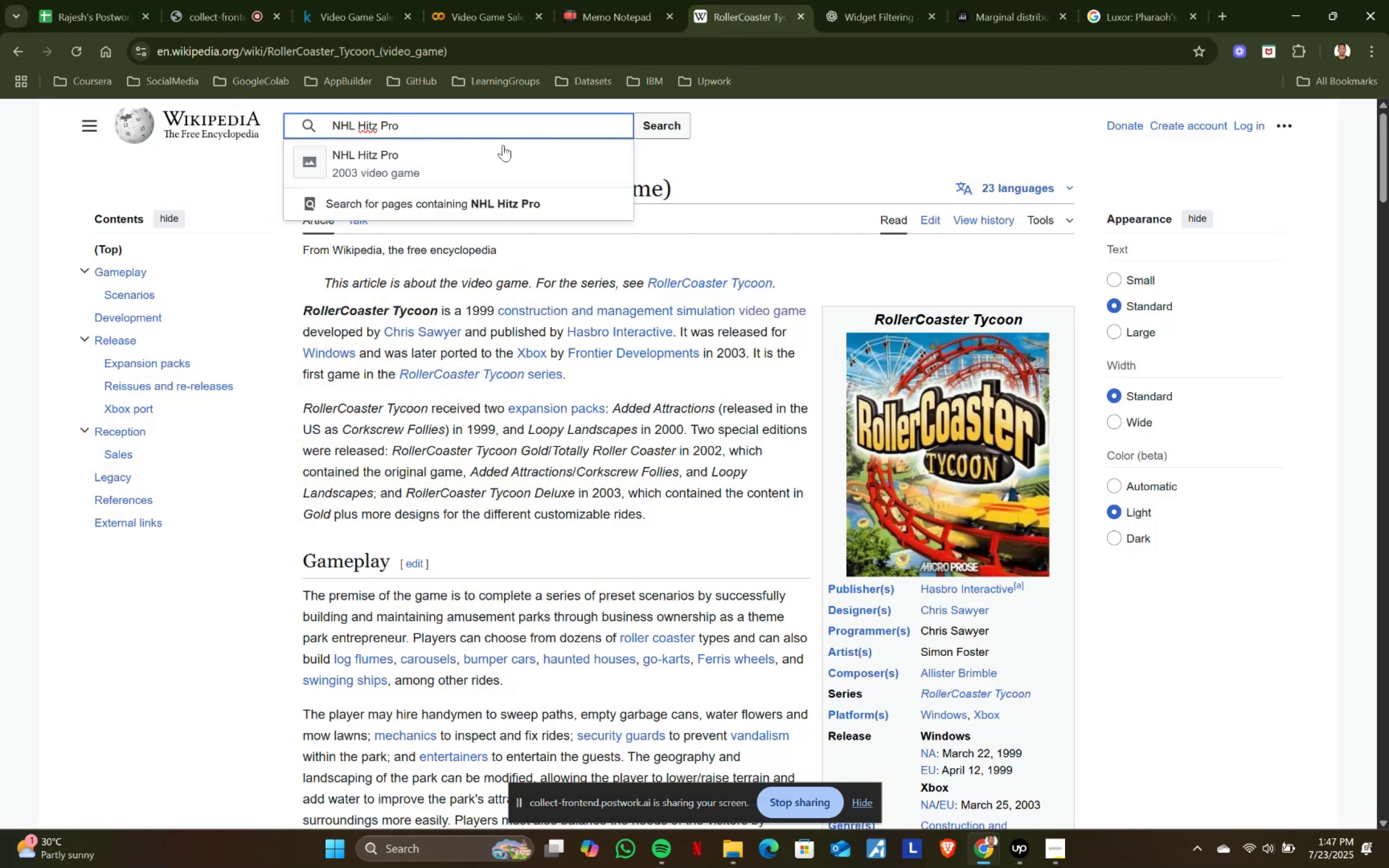 
left_click([399, 175])
 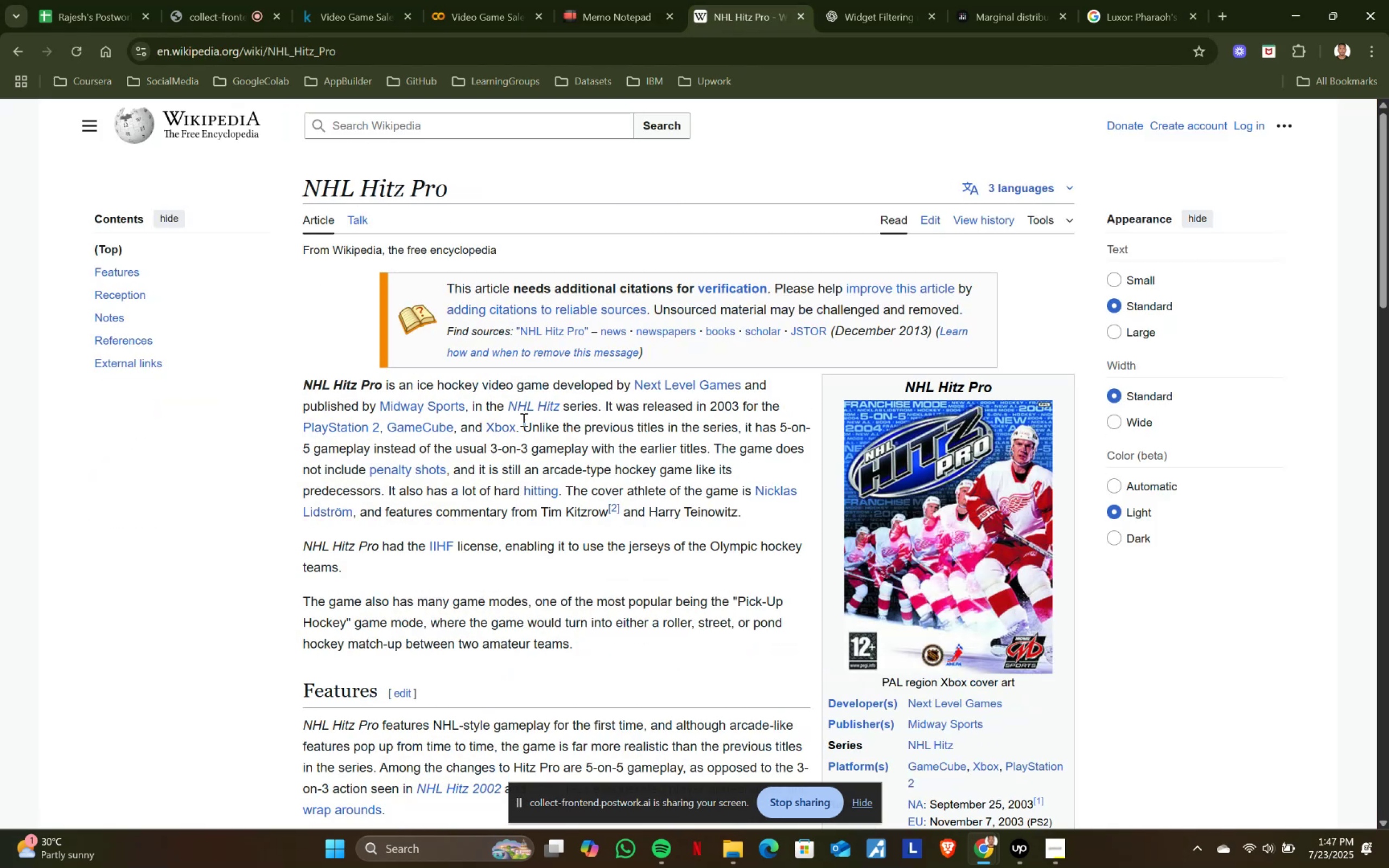 
scroll: coordinate [1004, 463], scroll_direction: down, amount: 2.0
 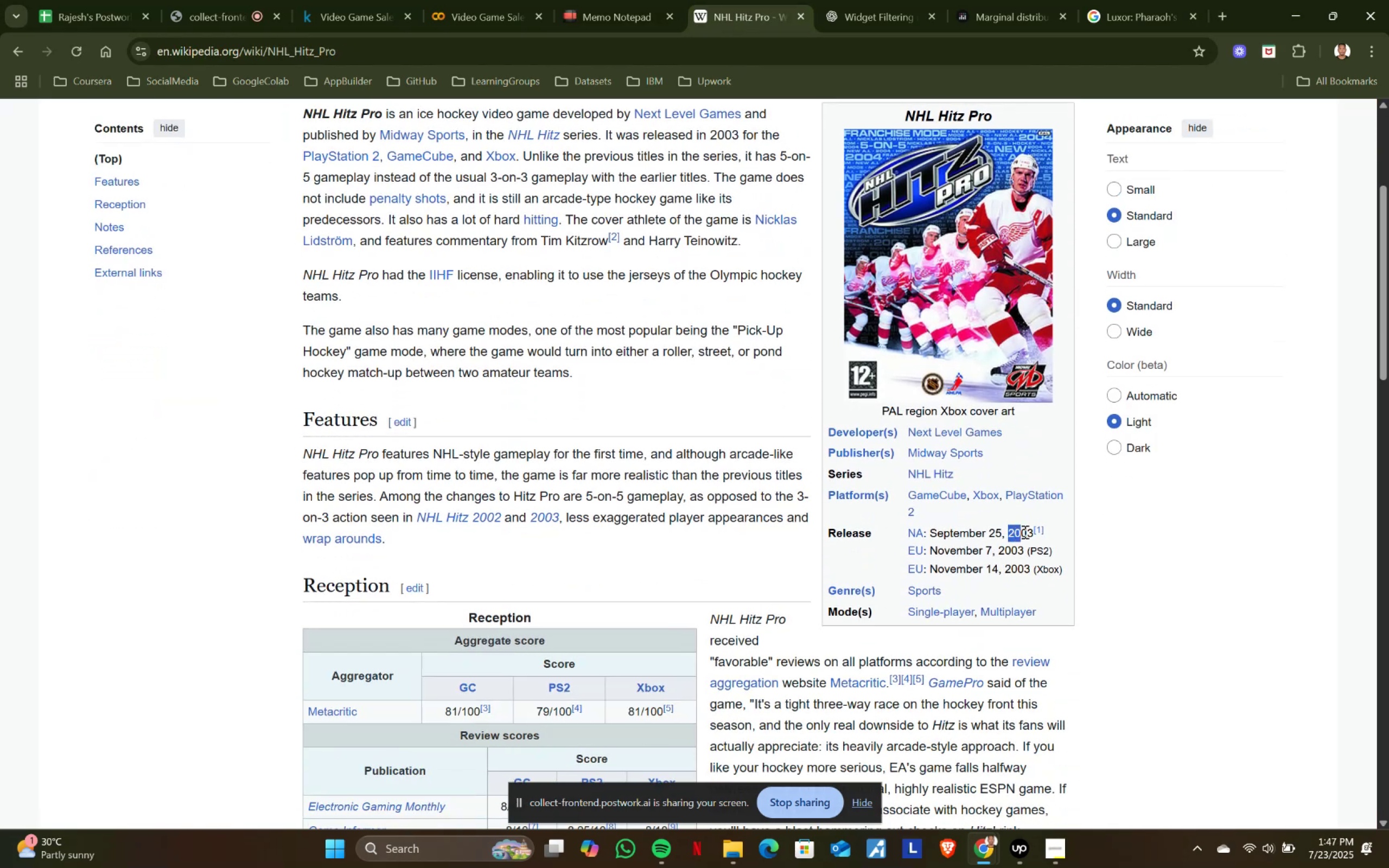 
key(Control+ControlLeft)
 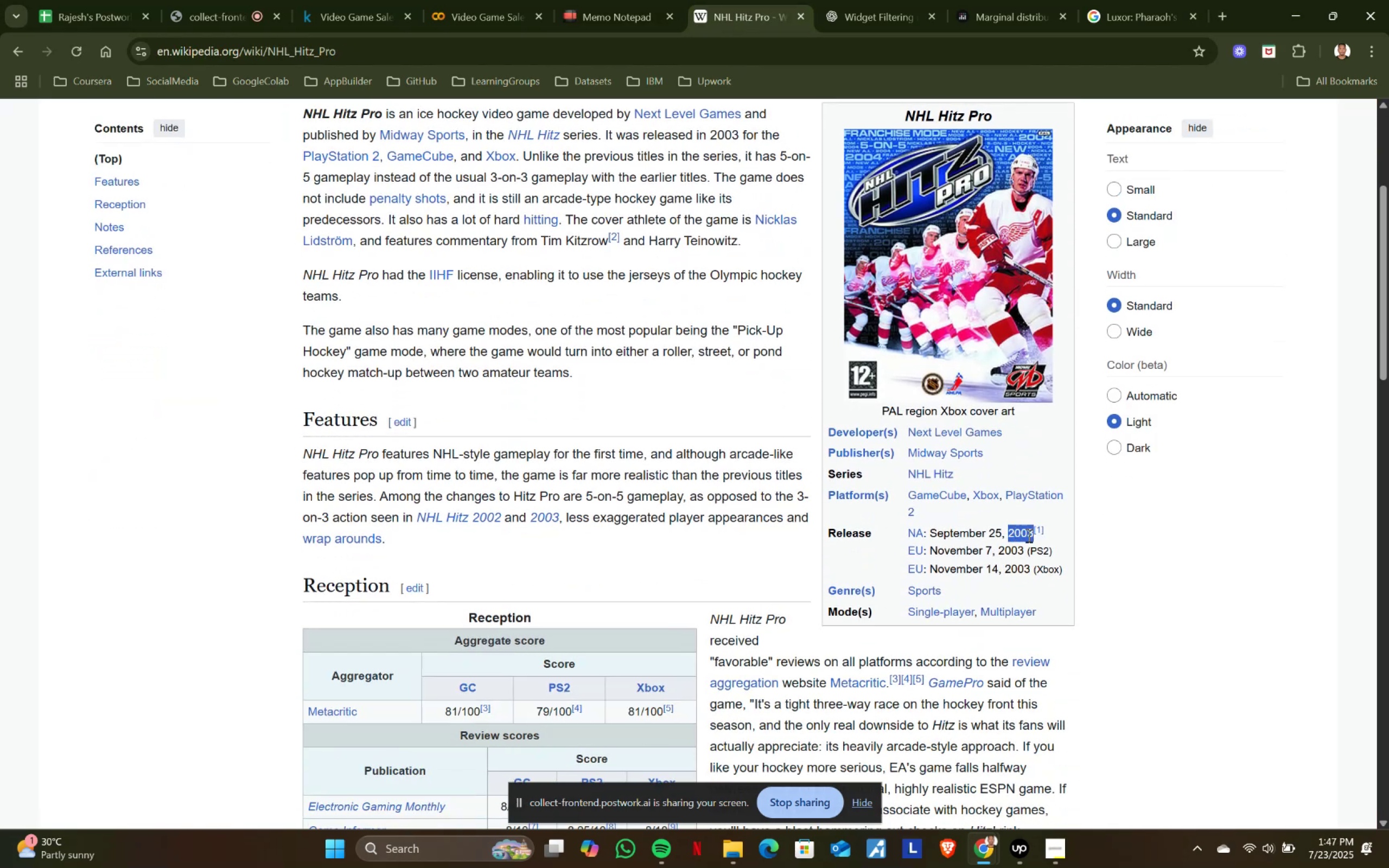 
key(Control+C)
 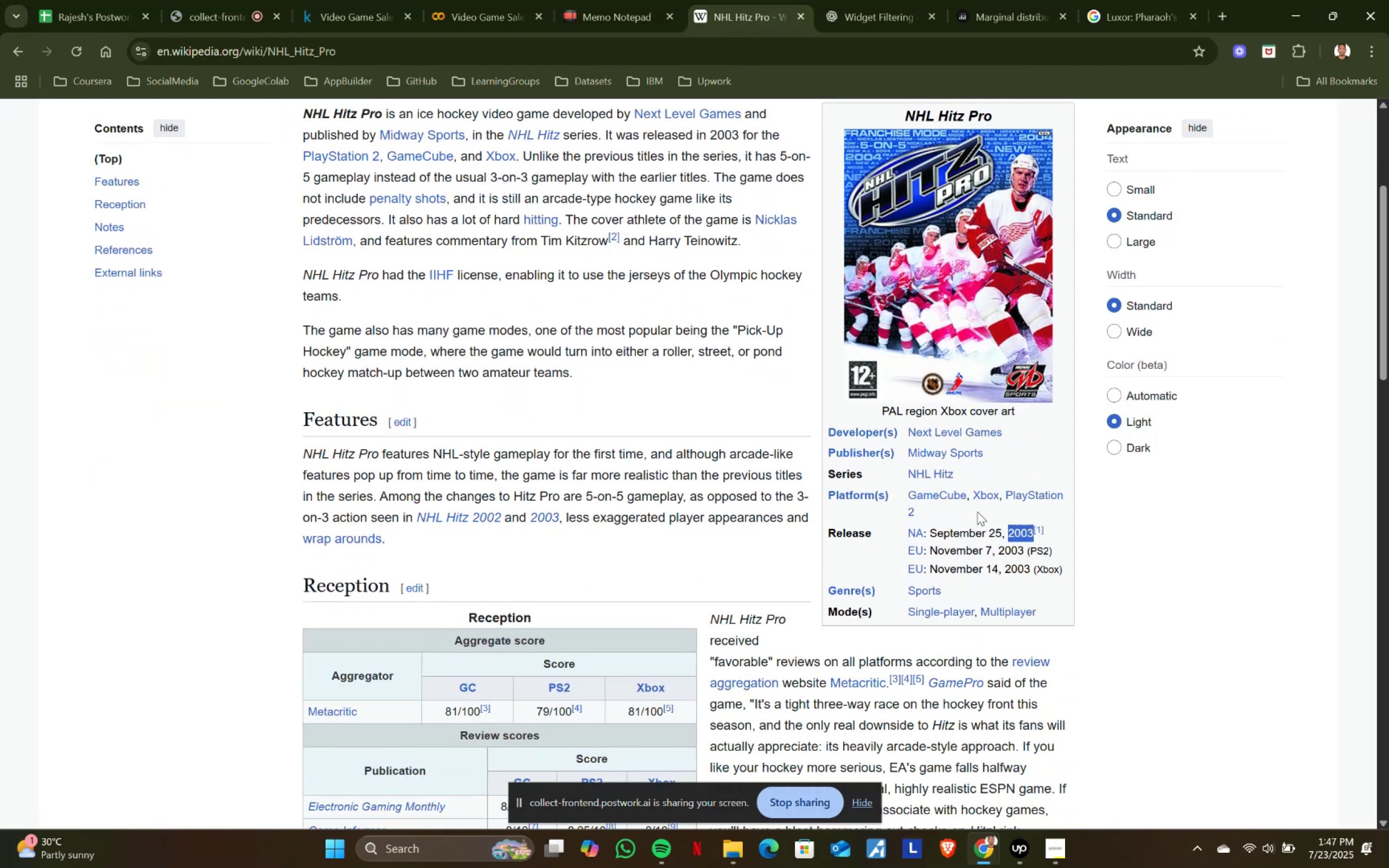 
key(Control+ControlLeft)
 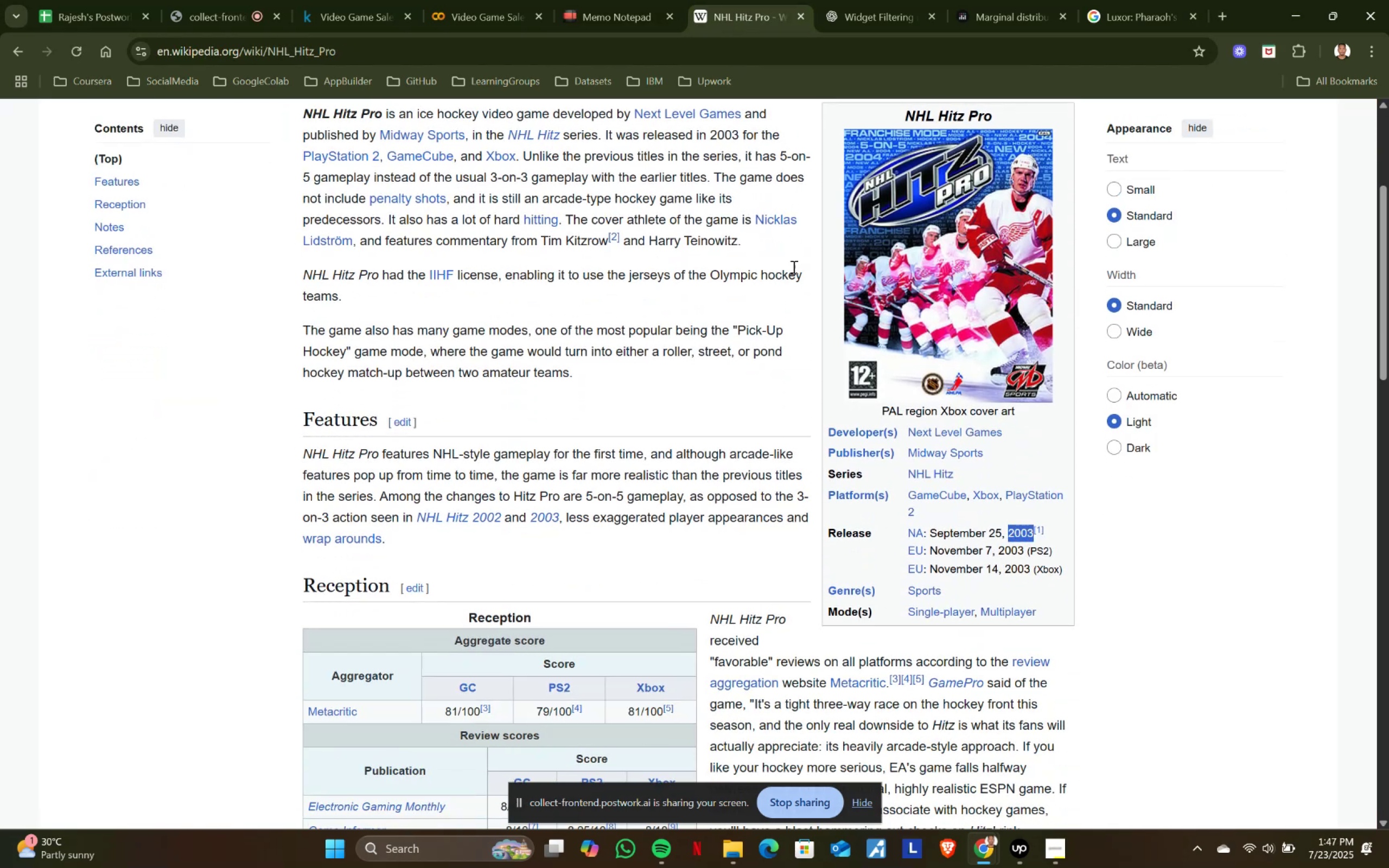 
key(Control+C)
 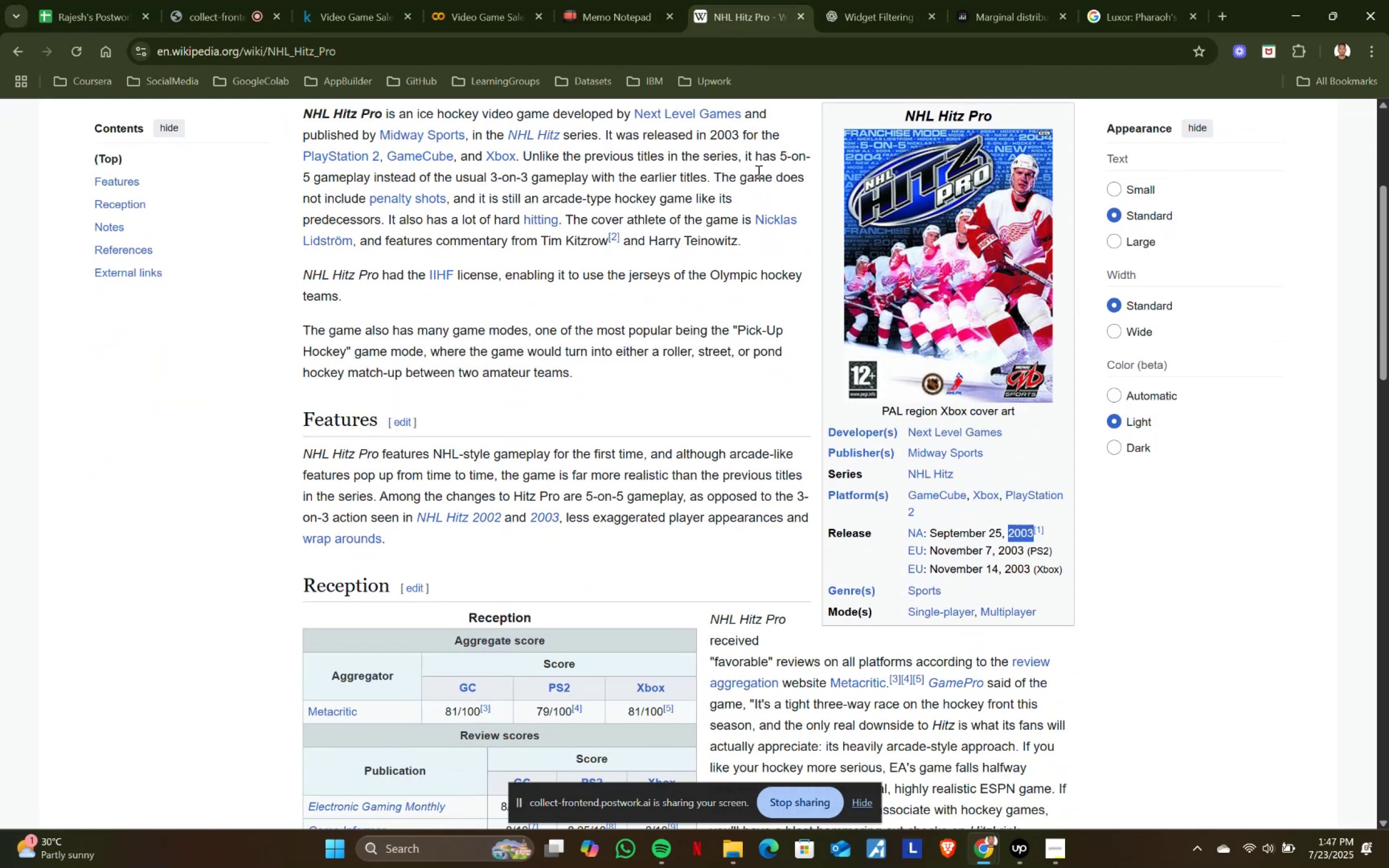 
key(Control+ControlLeft)
 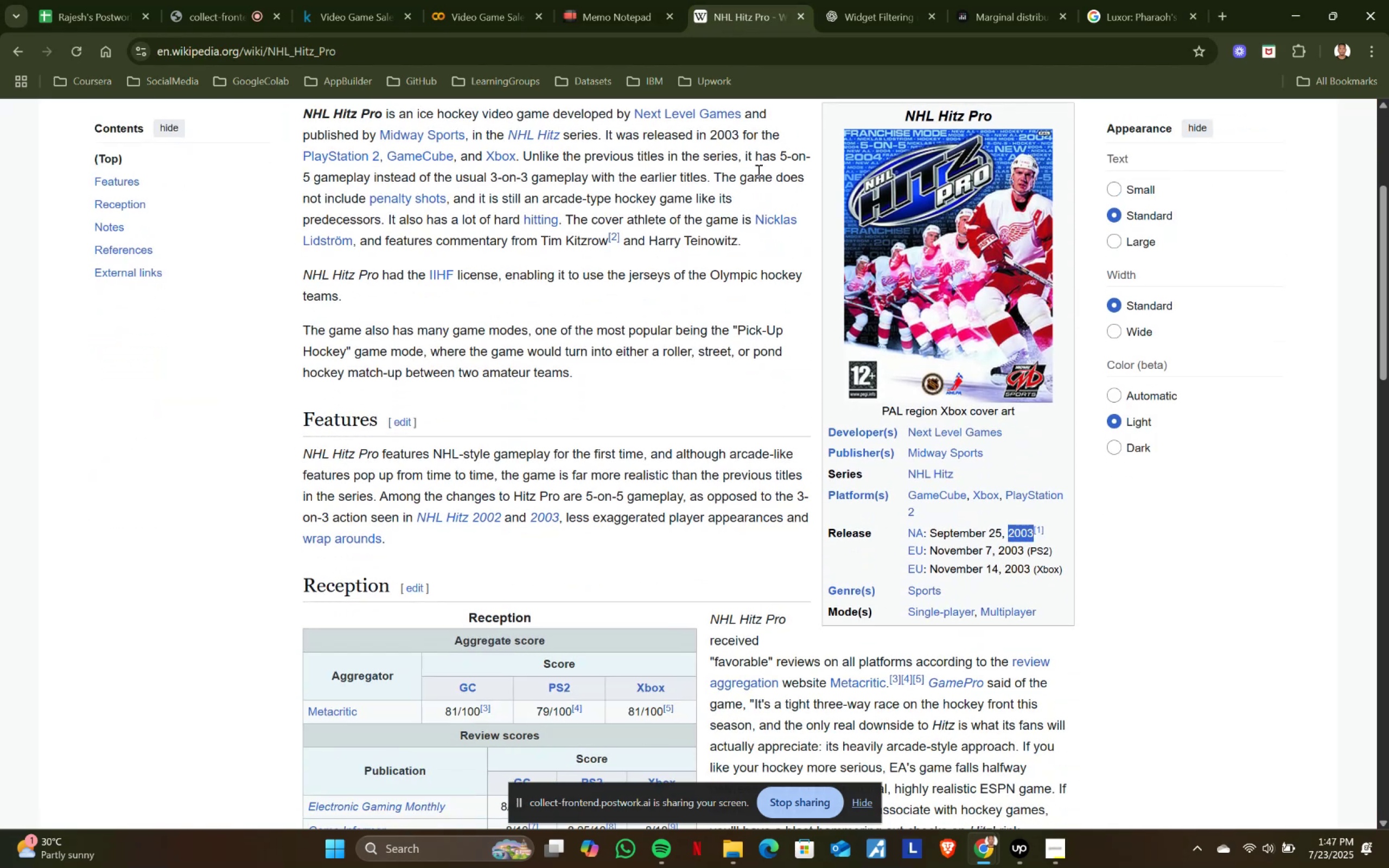 
key(Control+C)
 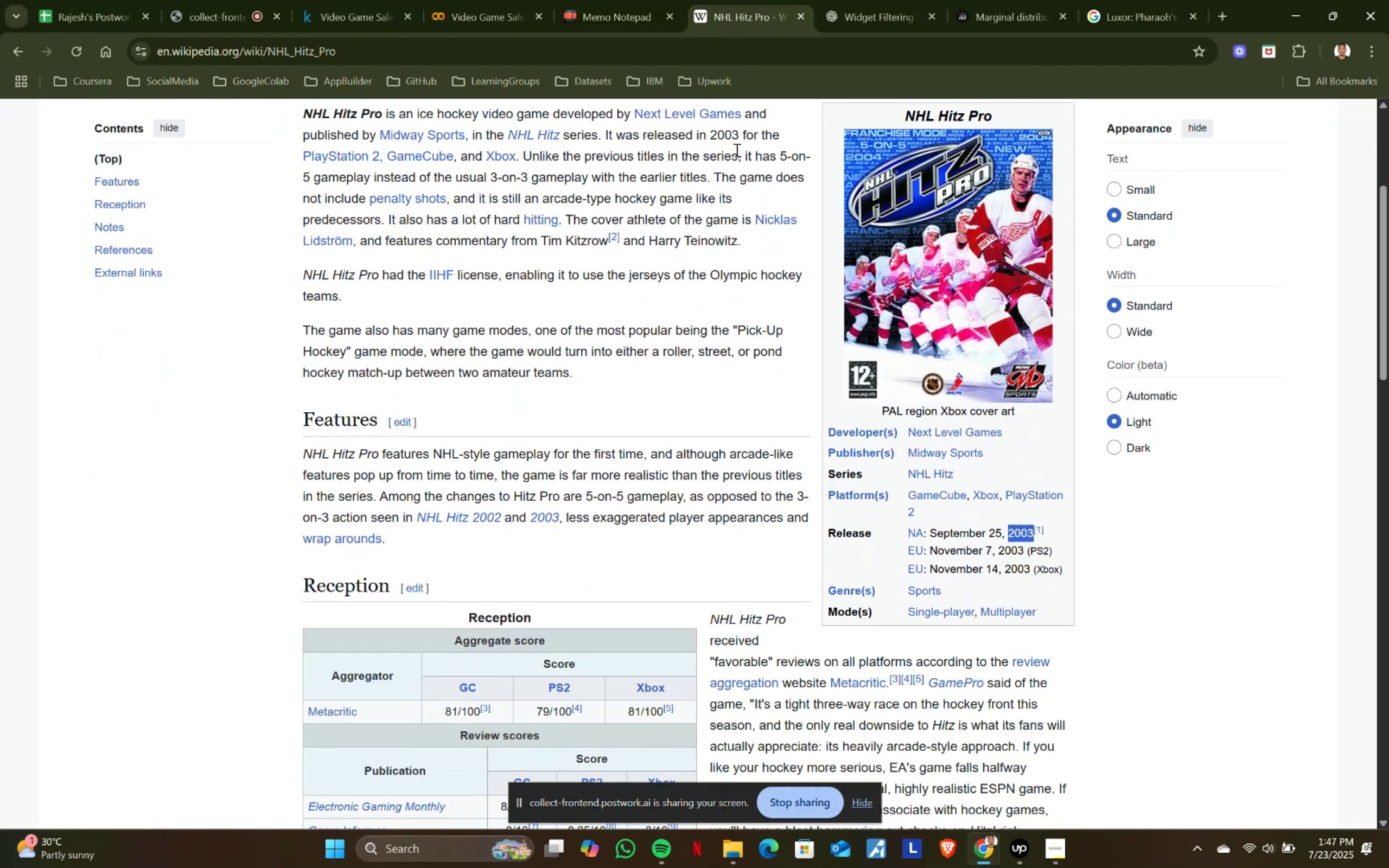 
key(Control+ControlLeft)
 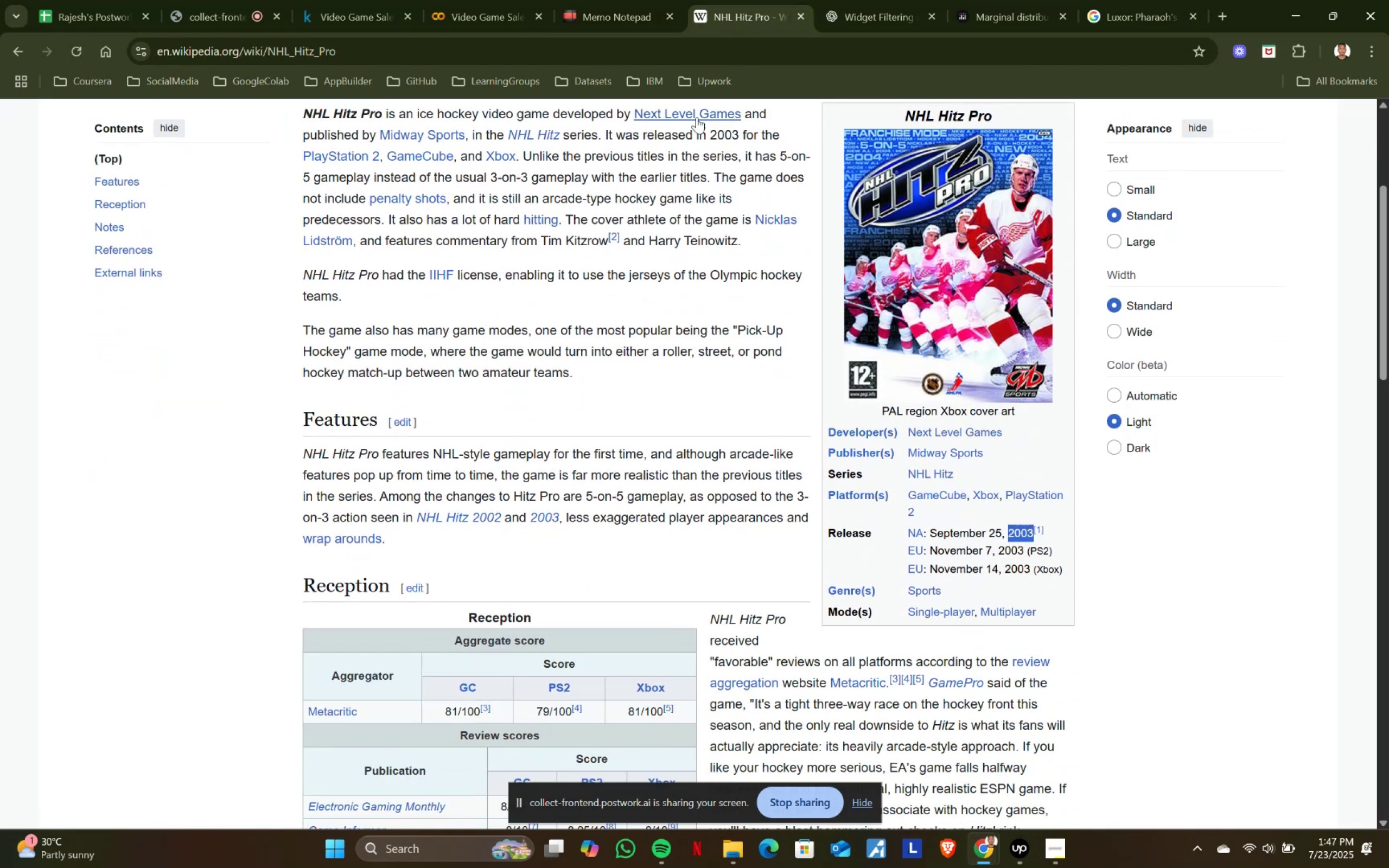 
key(Control+C)
 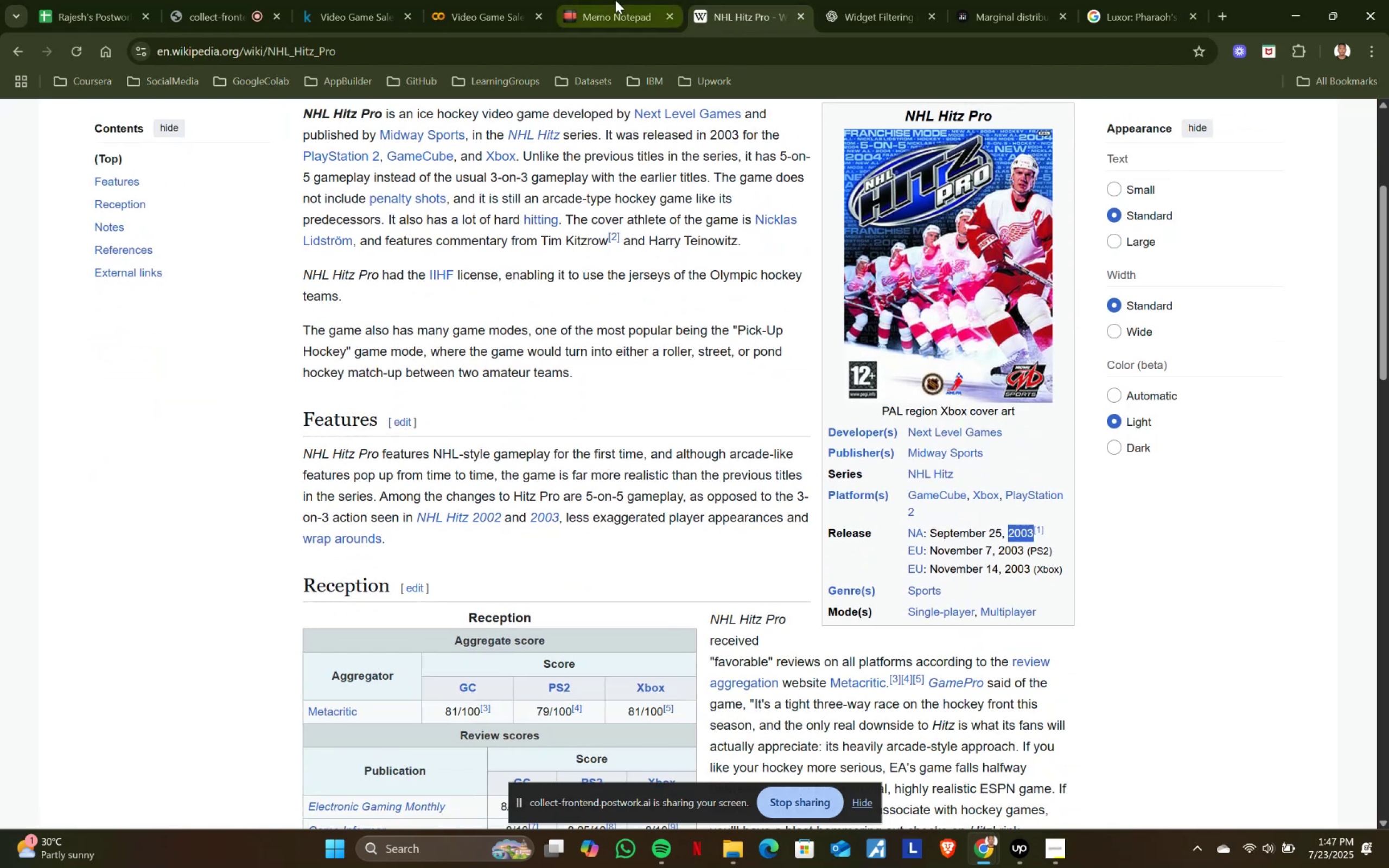 
left_click([615, 0])
 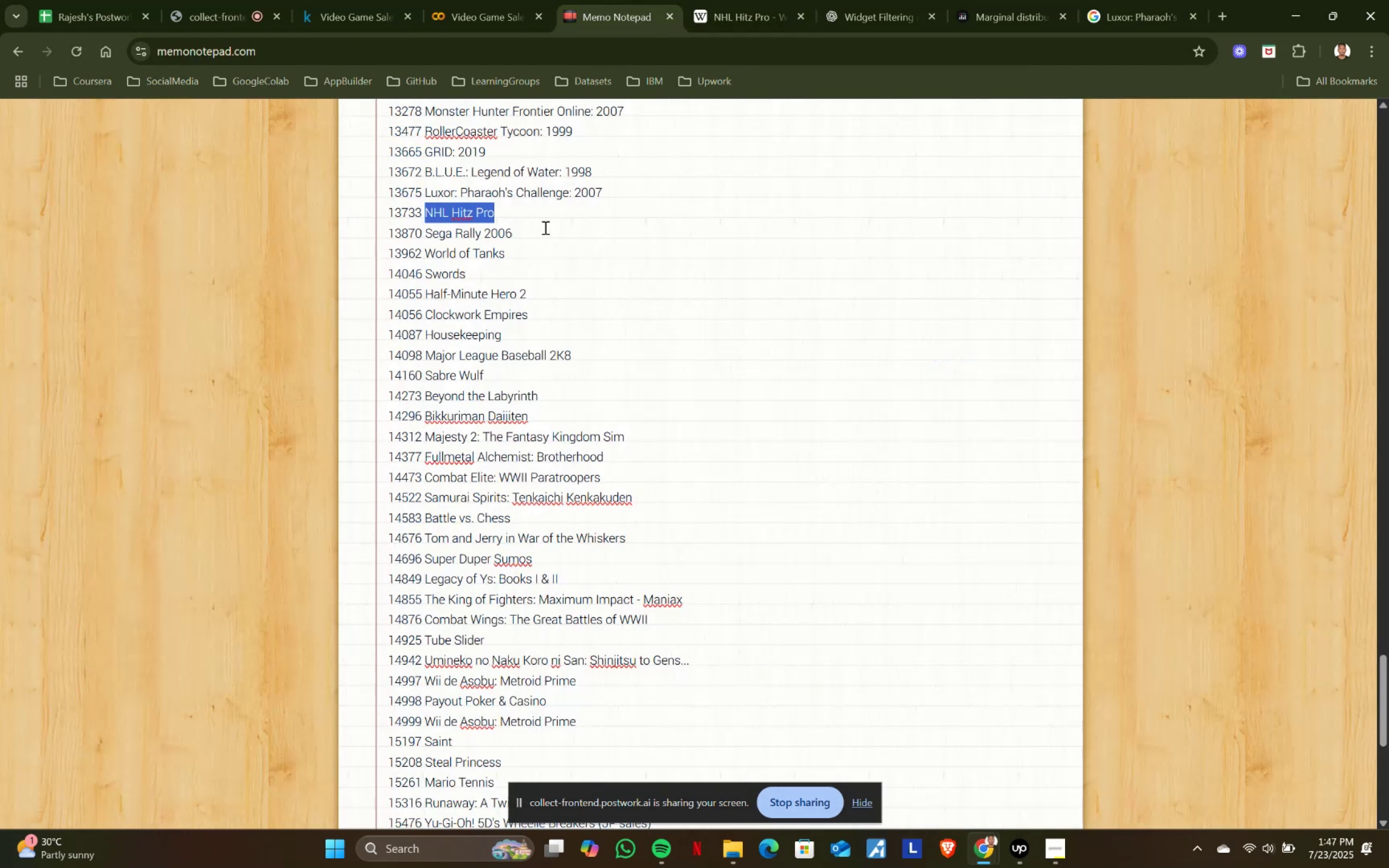 
left_click([543, 212])
 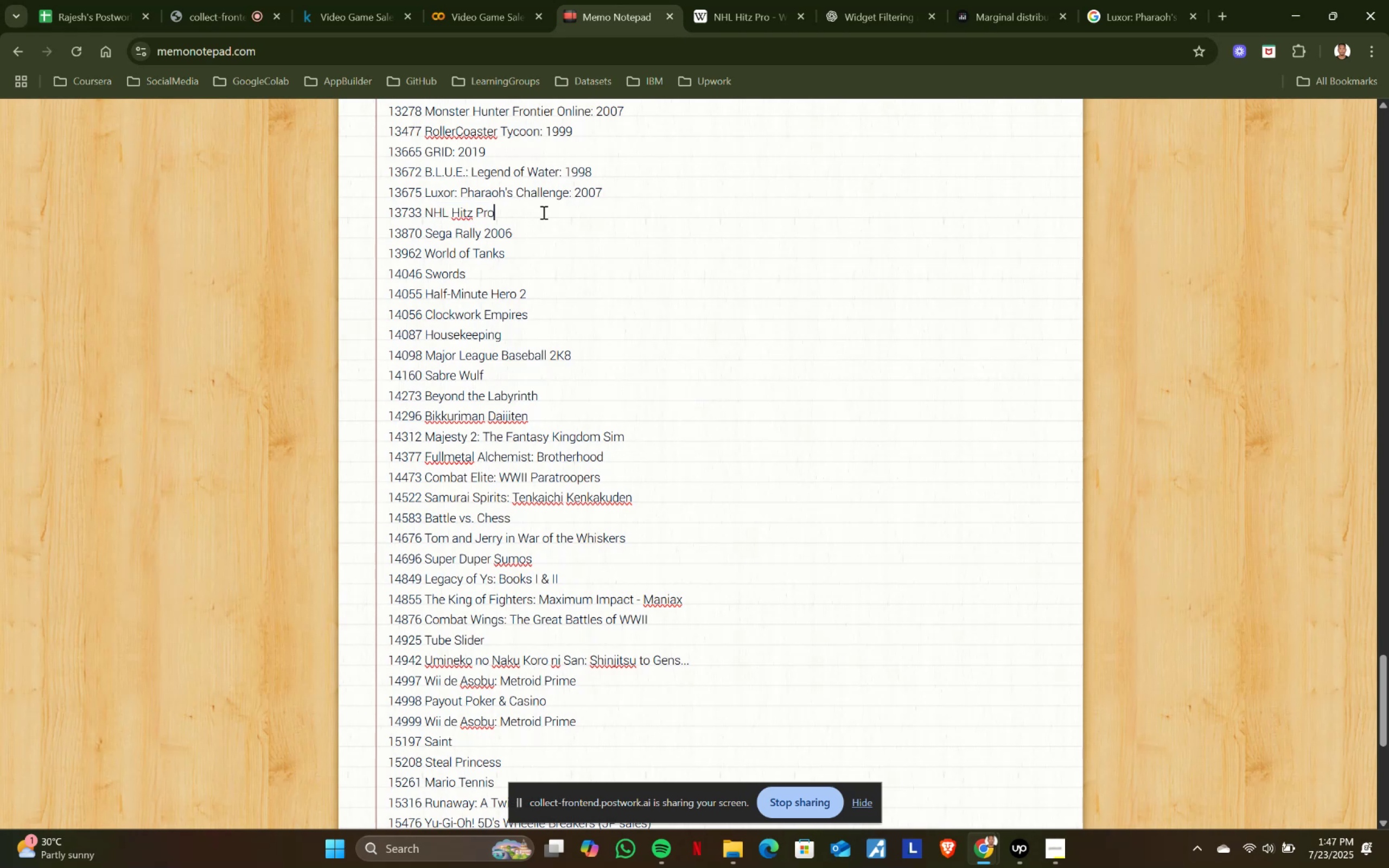 
key(Shift+ShiftRight)
 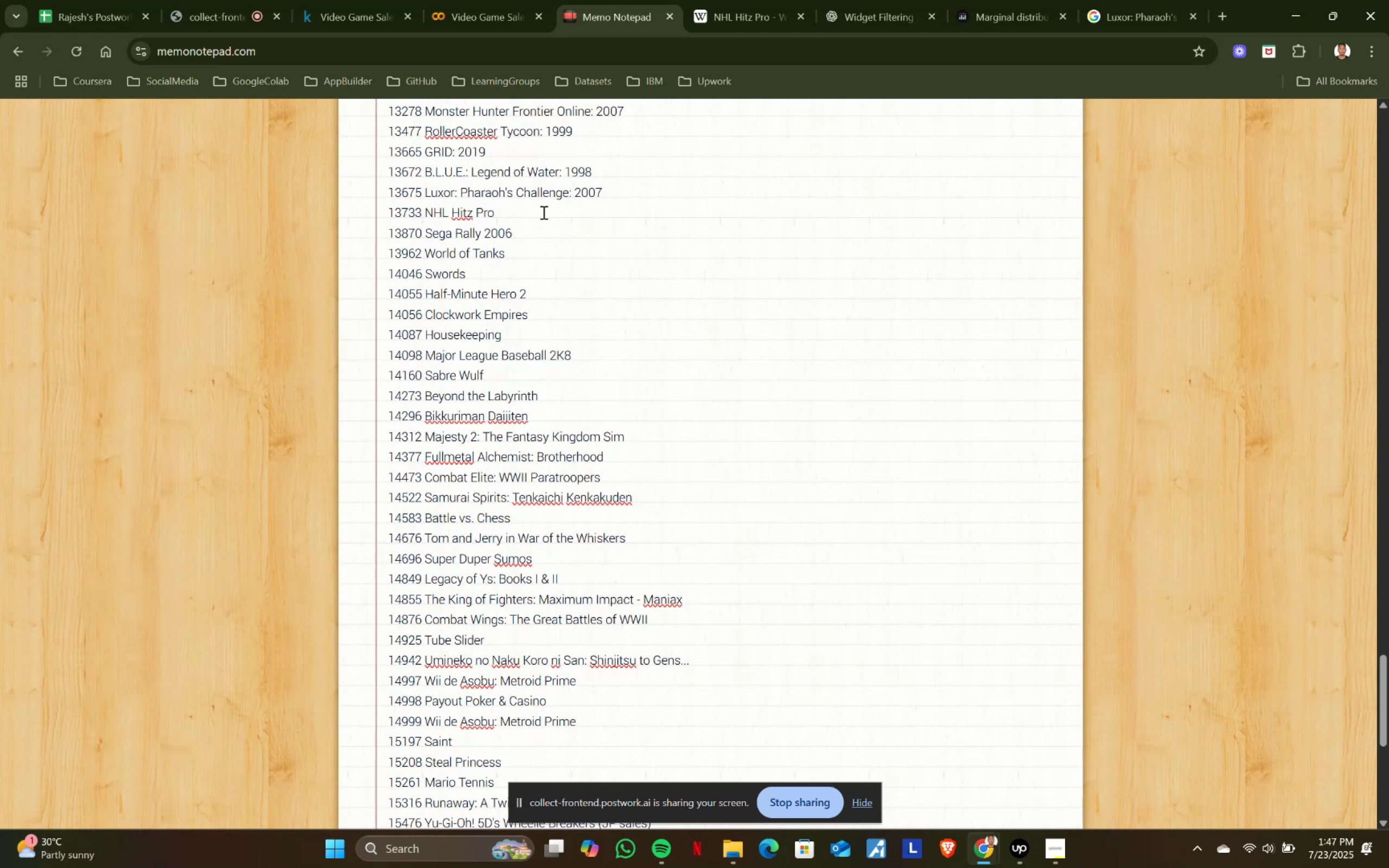 
key(Shift+Semicolon)
 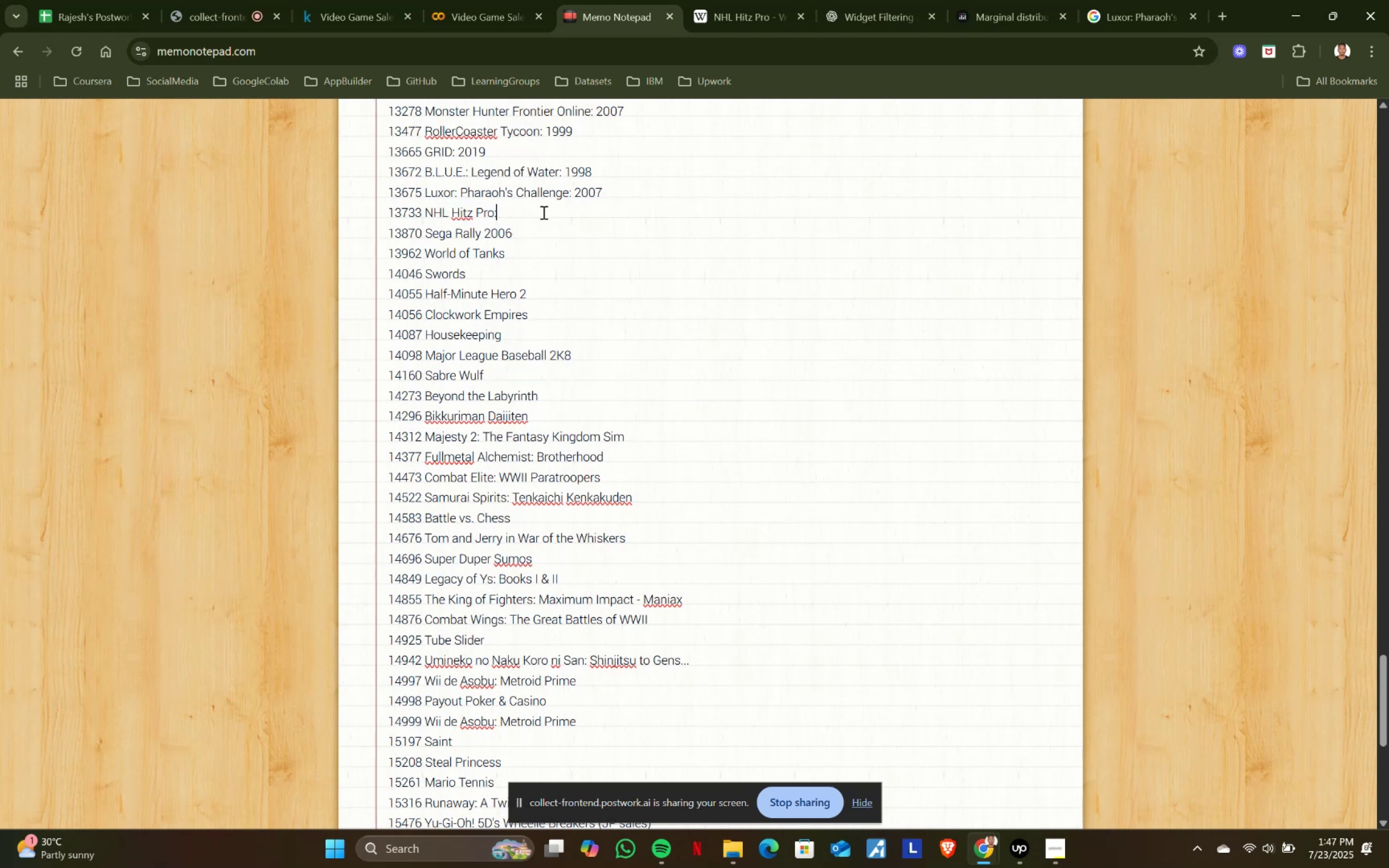 
key(Space)
 